 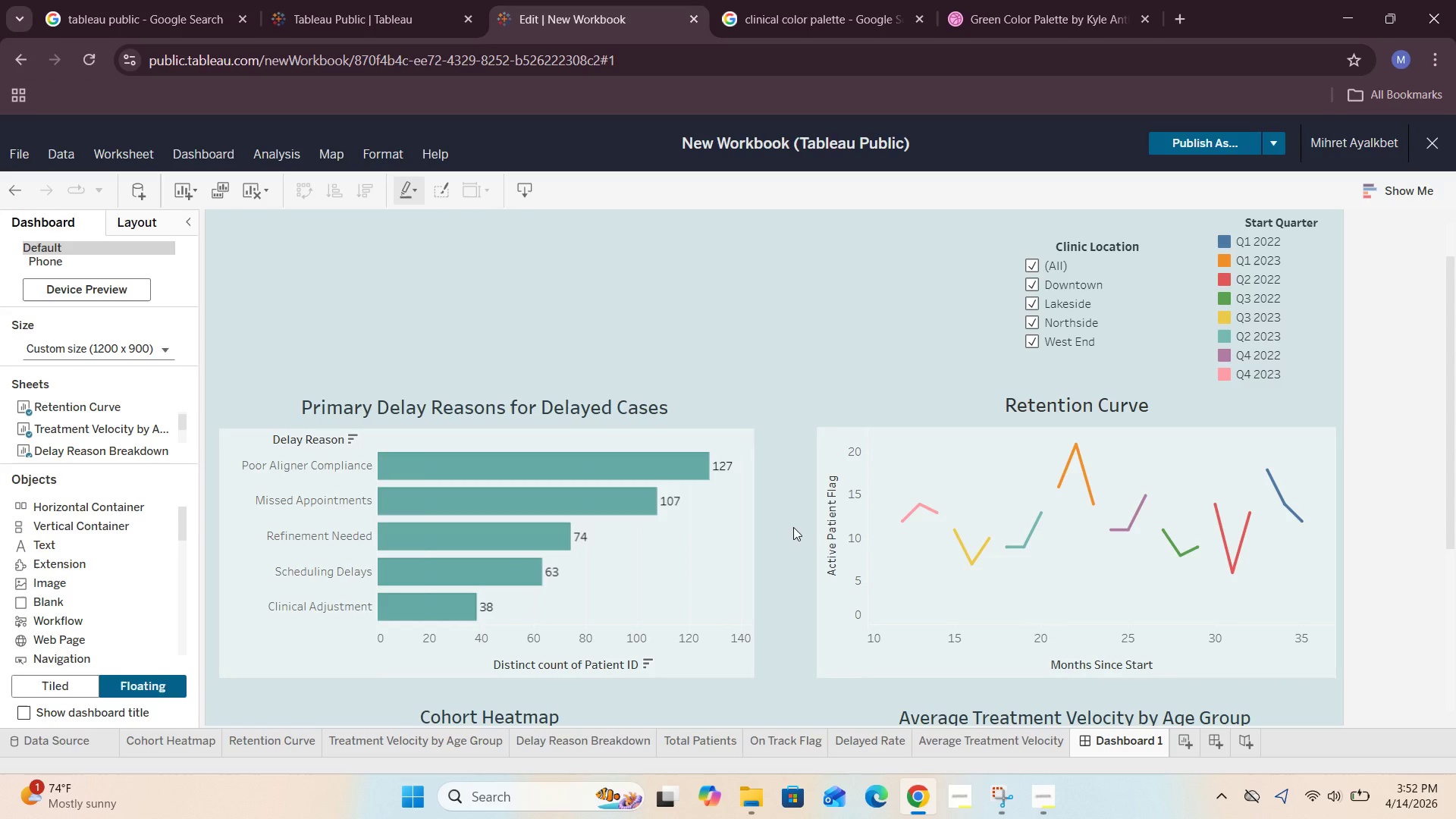 
scroll: coordinate [808, 406], scroll_direction: down, amount: 3.0
 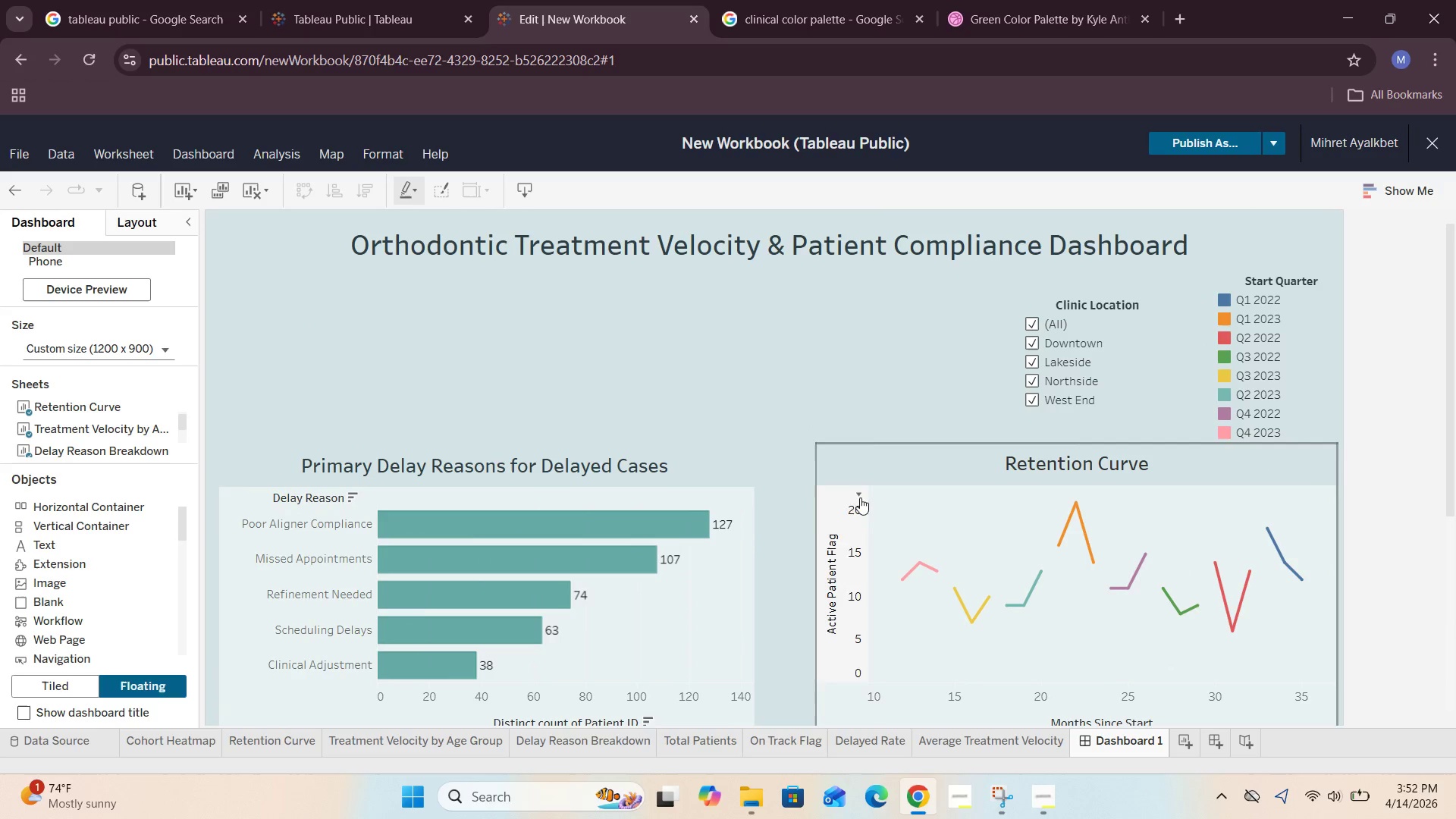 
left_click([765, 363])
 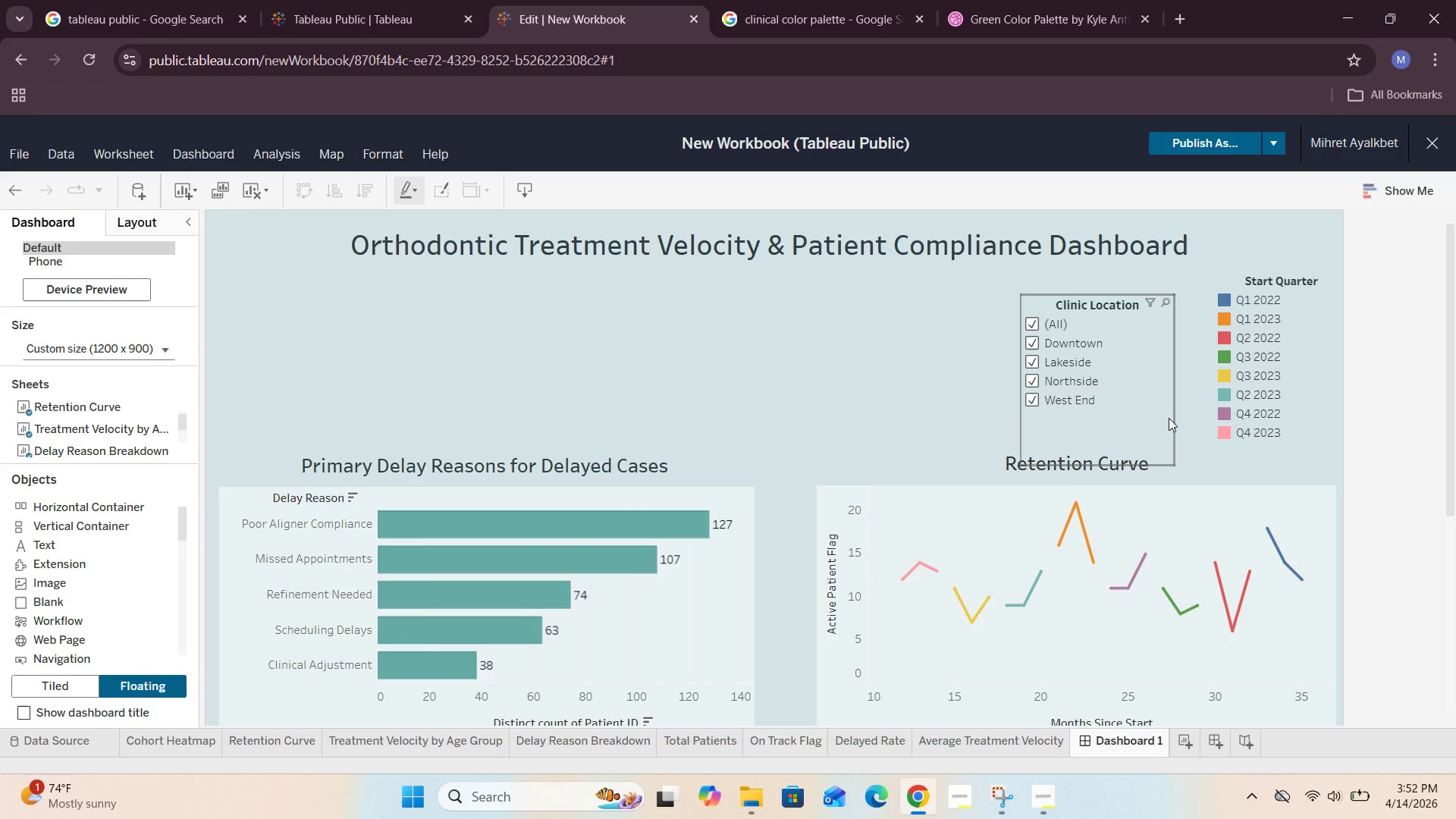 
wait(8.39)
 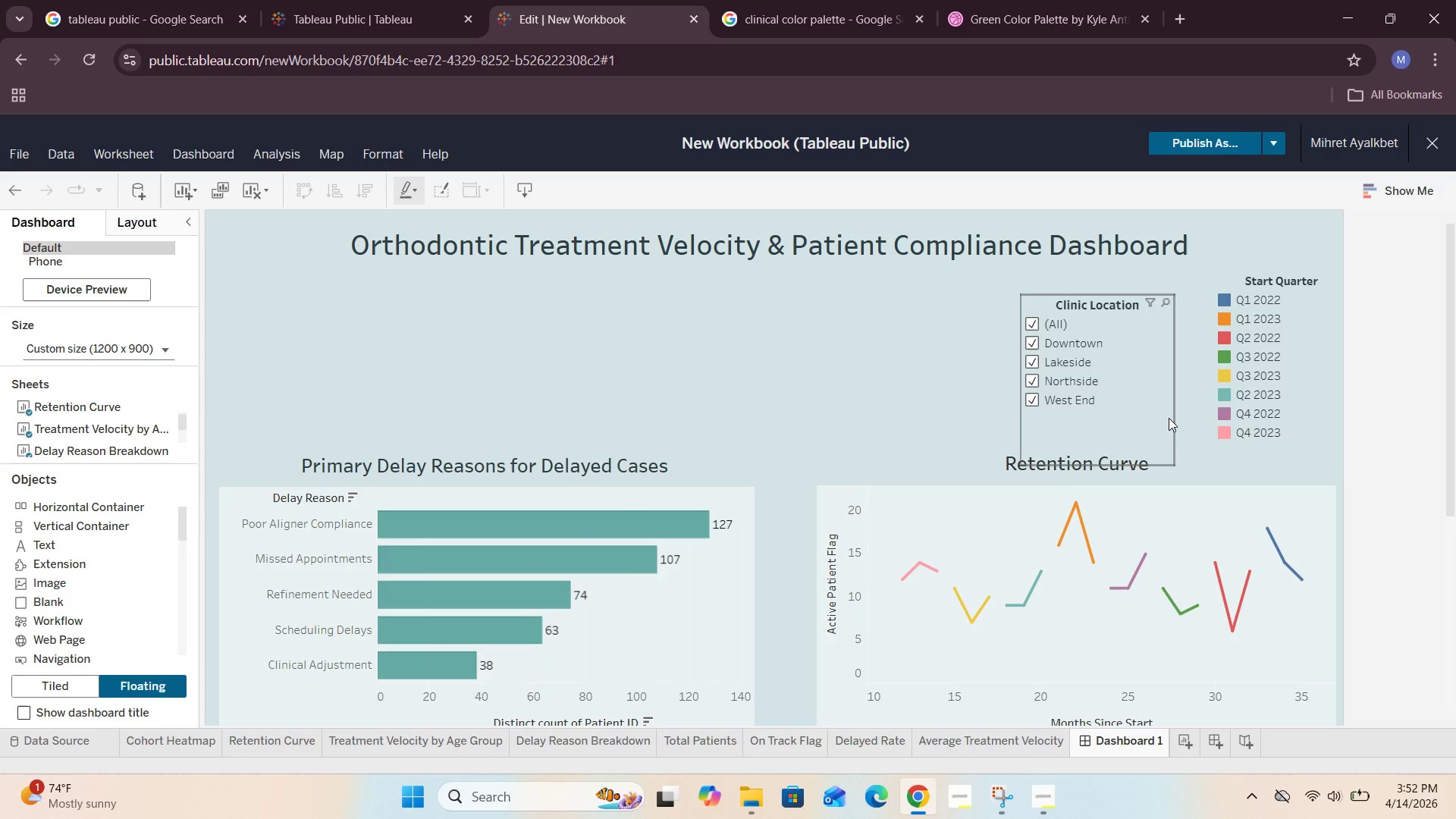 
left_click([1180, 434])
 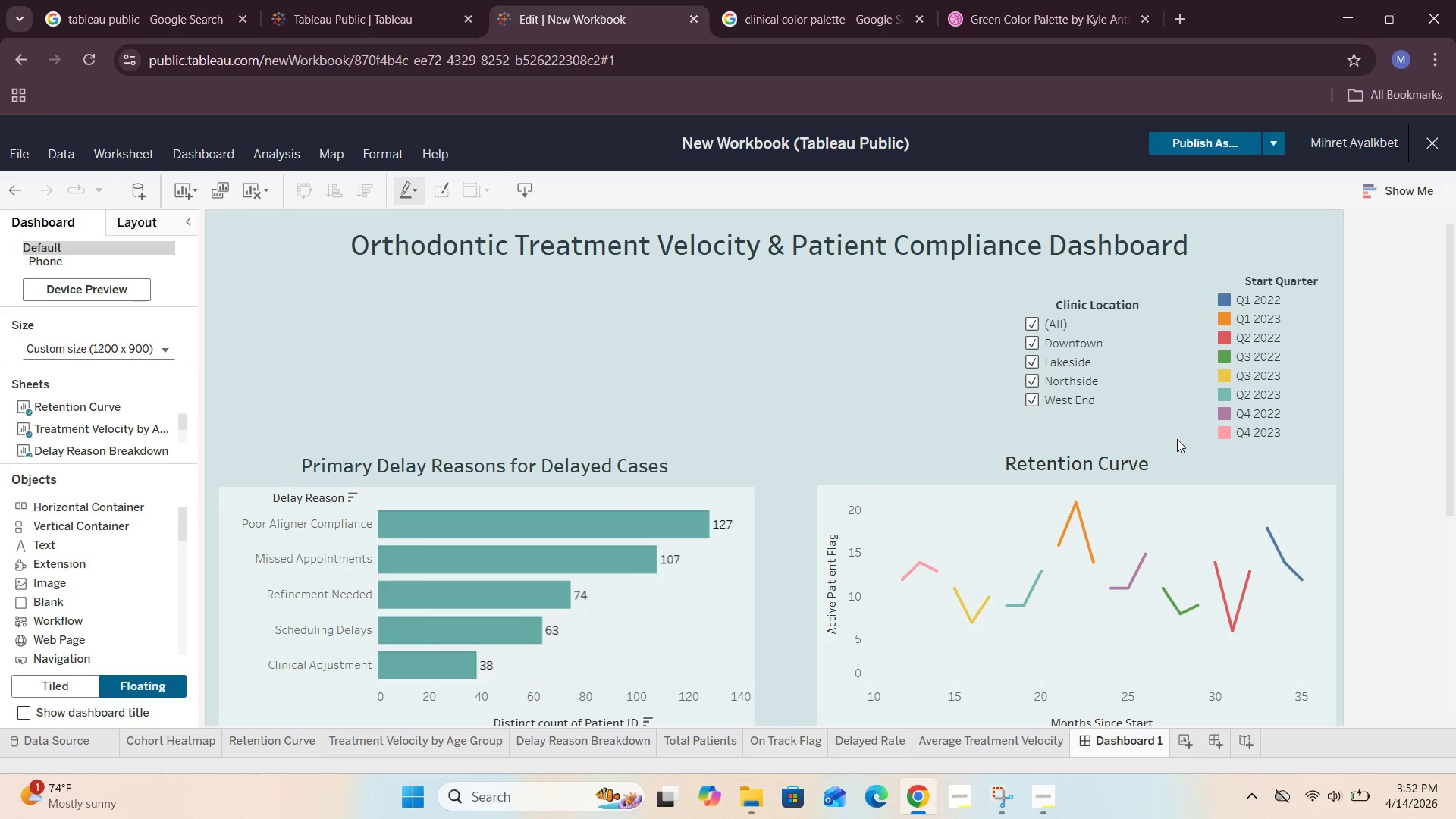 
scroll: coordinate [832, 483], scroll_direction: down, amount: 5.0
 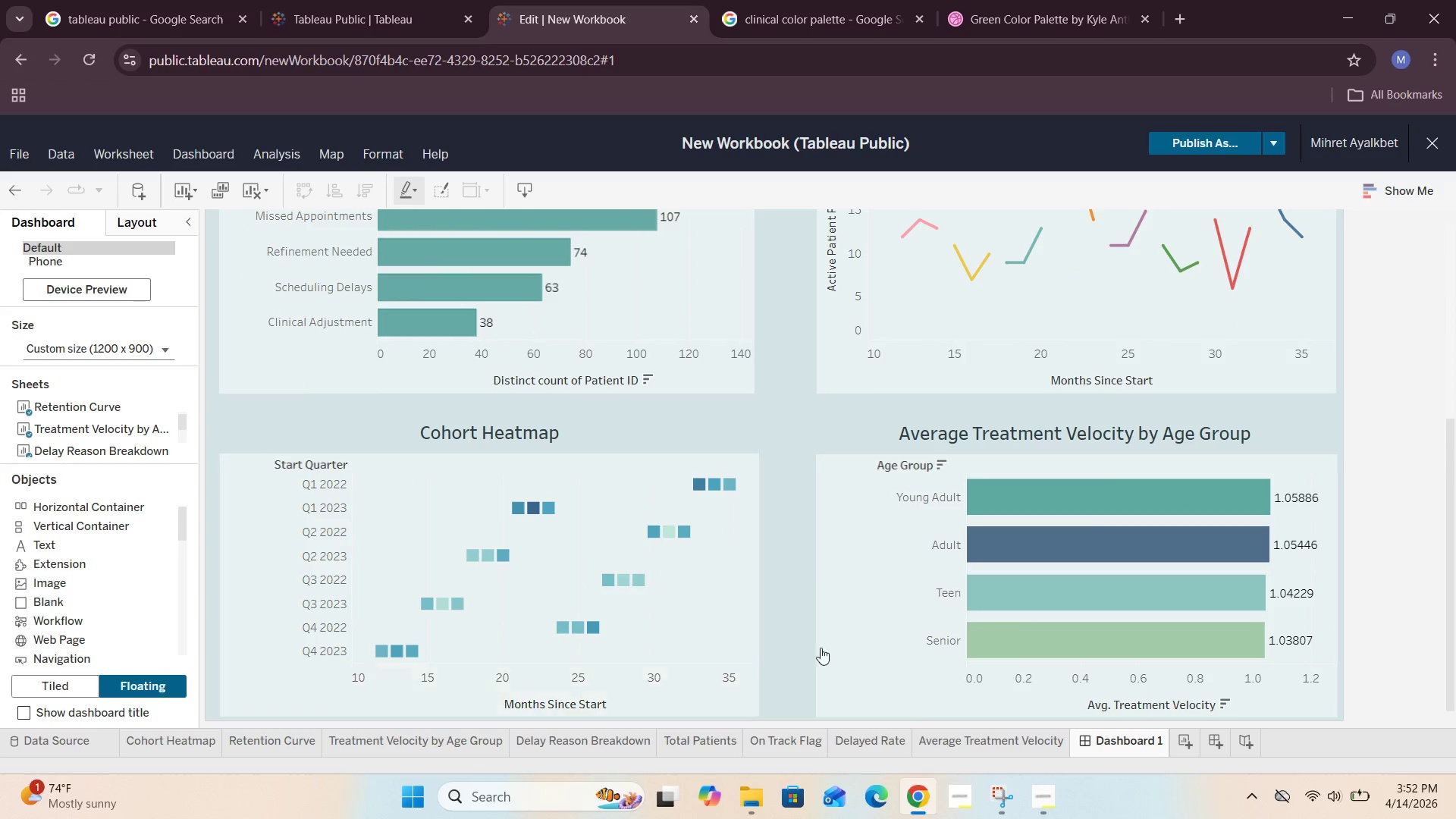 
scroll: coordinate [851, 613], scroll_direction: up, amount: 2.0
 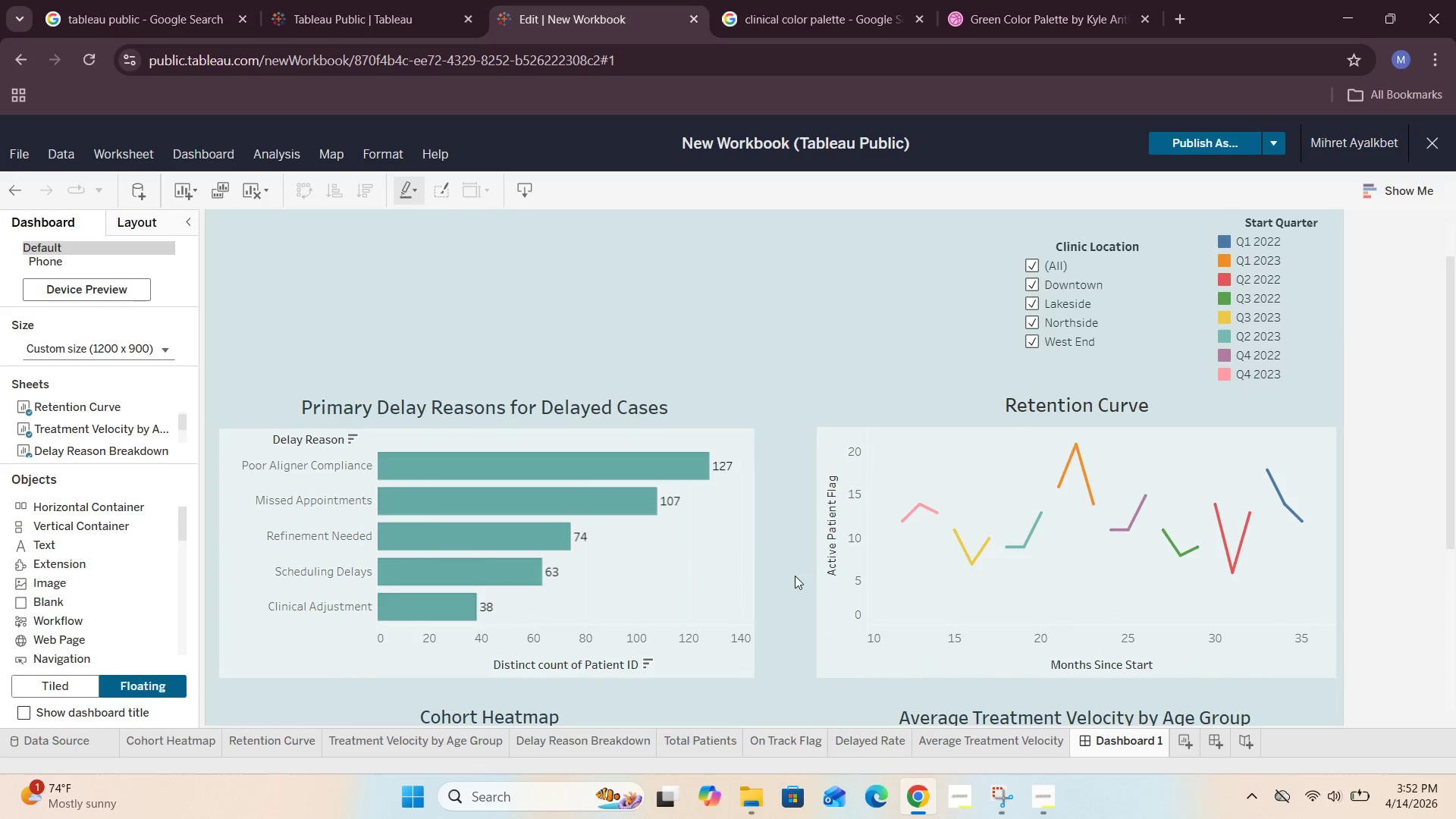 
scroll: coordinate [789, 604], scroll_direction: down, amount: 13.0
 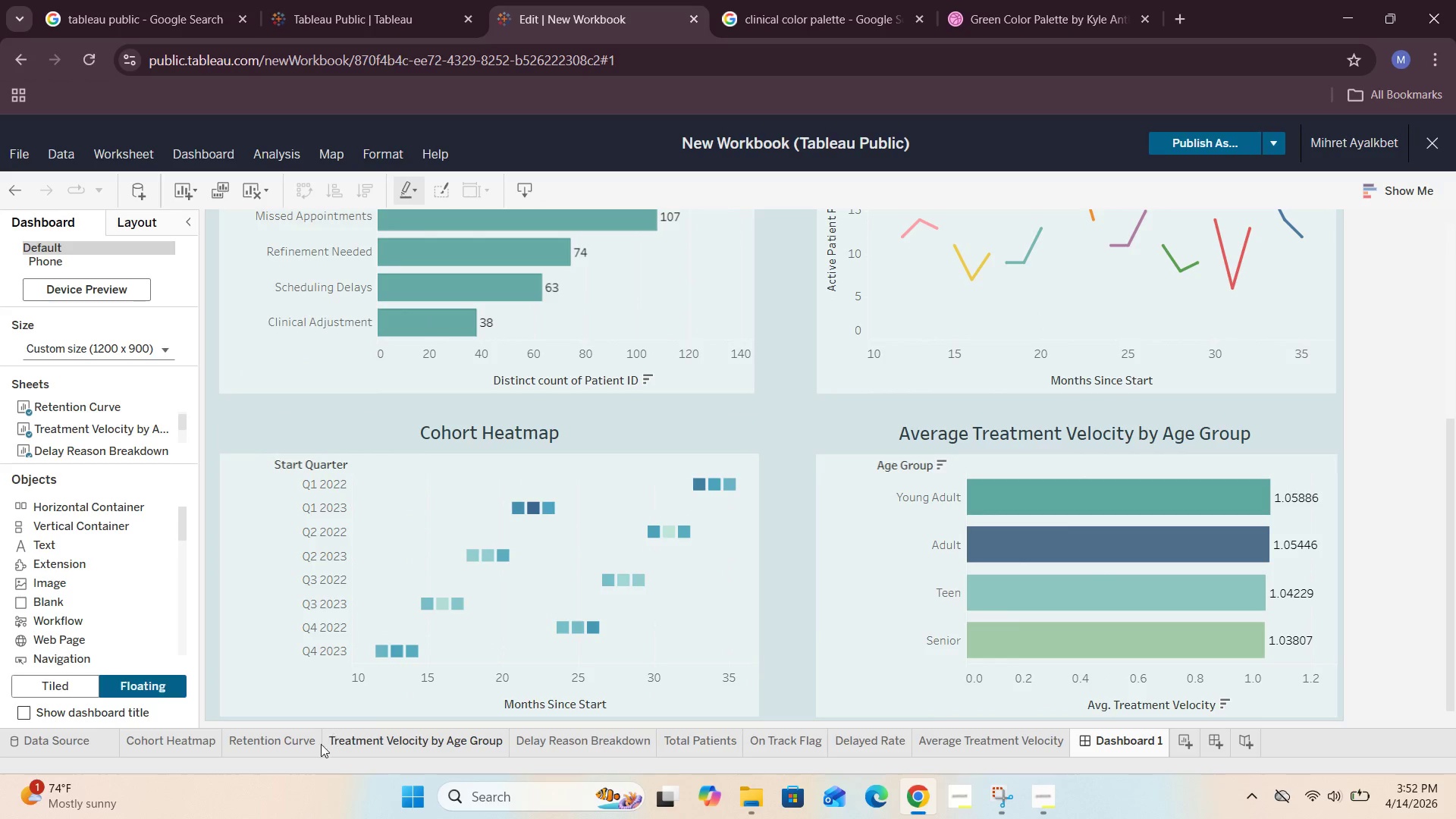 
left_click([291, 742])
 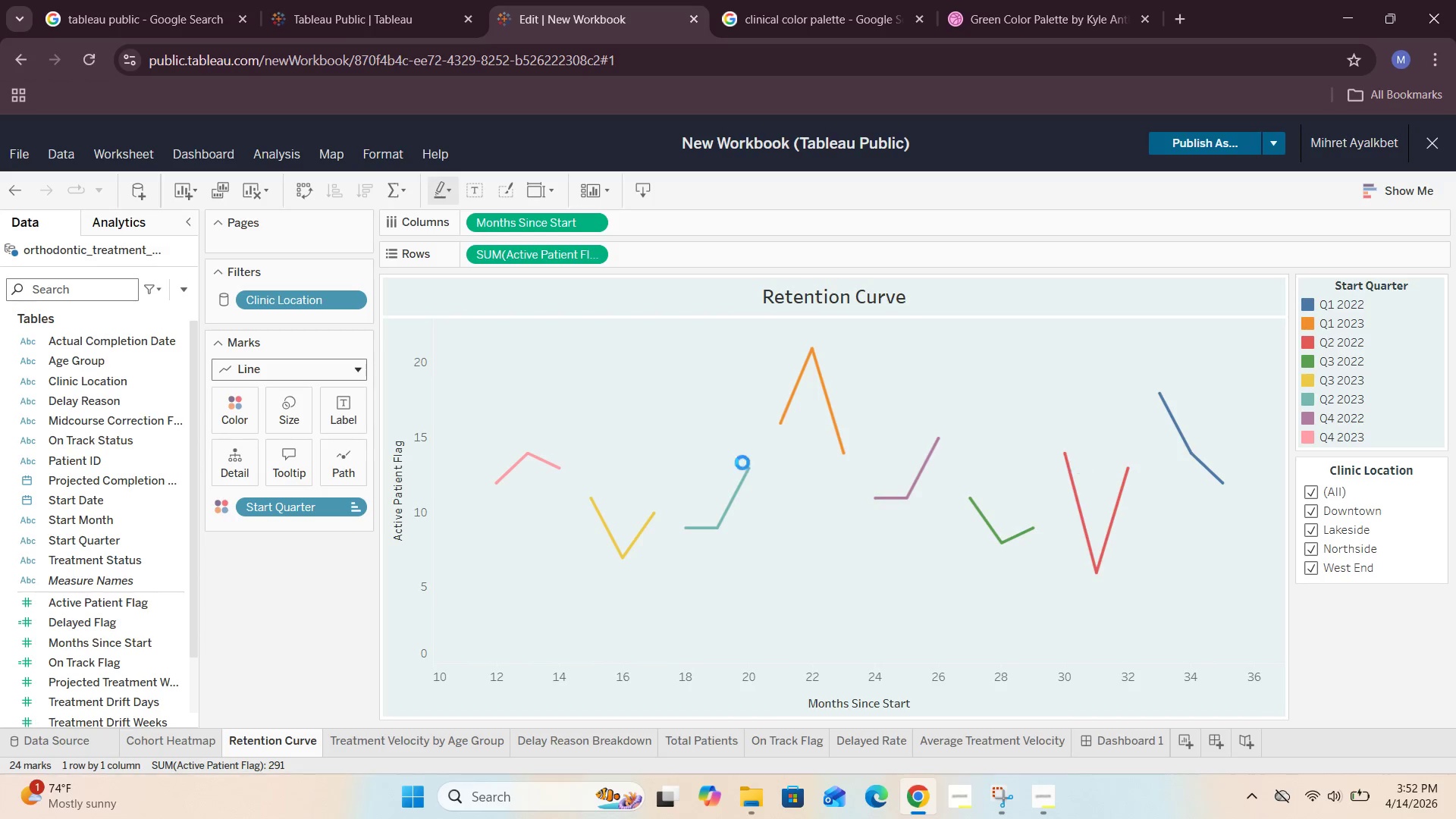 
left_click([246, 415])
 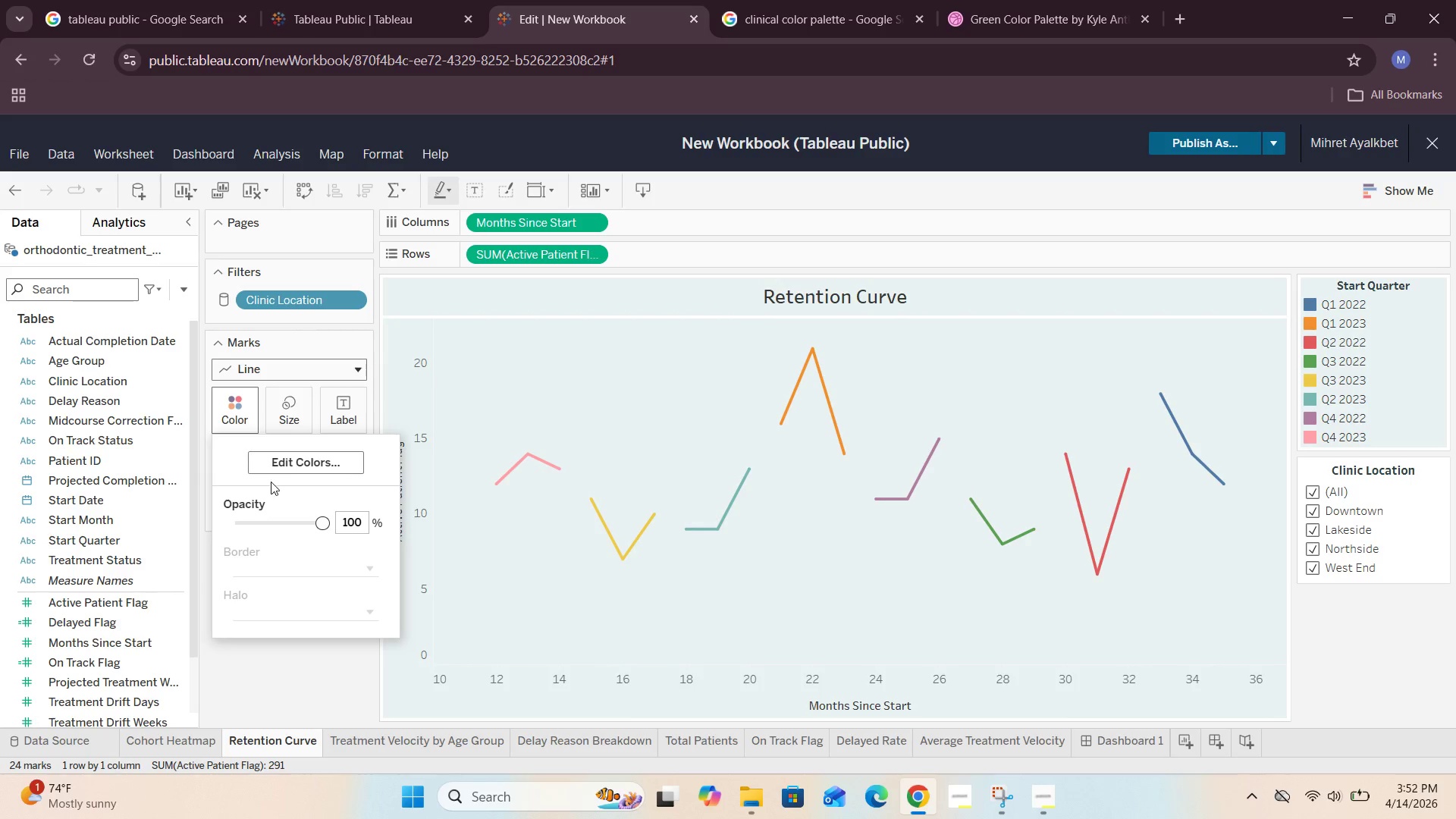 
left_click([300, 466])
 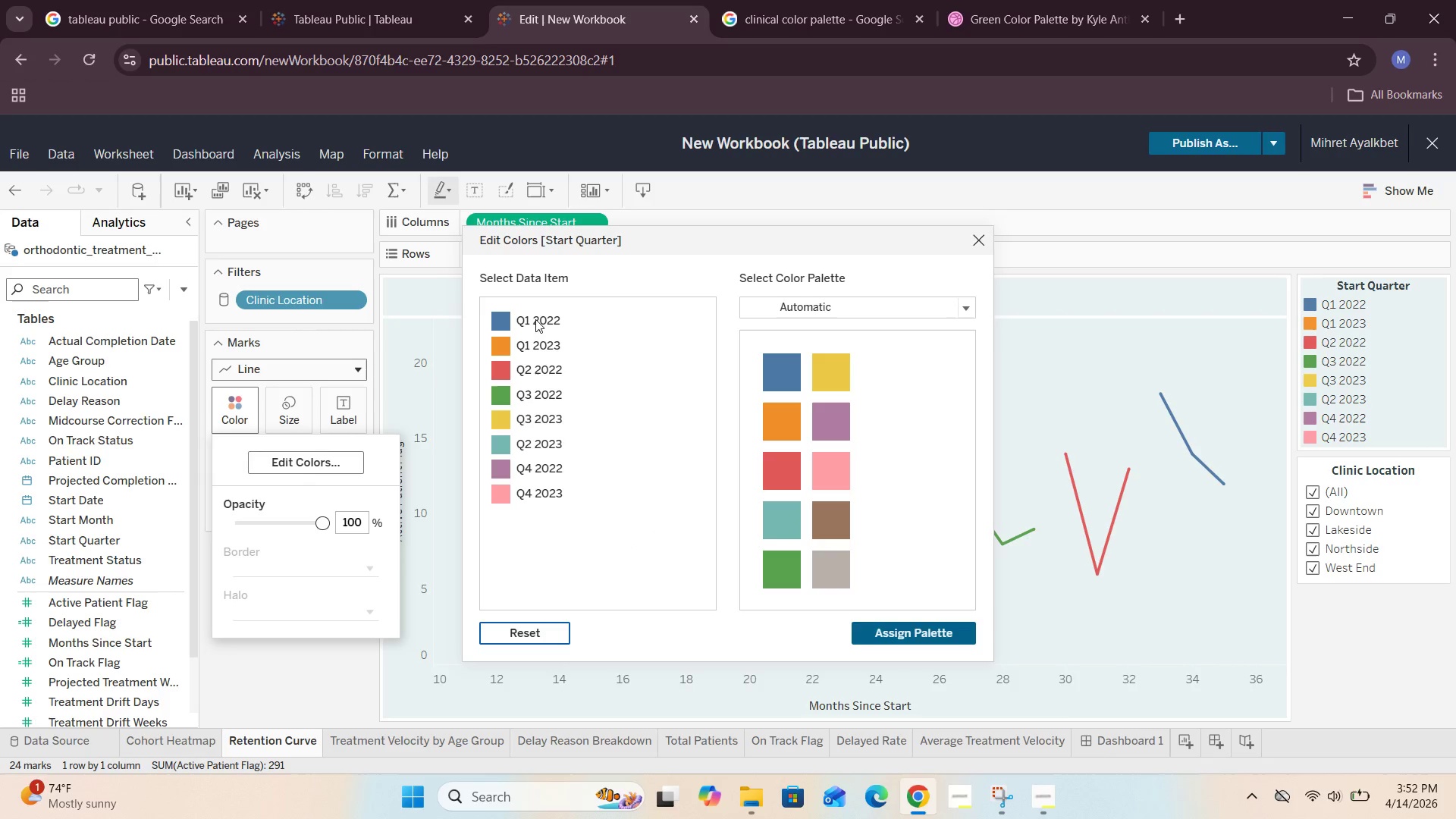 
left_click([506, 321])
 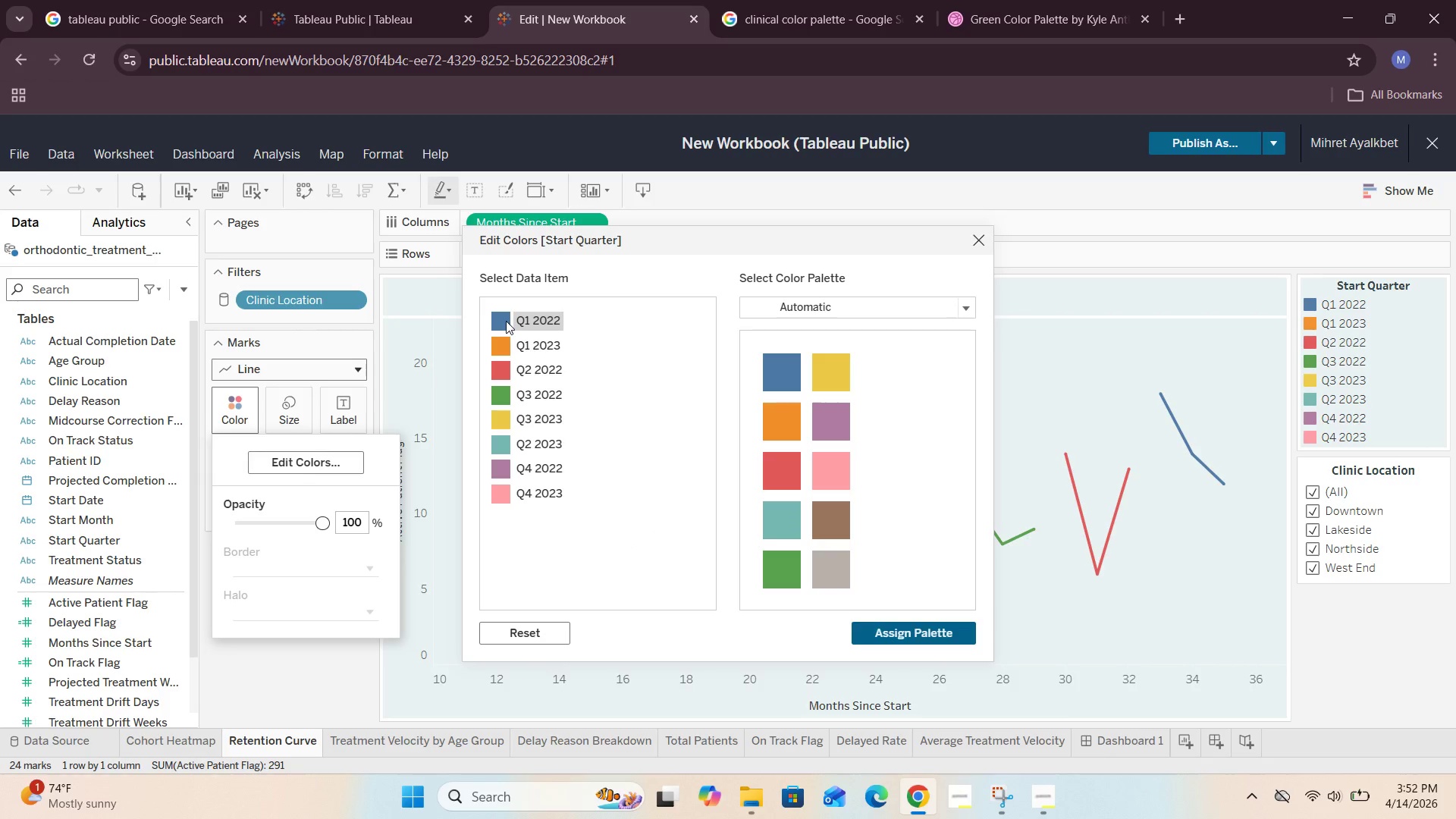 
double_click([506, 321])
 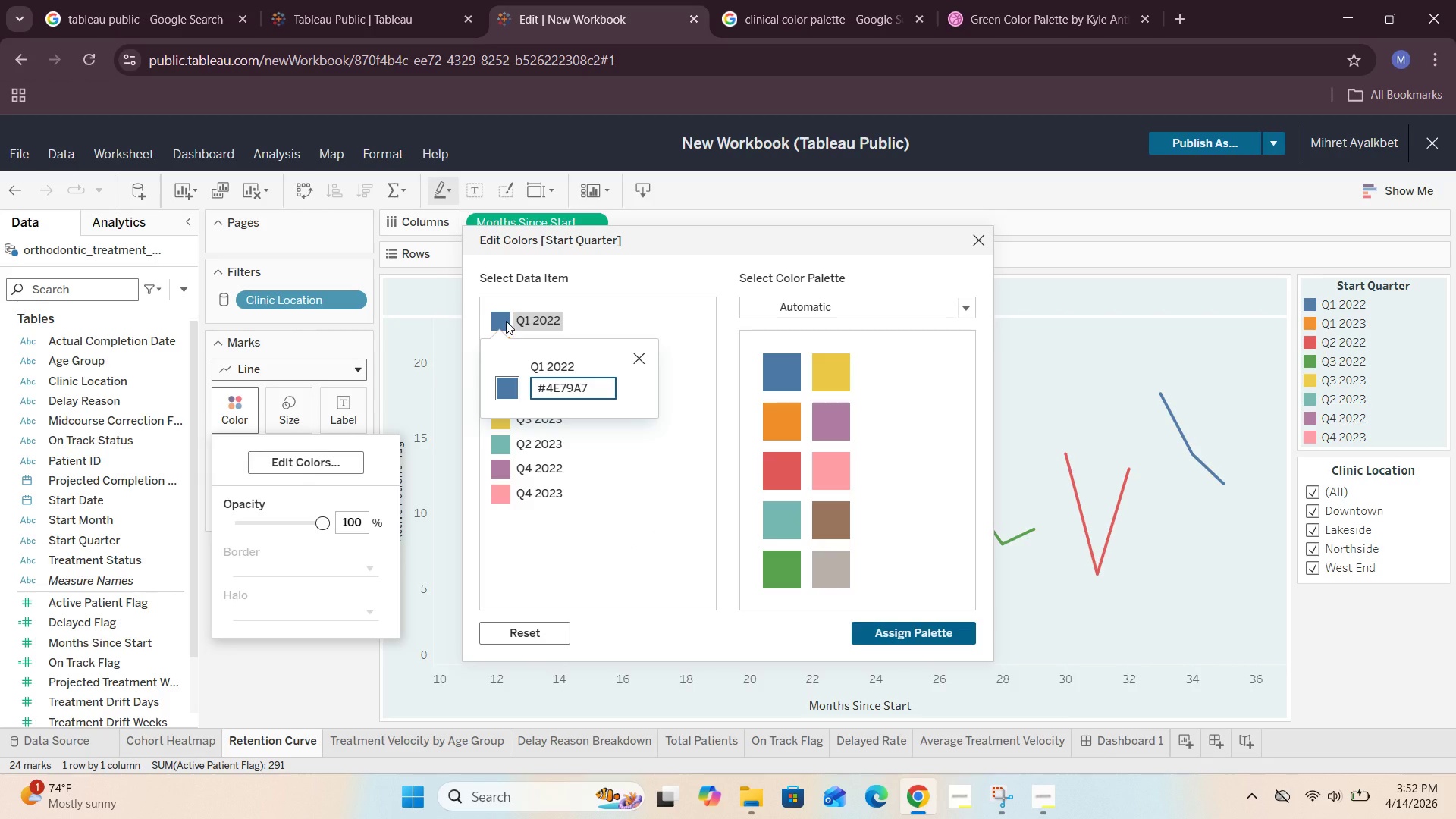 
key(Backspace)
 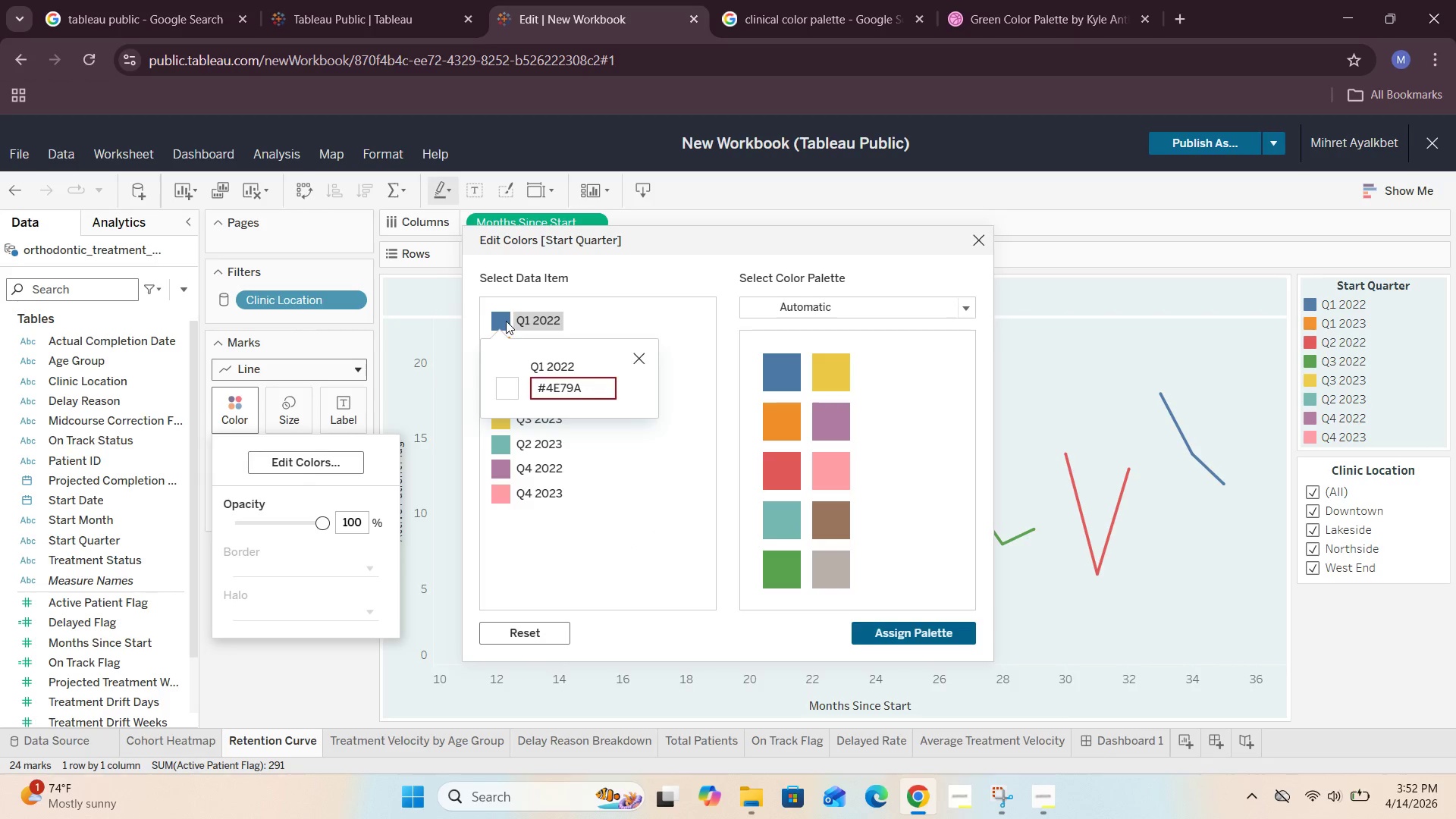 
key(Backspace)
 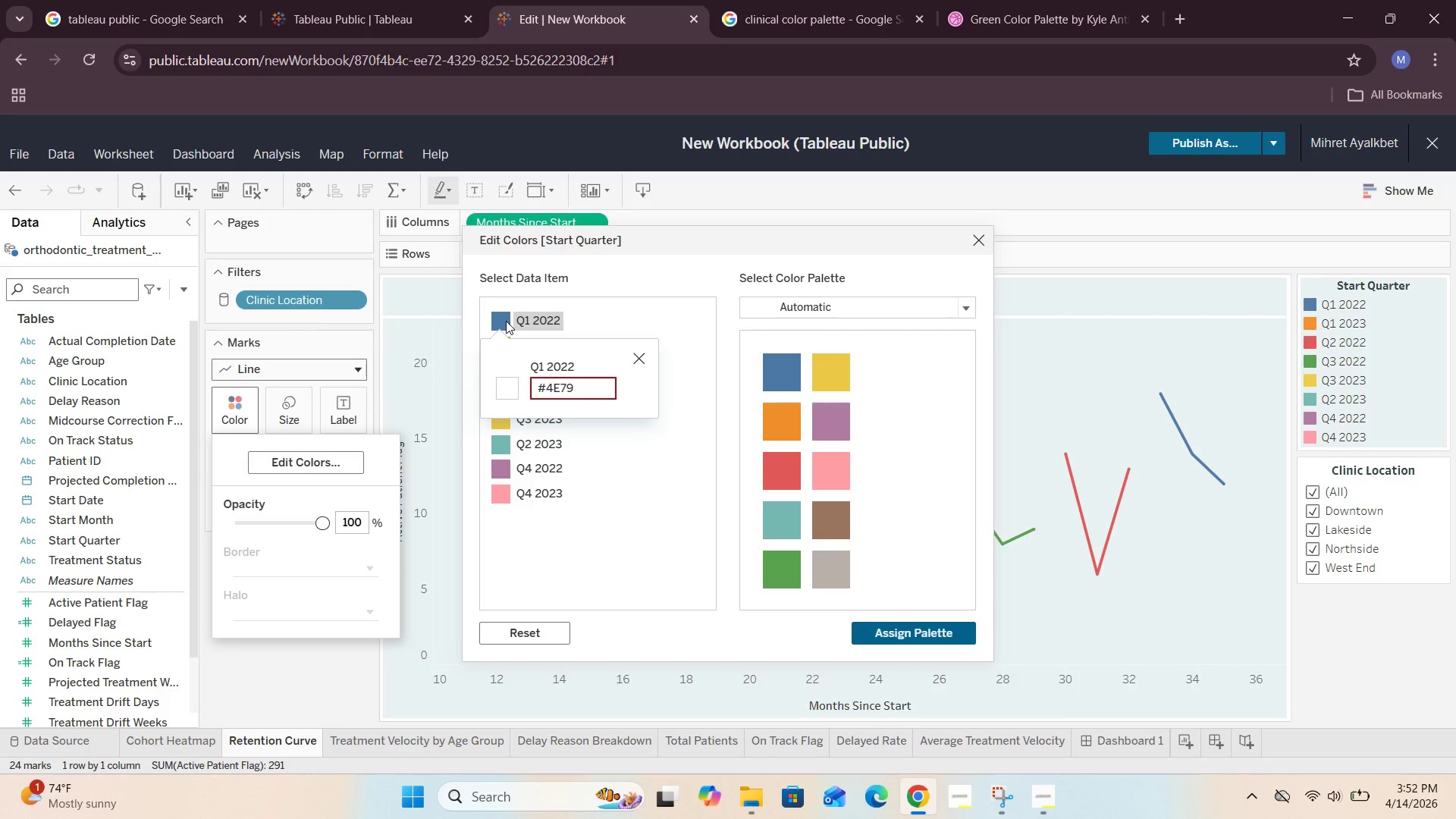 
key(Backspace)
 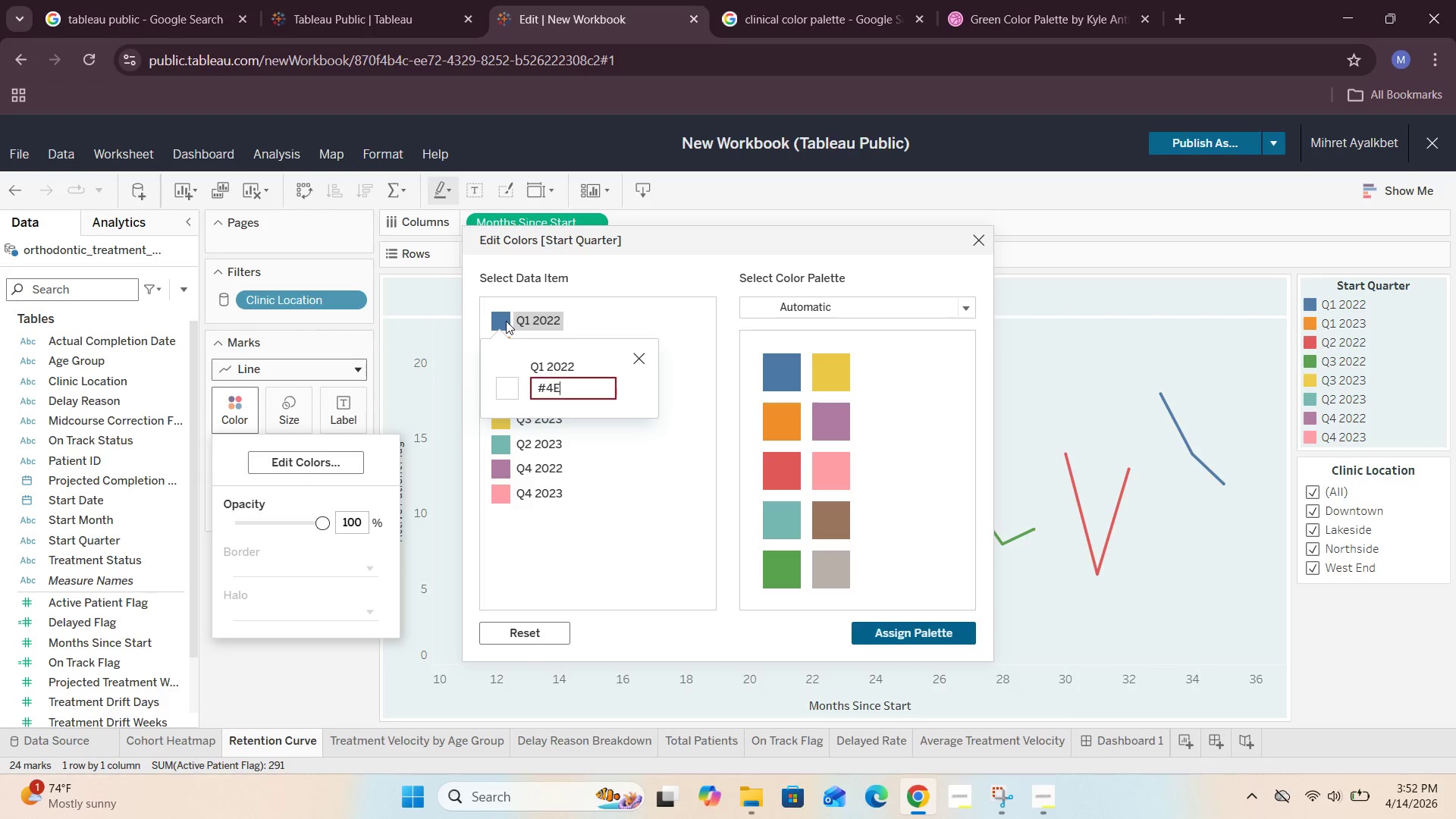 
key(Backspace)
 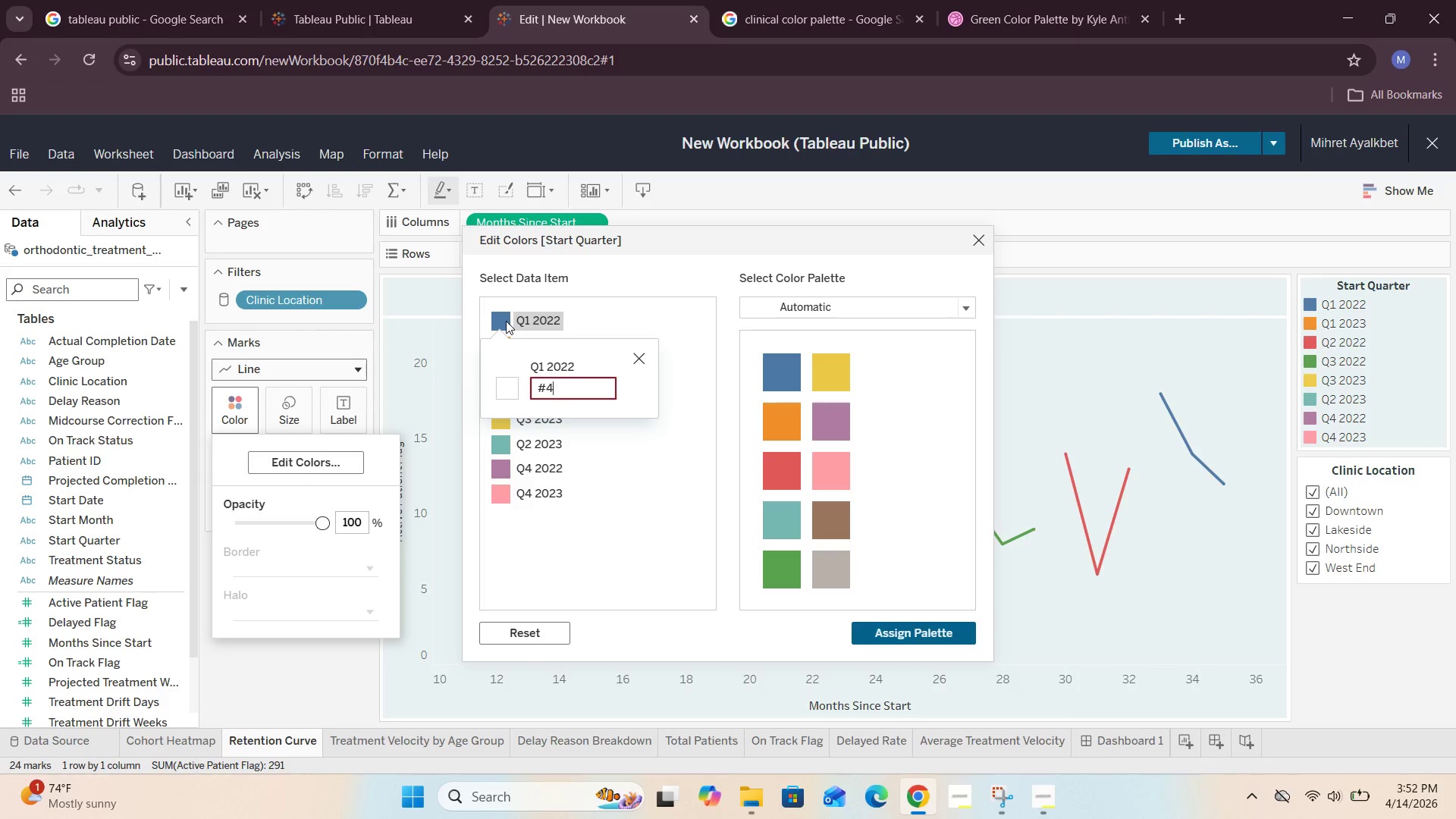 
key(Backspace)
 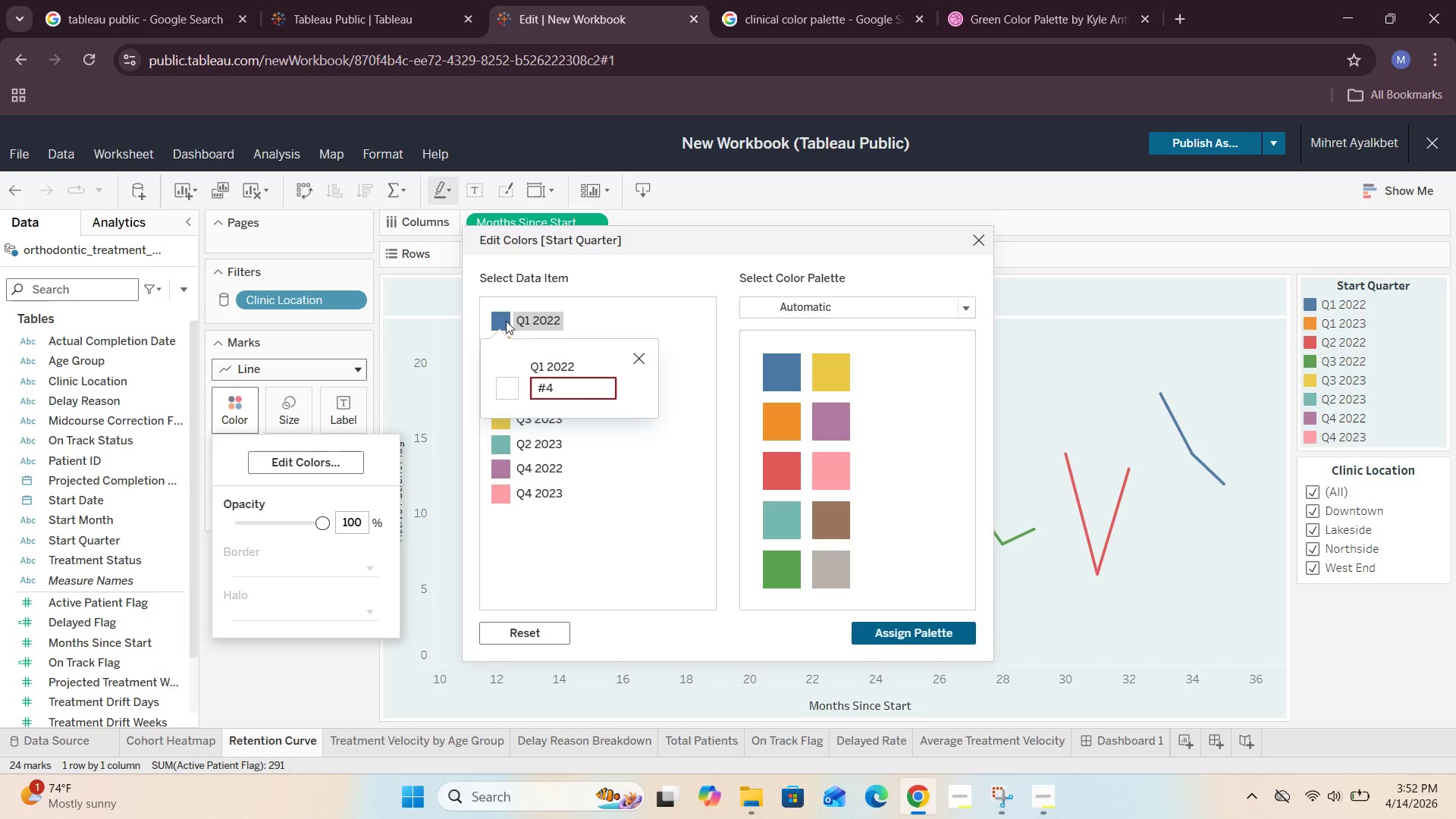 
type(fc8dd)
 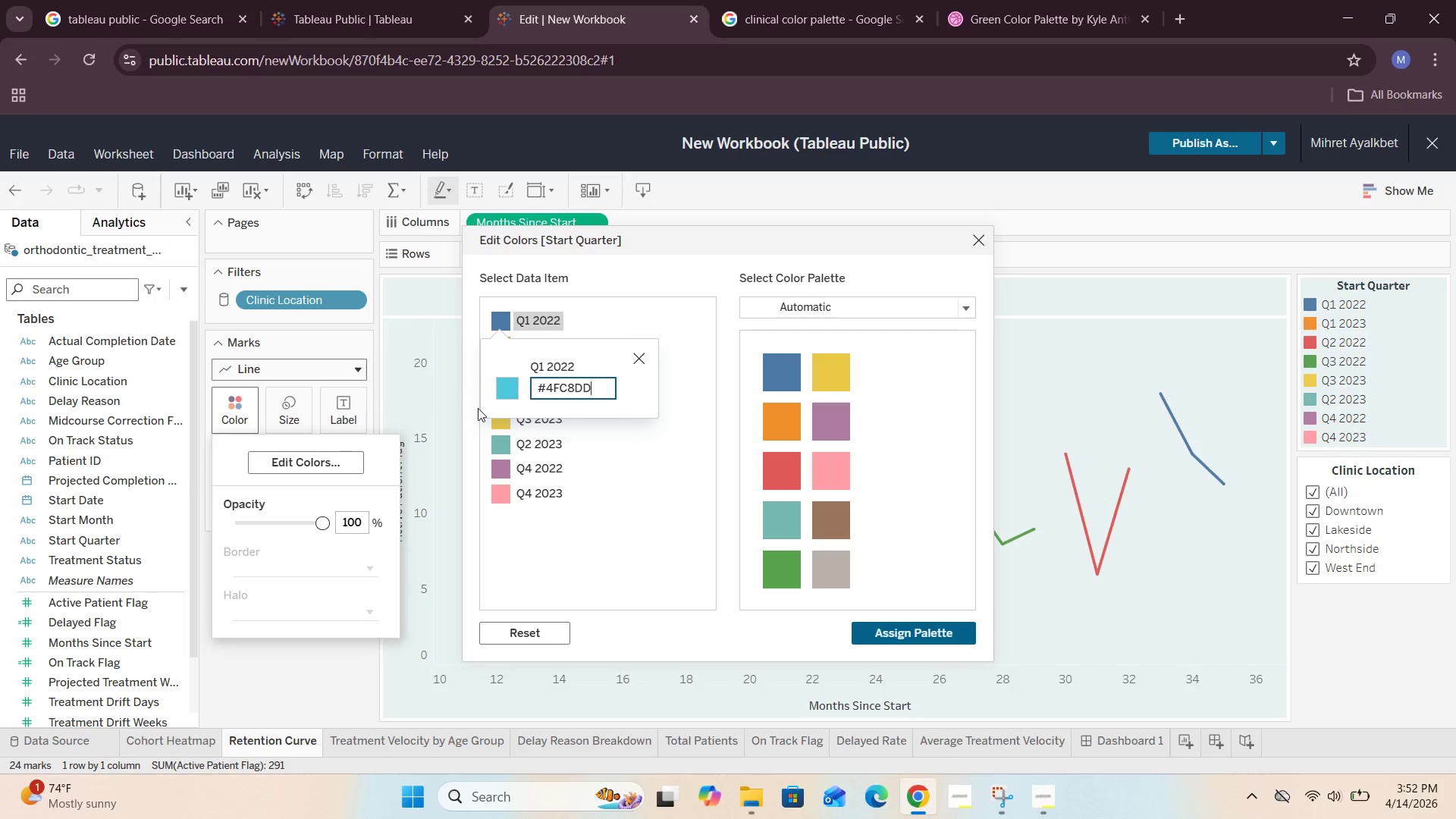 
left_click([500, 391])
 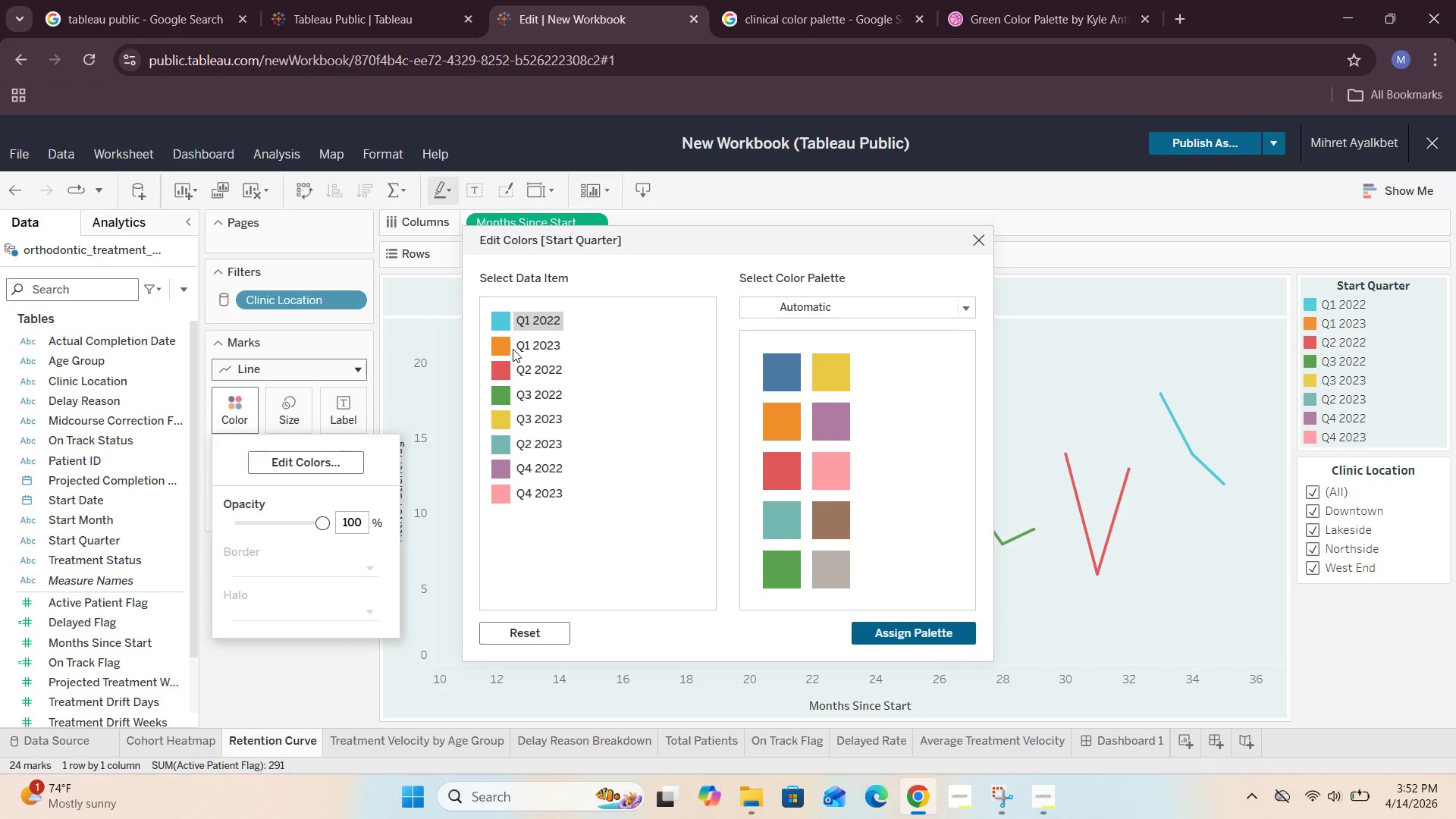 
double_click([505, 346])
 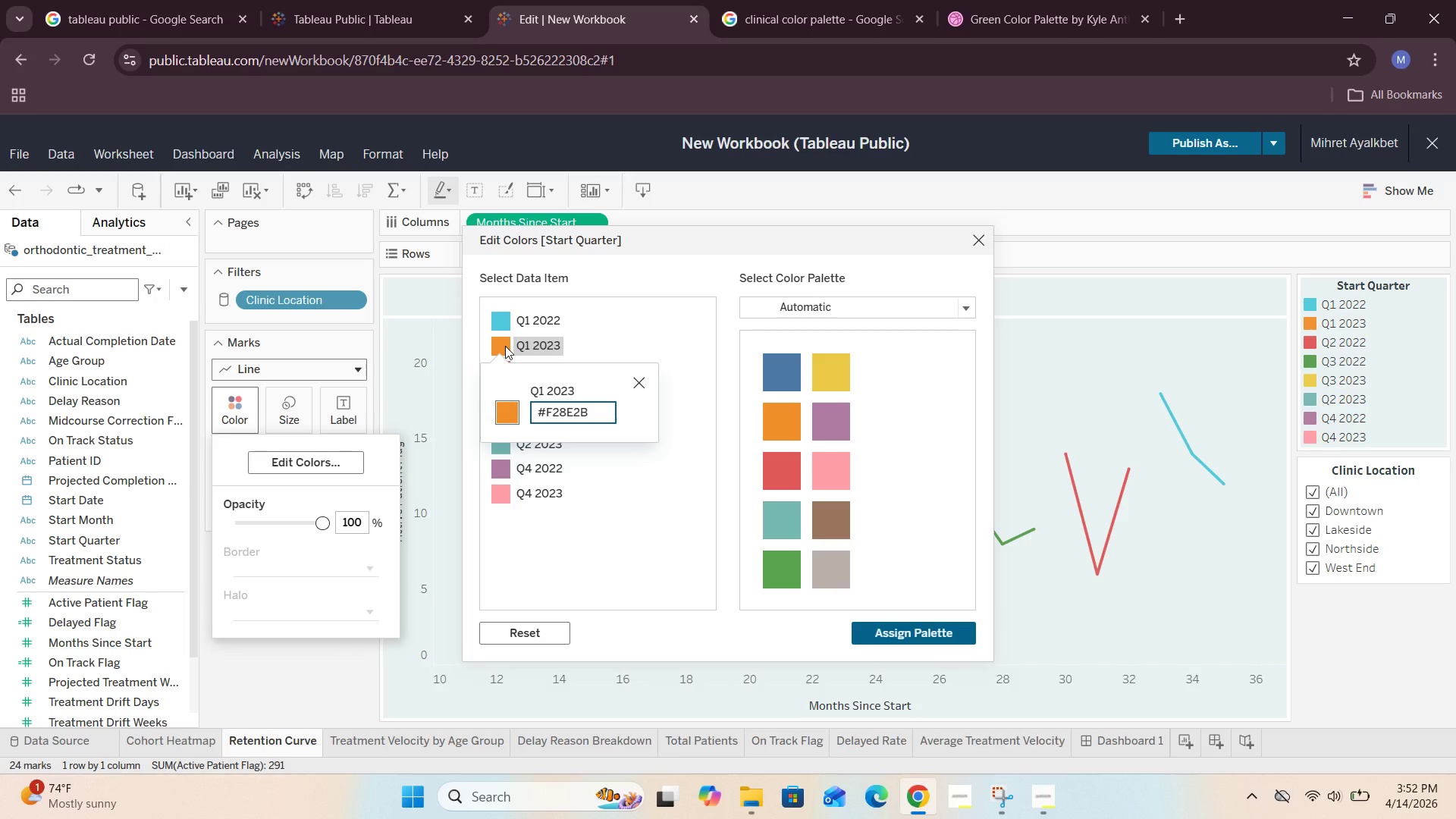 
key(Backspace)
 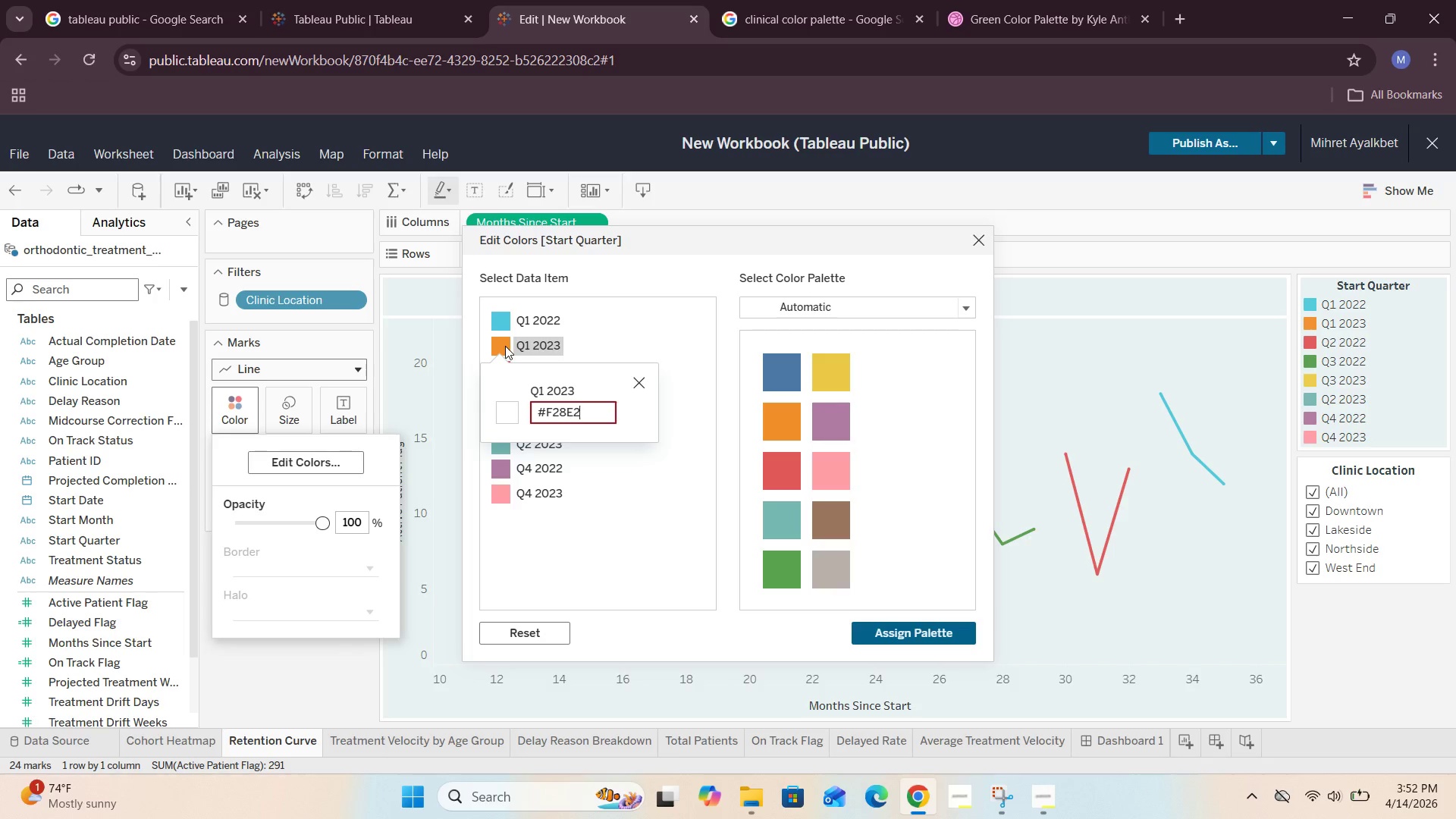 
key(Backspace)
 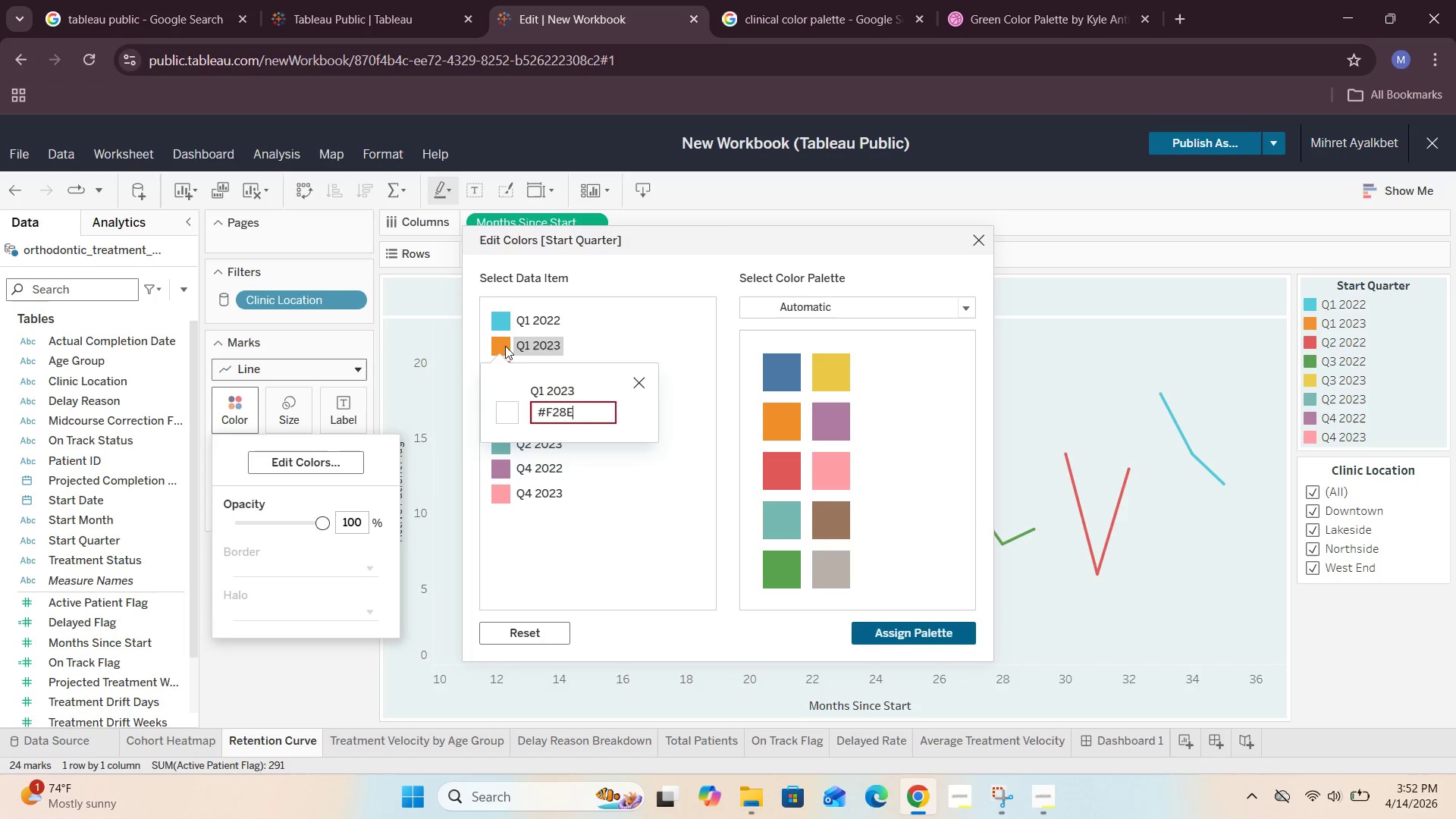 
key(Backspace)
 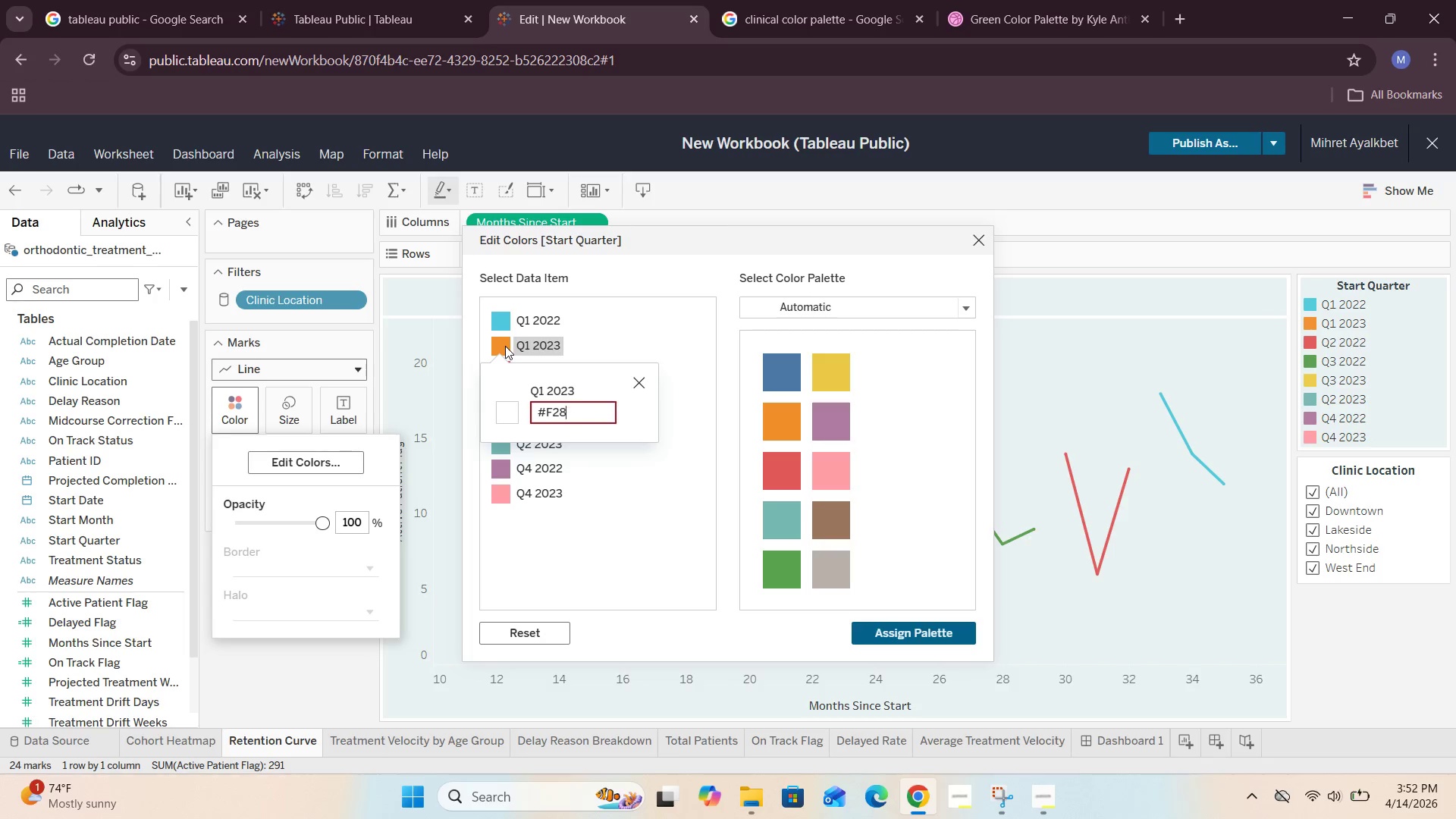 
key(Backspace)
 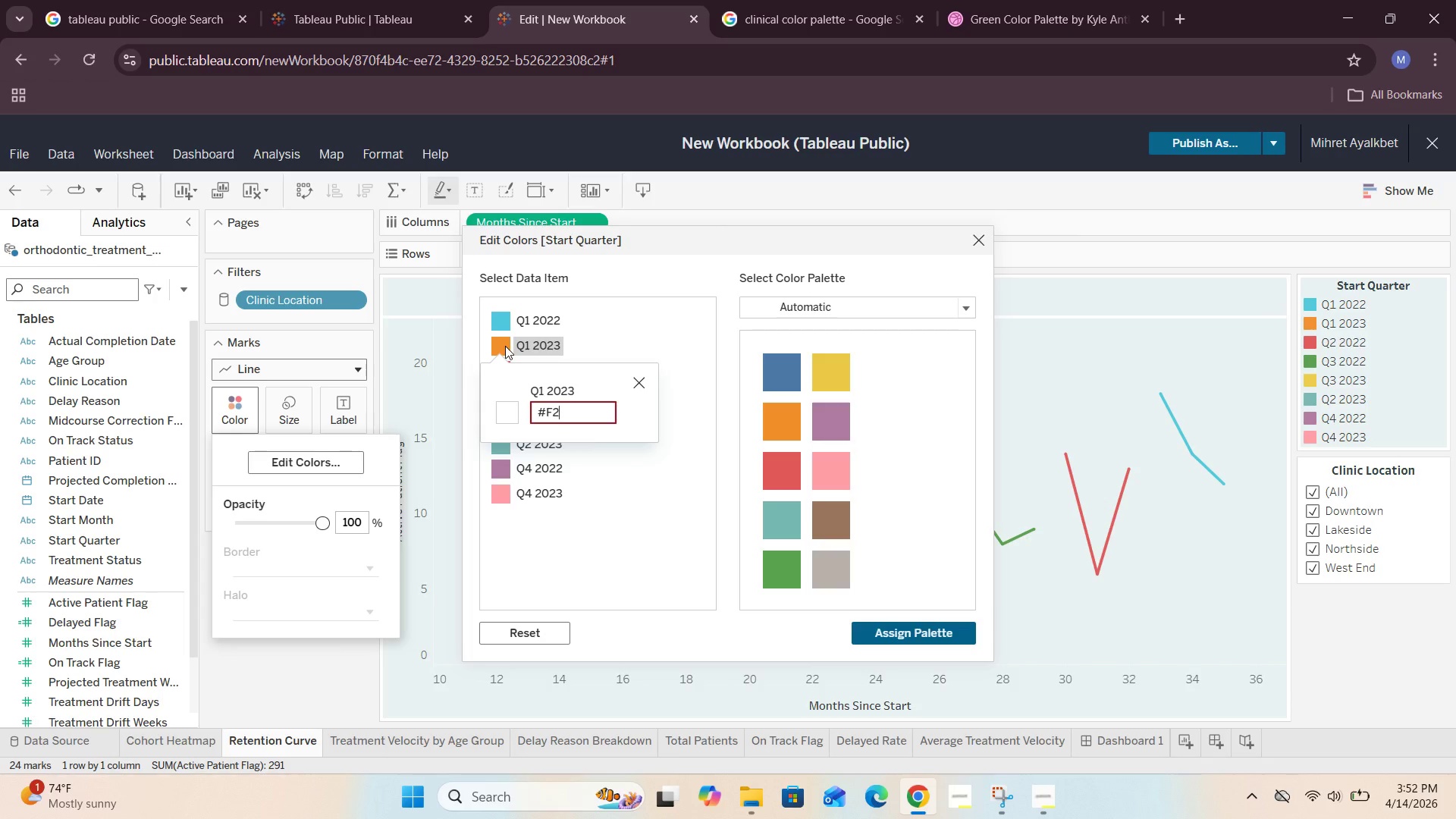 
key(Backspace)
 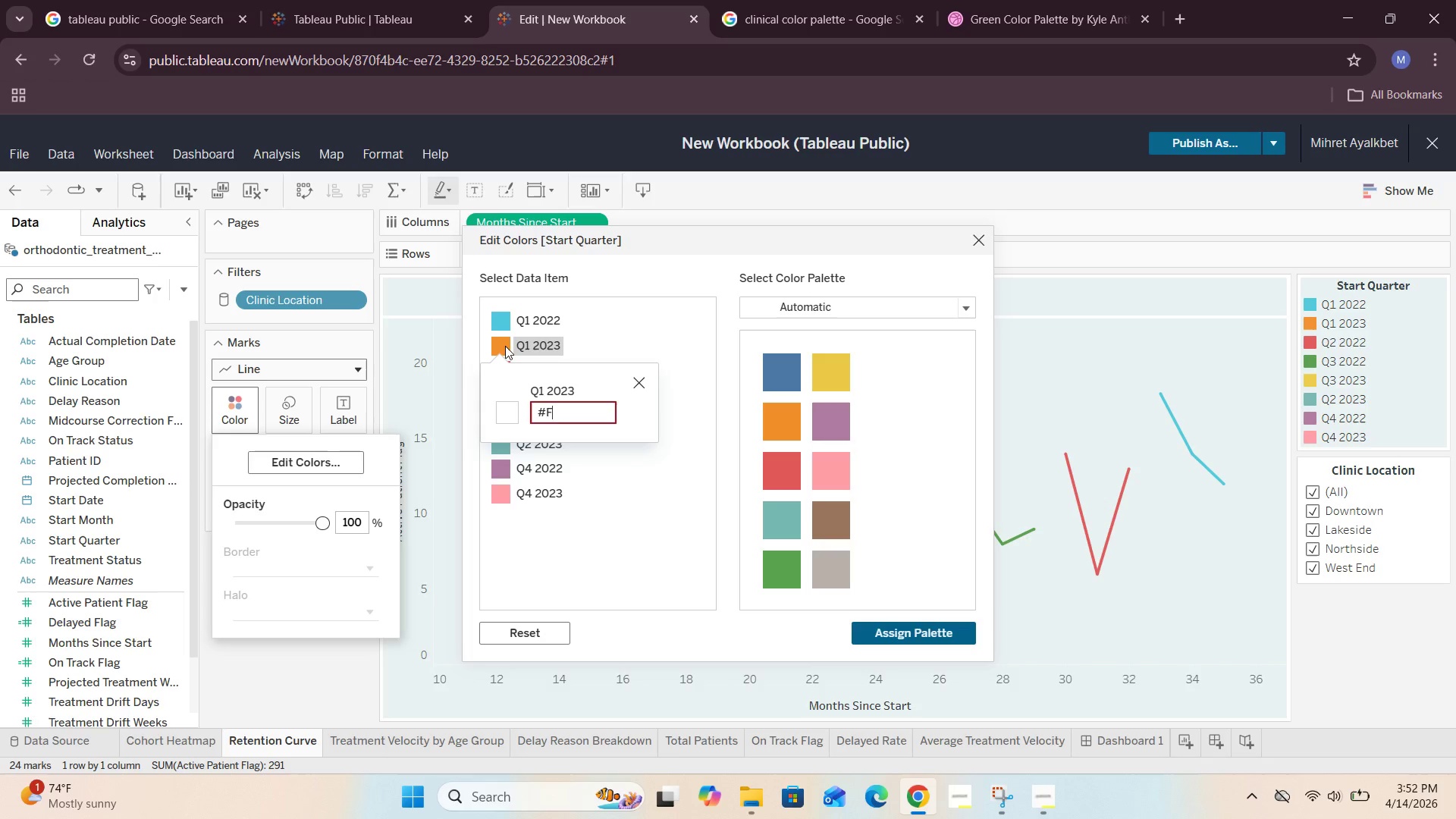 
key(Backspace)
 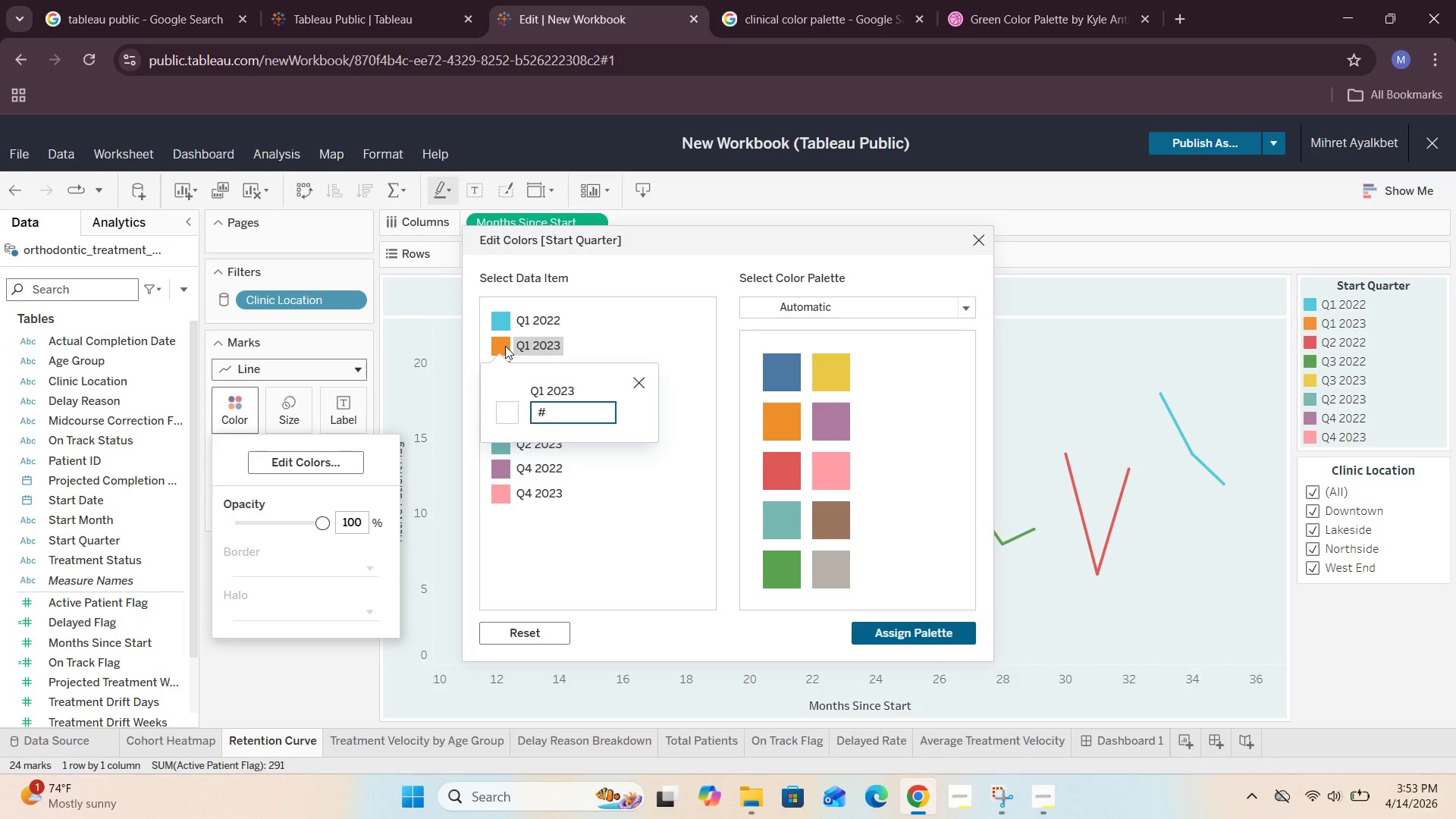 
wait(6.16)
 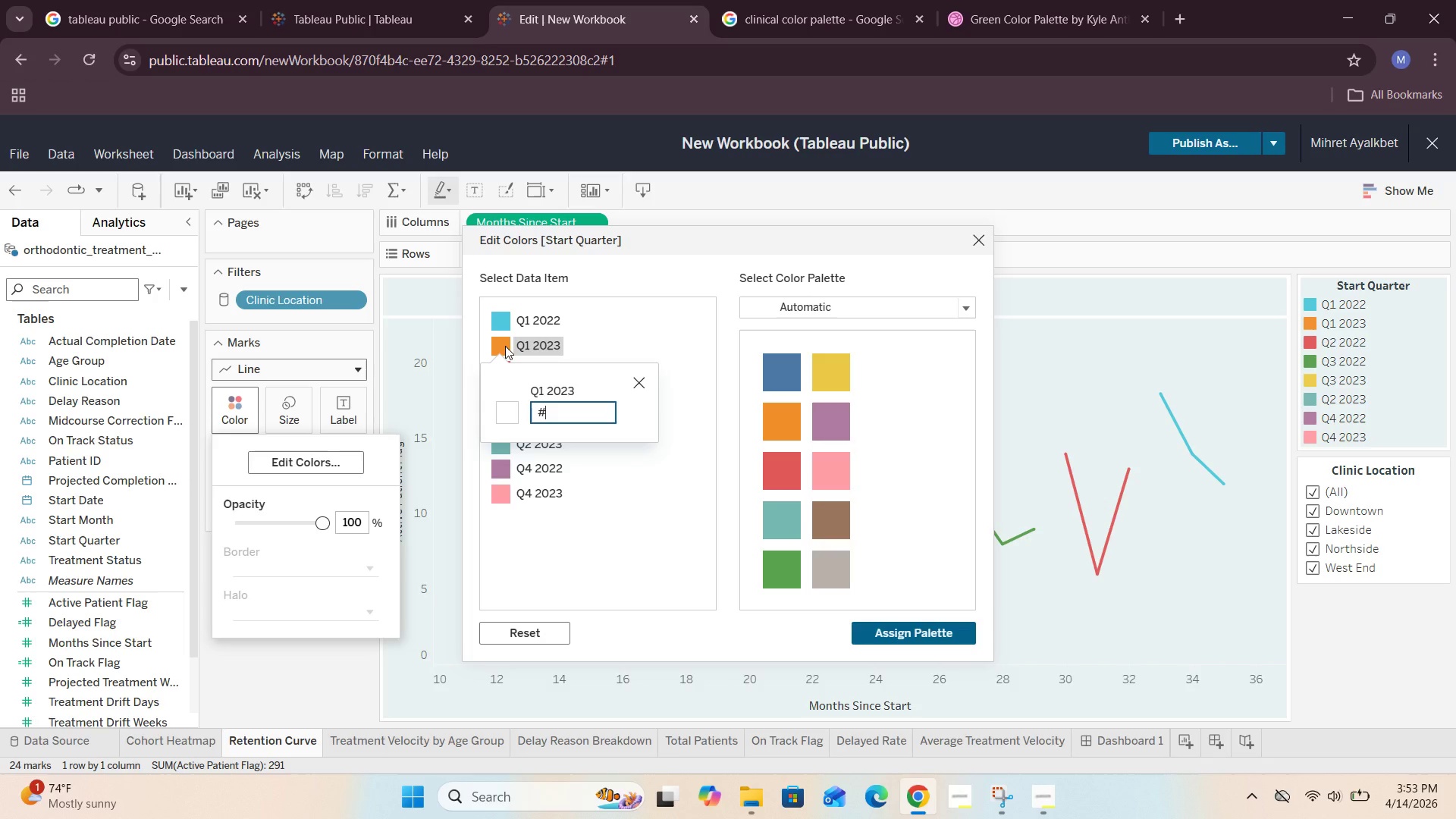 
left_click([637, 379])
 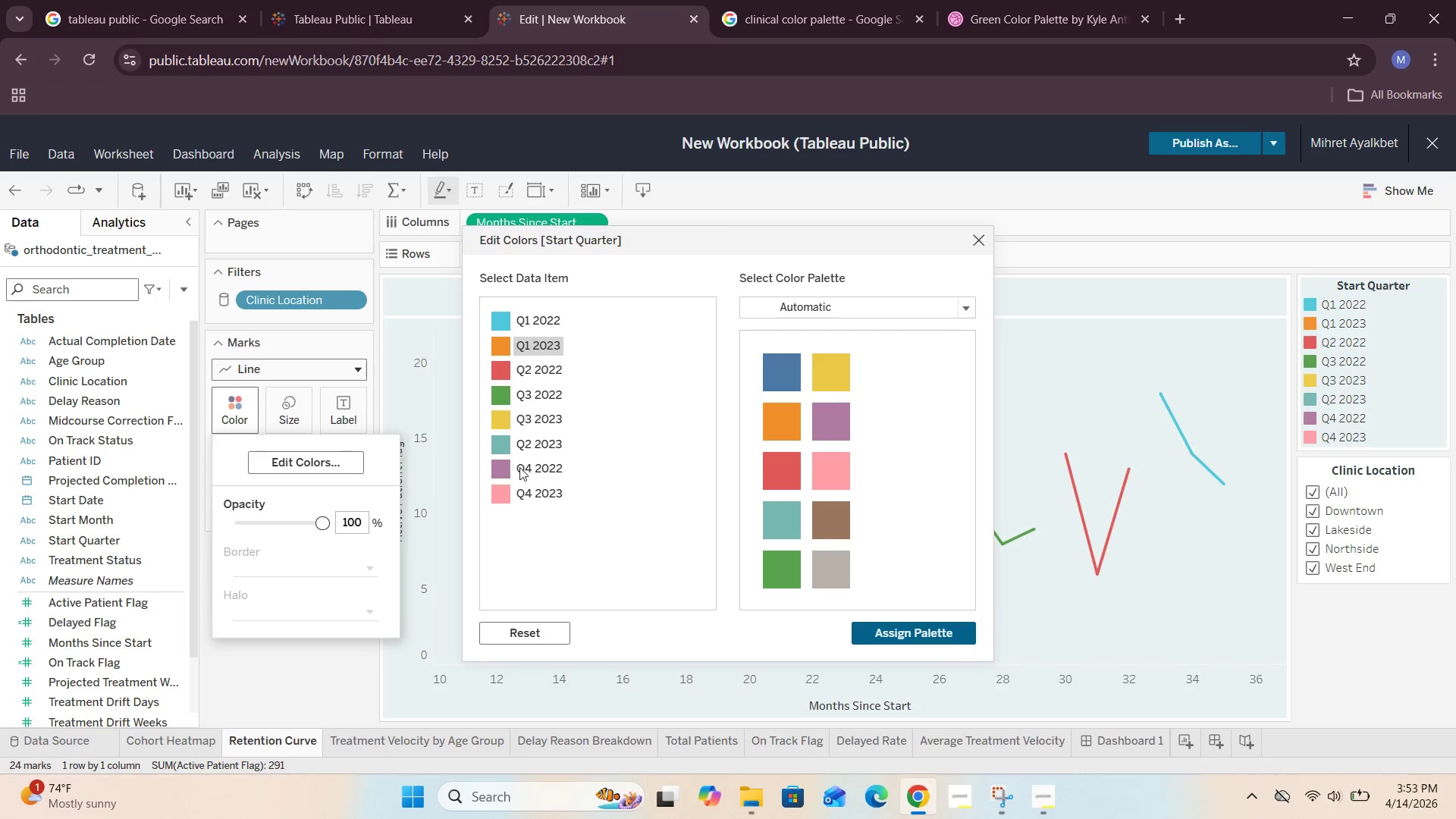 
mouse_move([598, 365])
 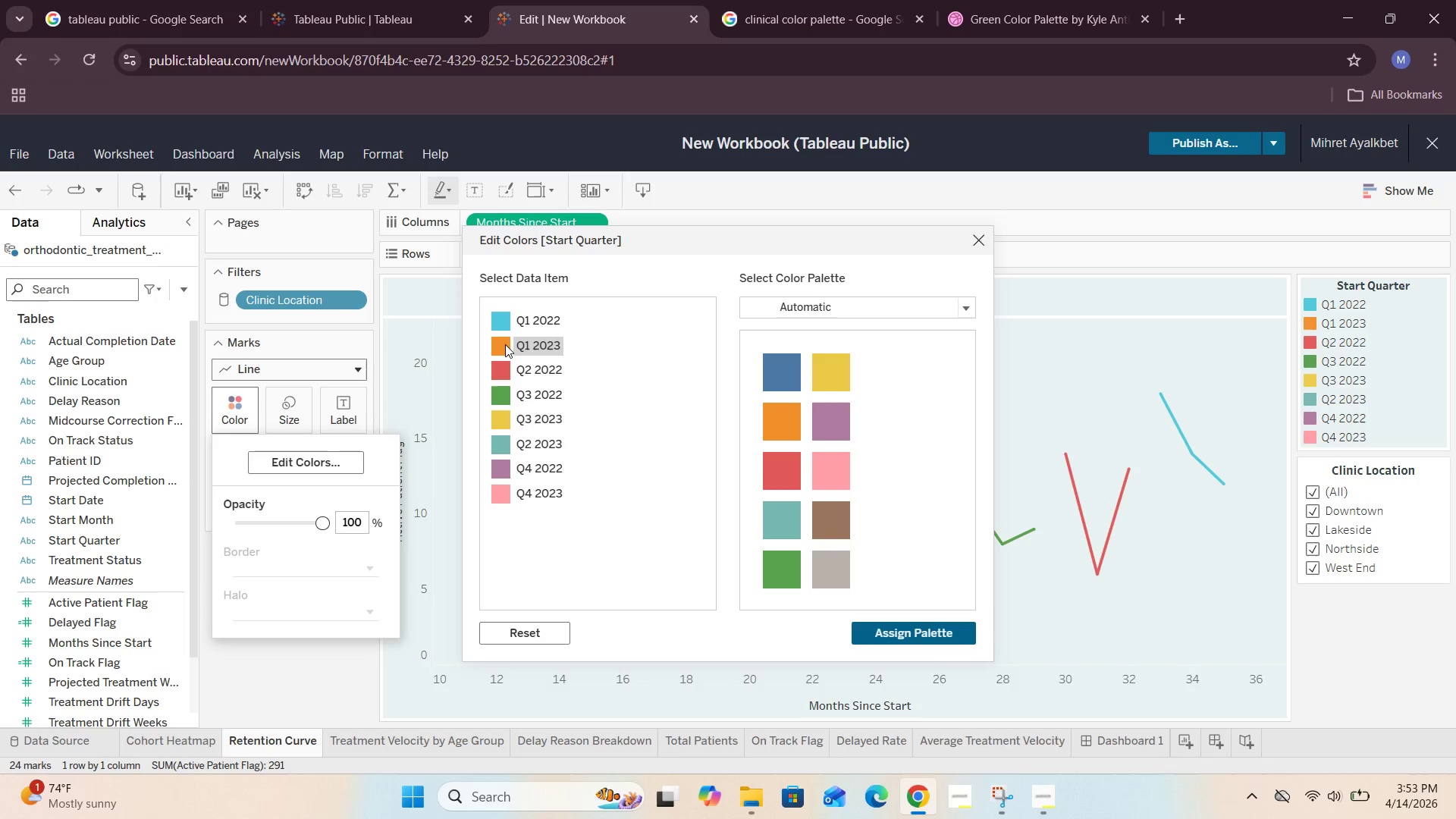 
double_click([505, 344])
 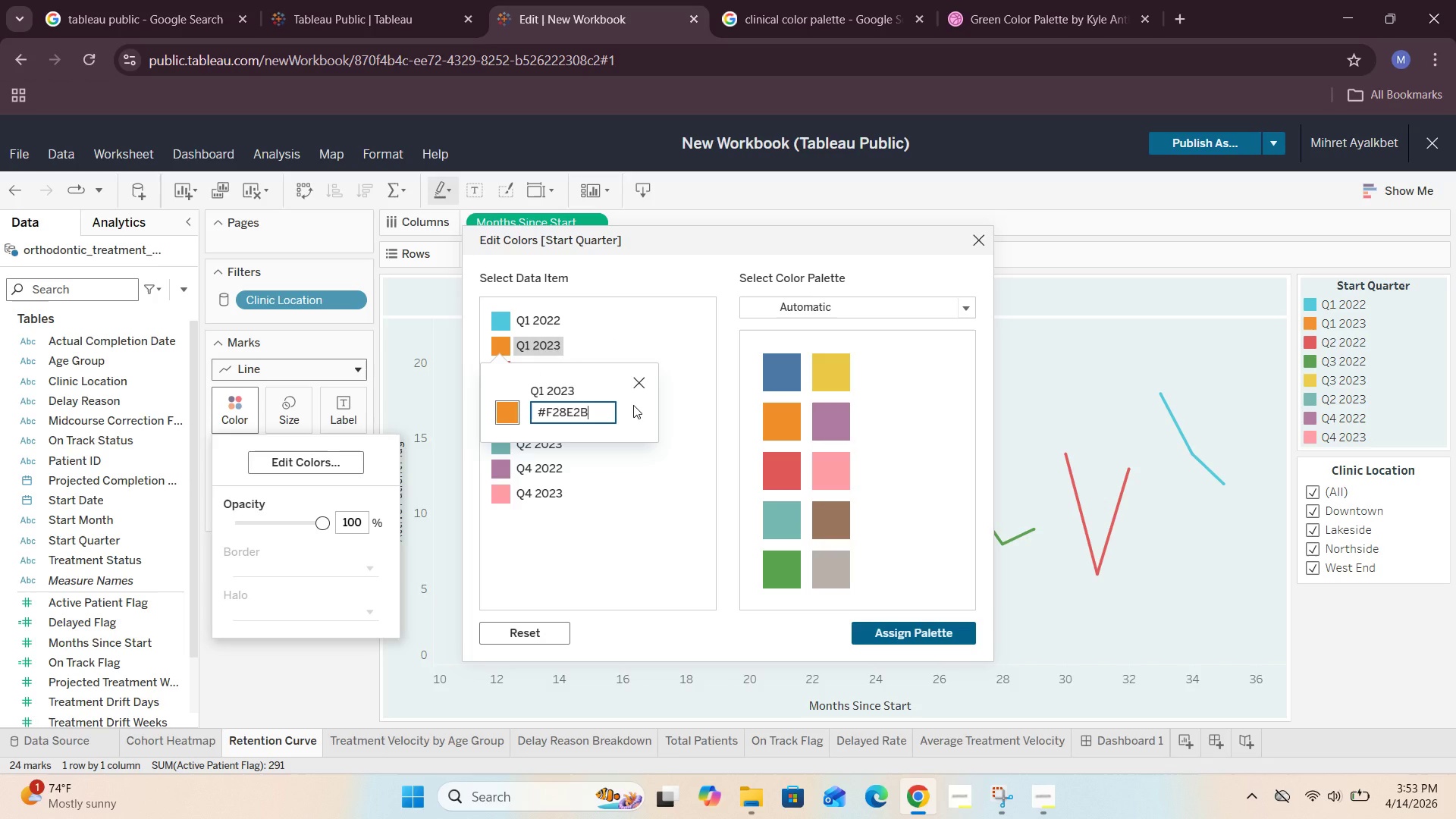 
key(Backspace)
 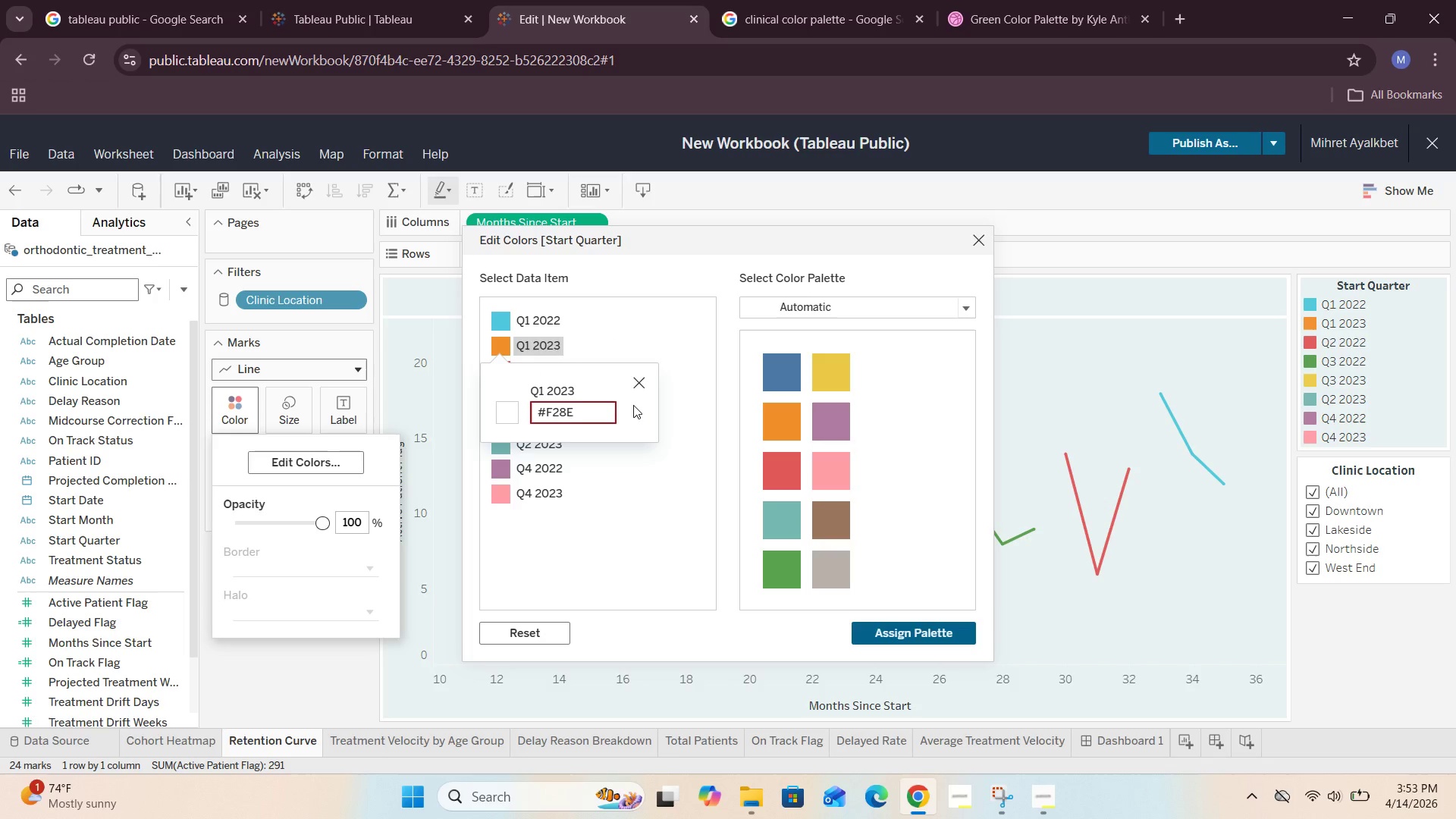 
key(Backspace)
 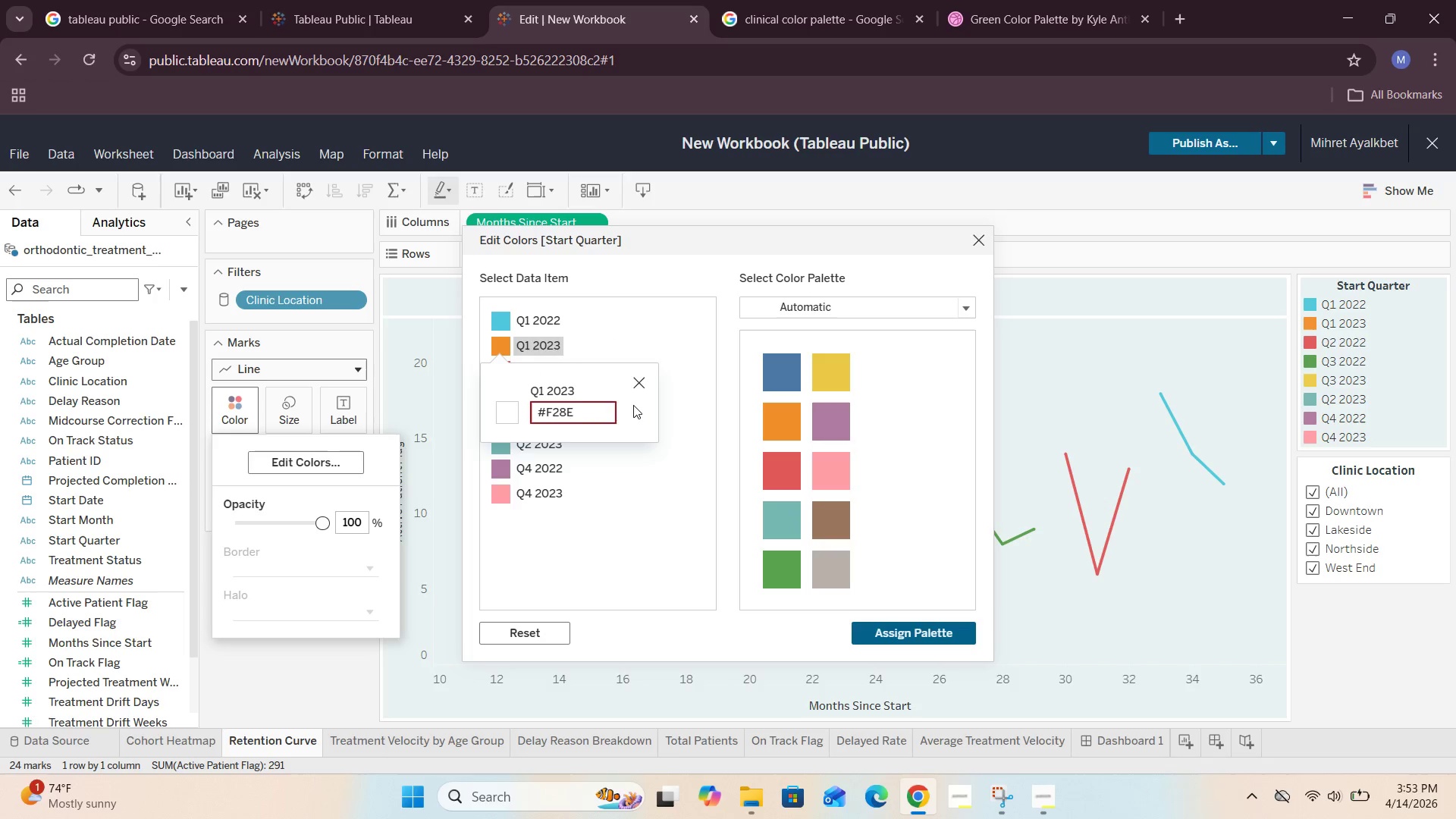 
key(Backspace)
 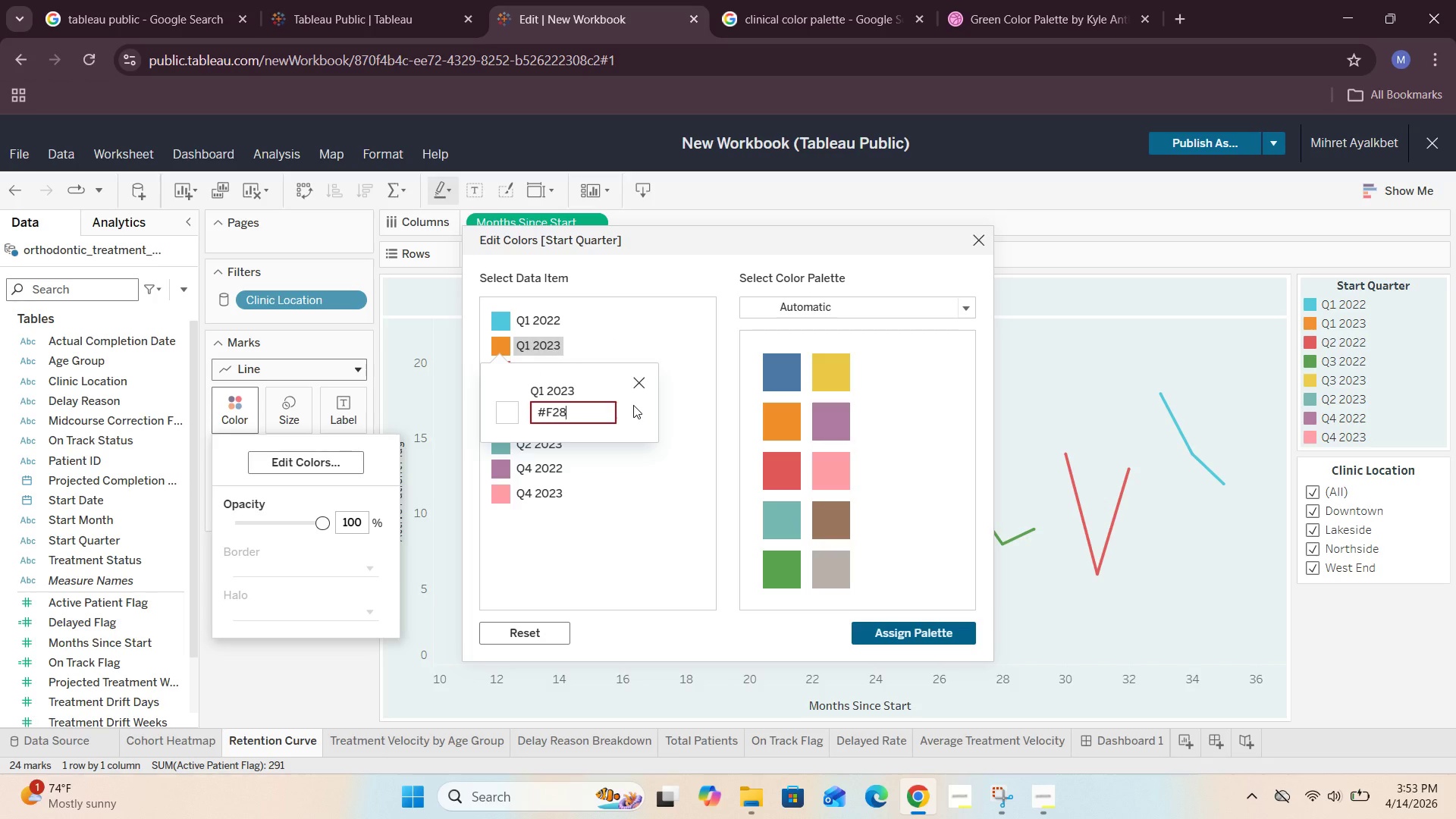 
key(Backspace)
 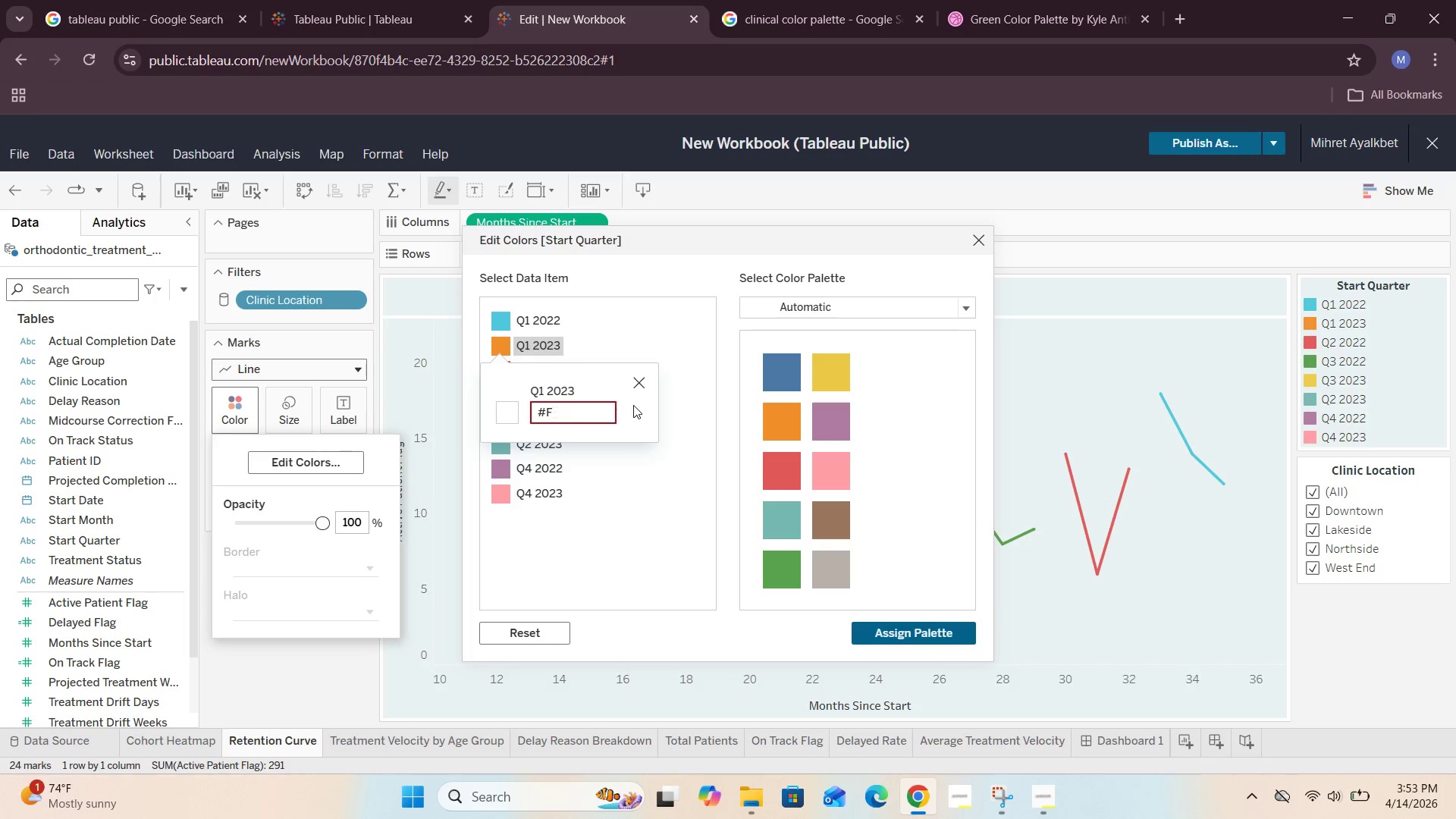 
key(Backspace)
 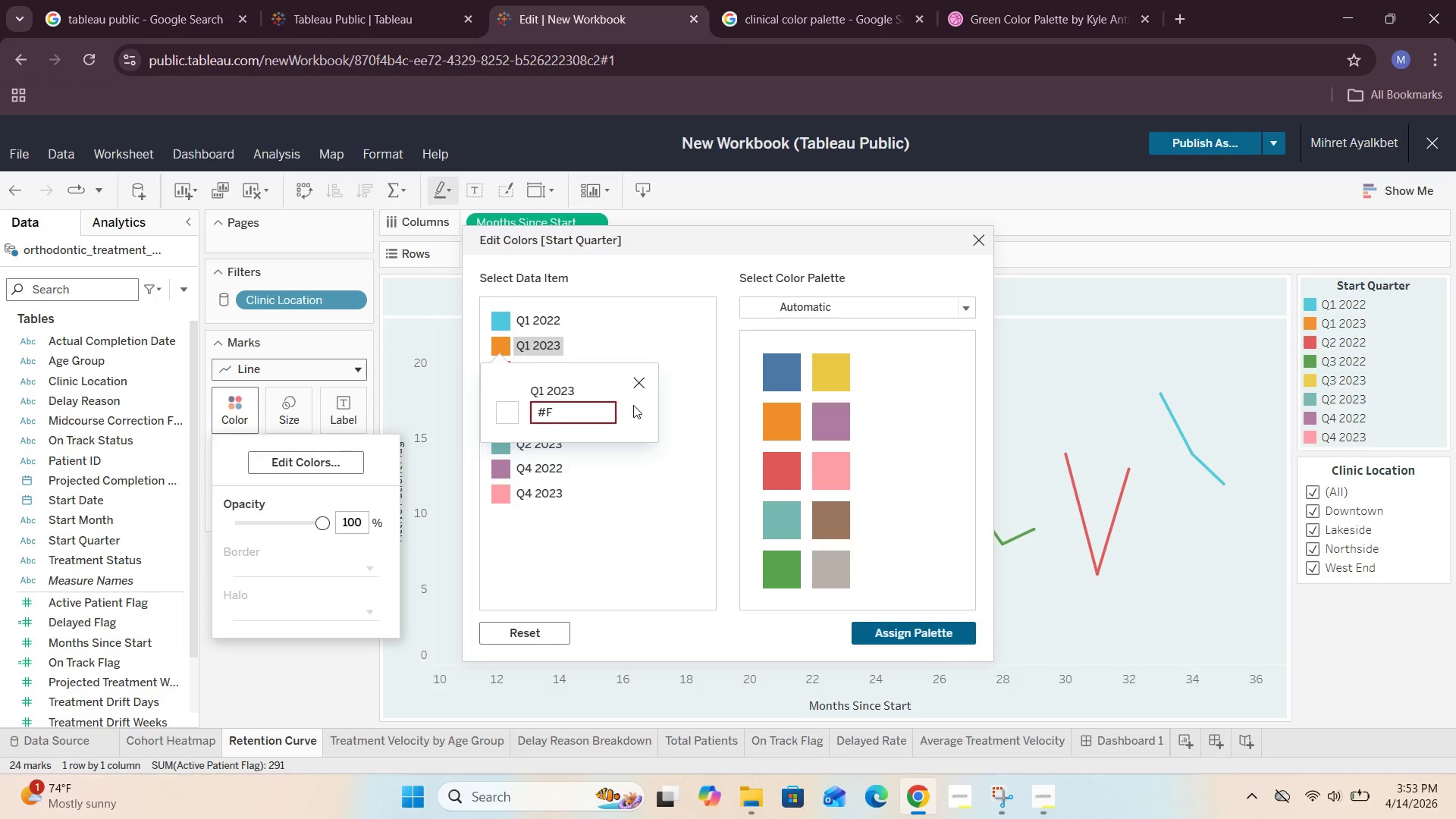 
key(Backspace)
 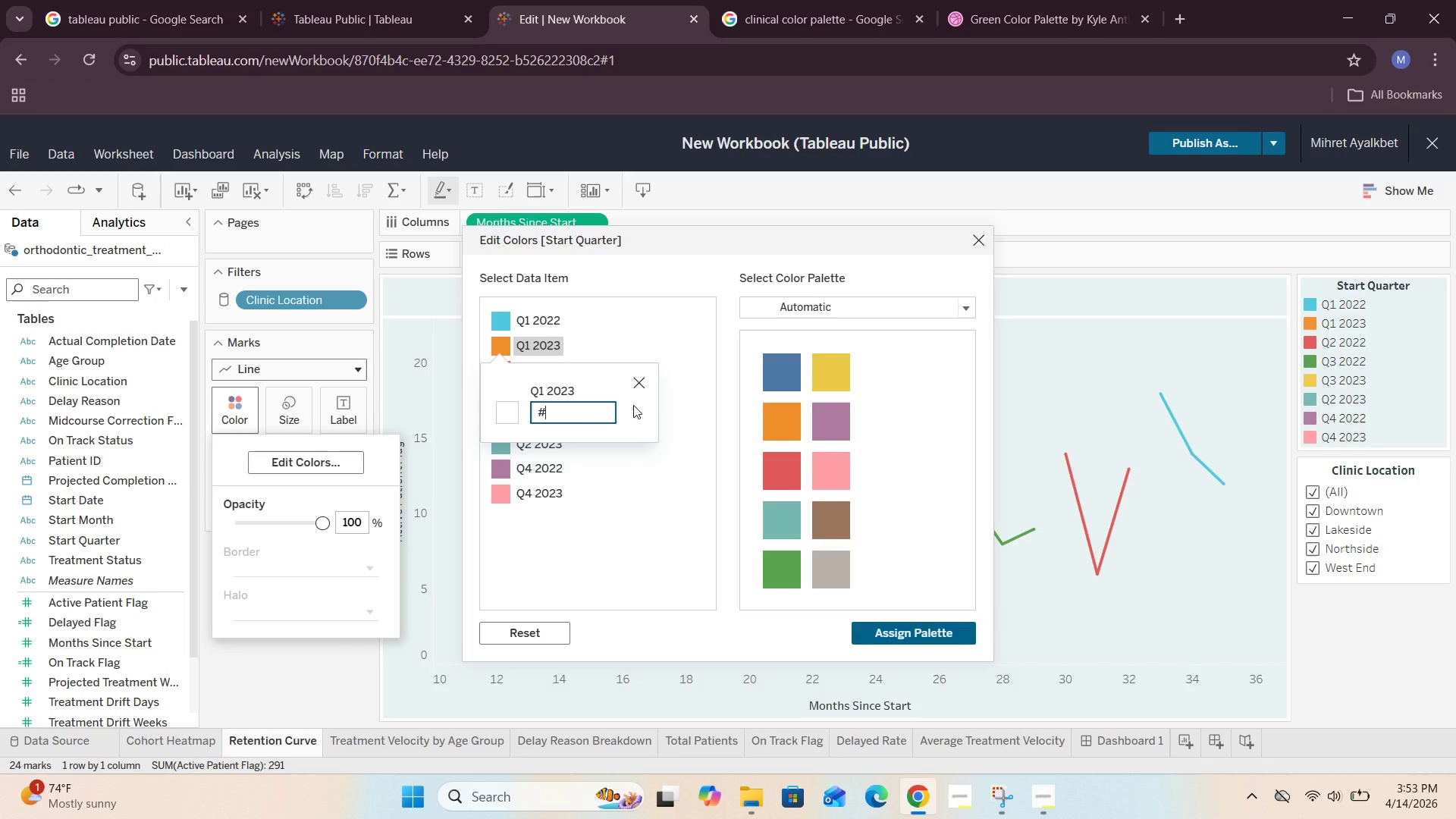 
wait(6.06)
 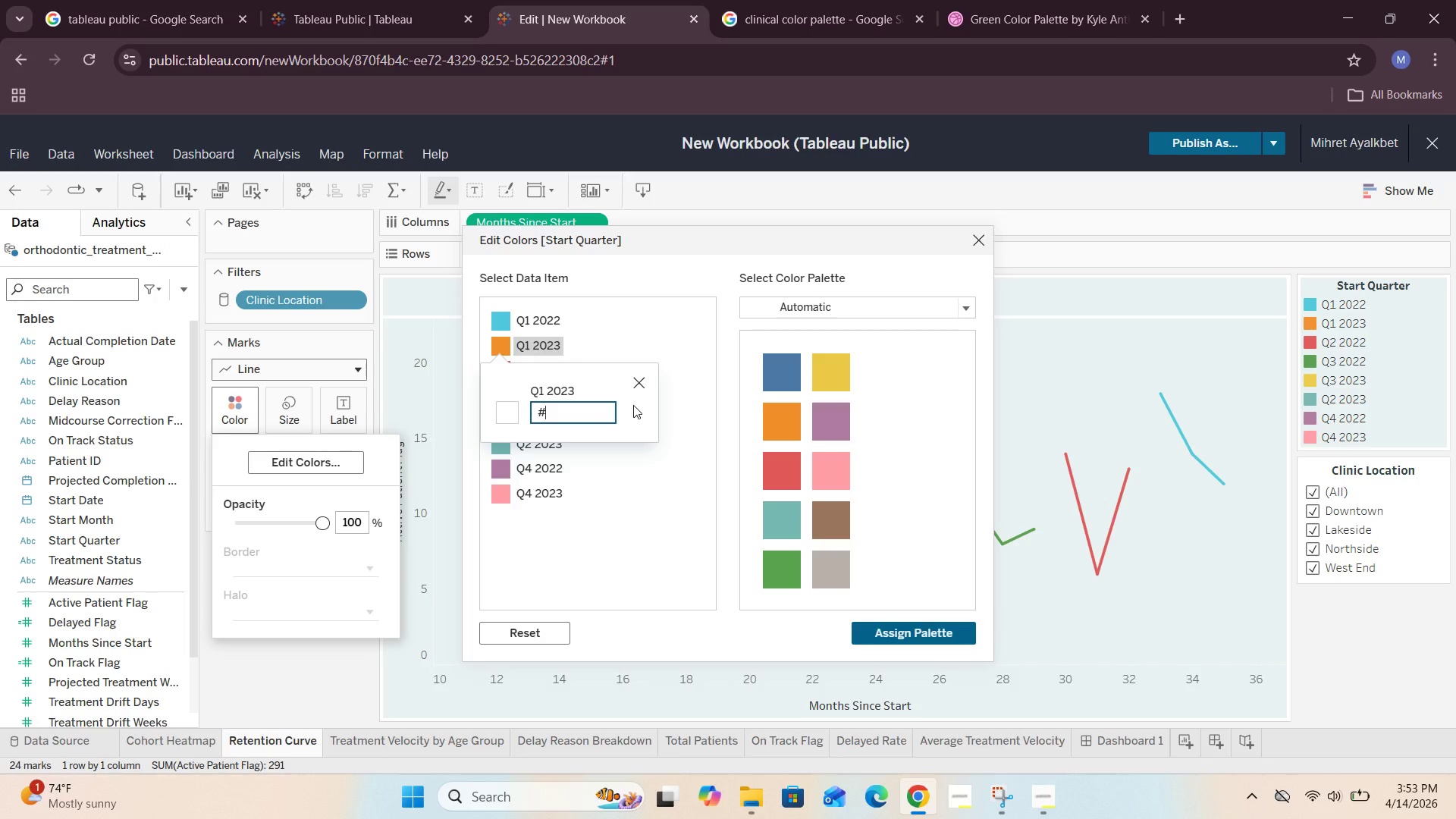 
key(A)
 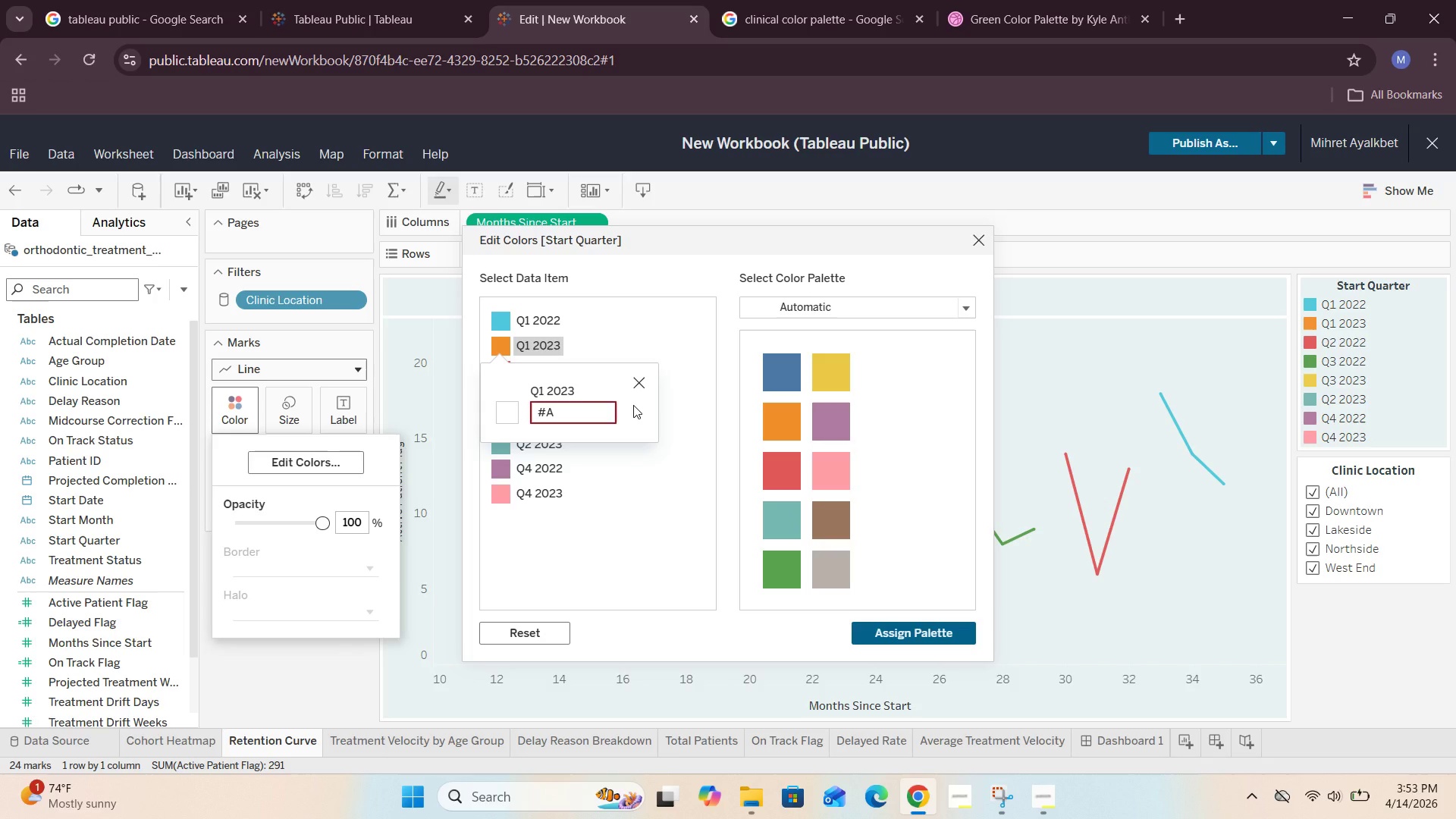 
wait(8.88)
 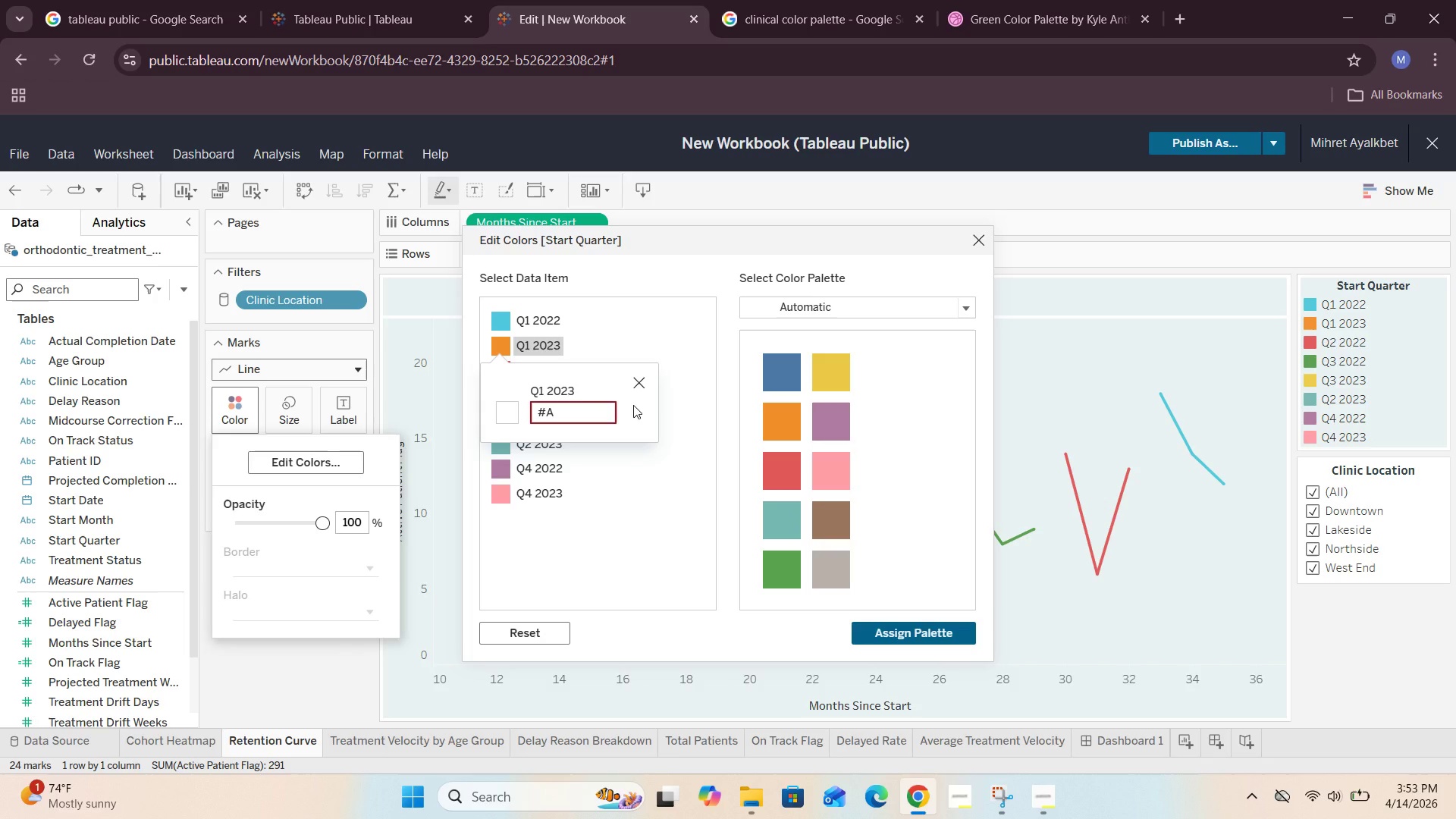 
key(Backspace)
type(a7d8d3)
 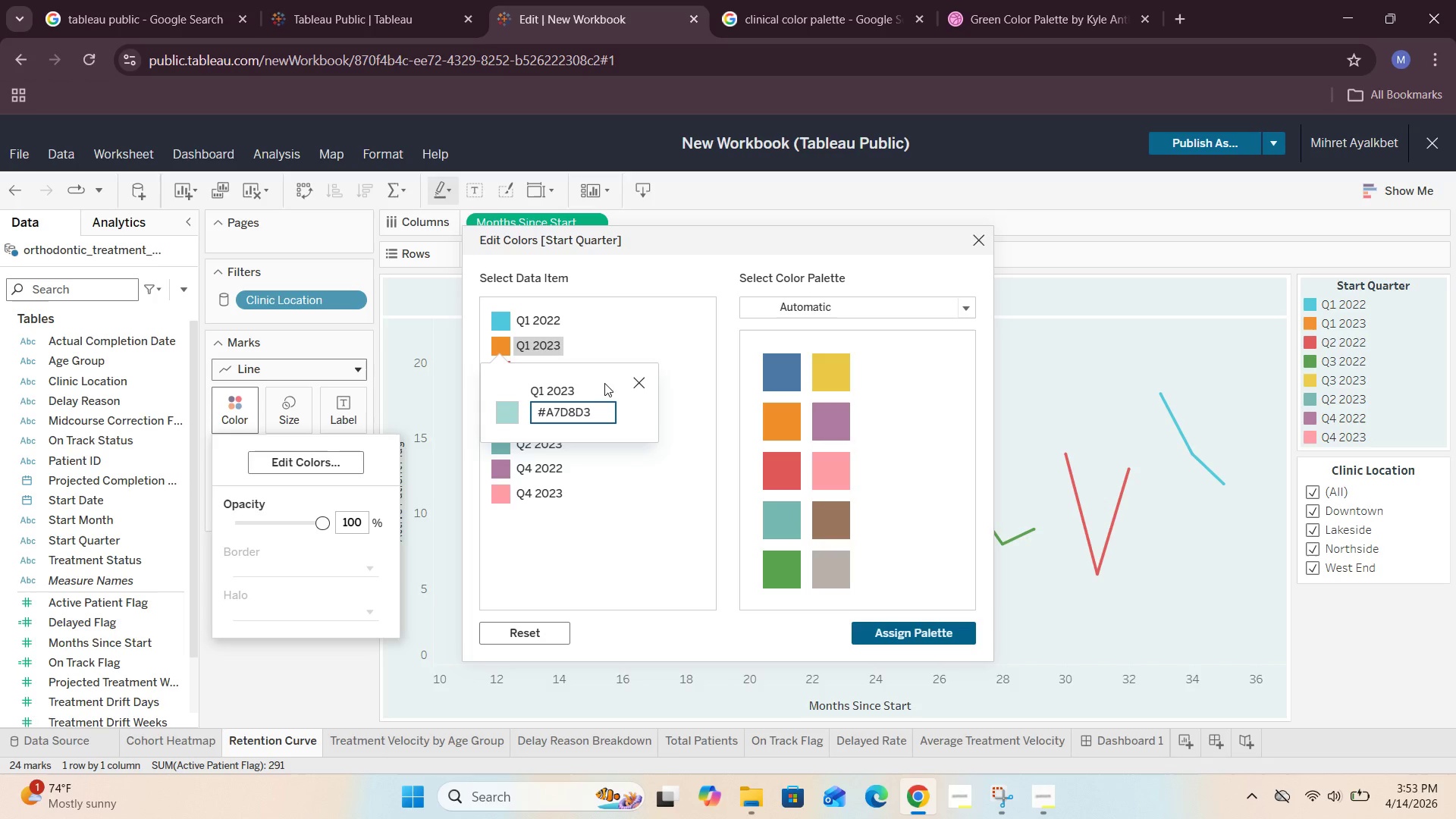 
left_click([511, 410])
 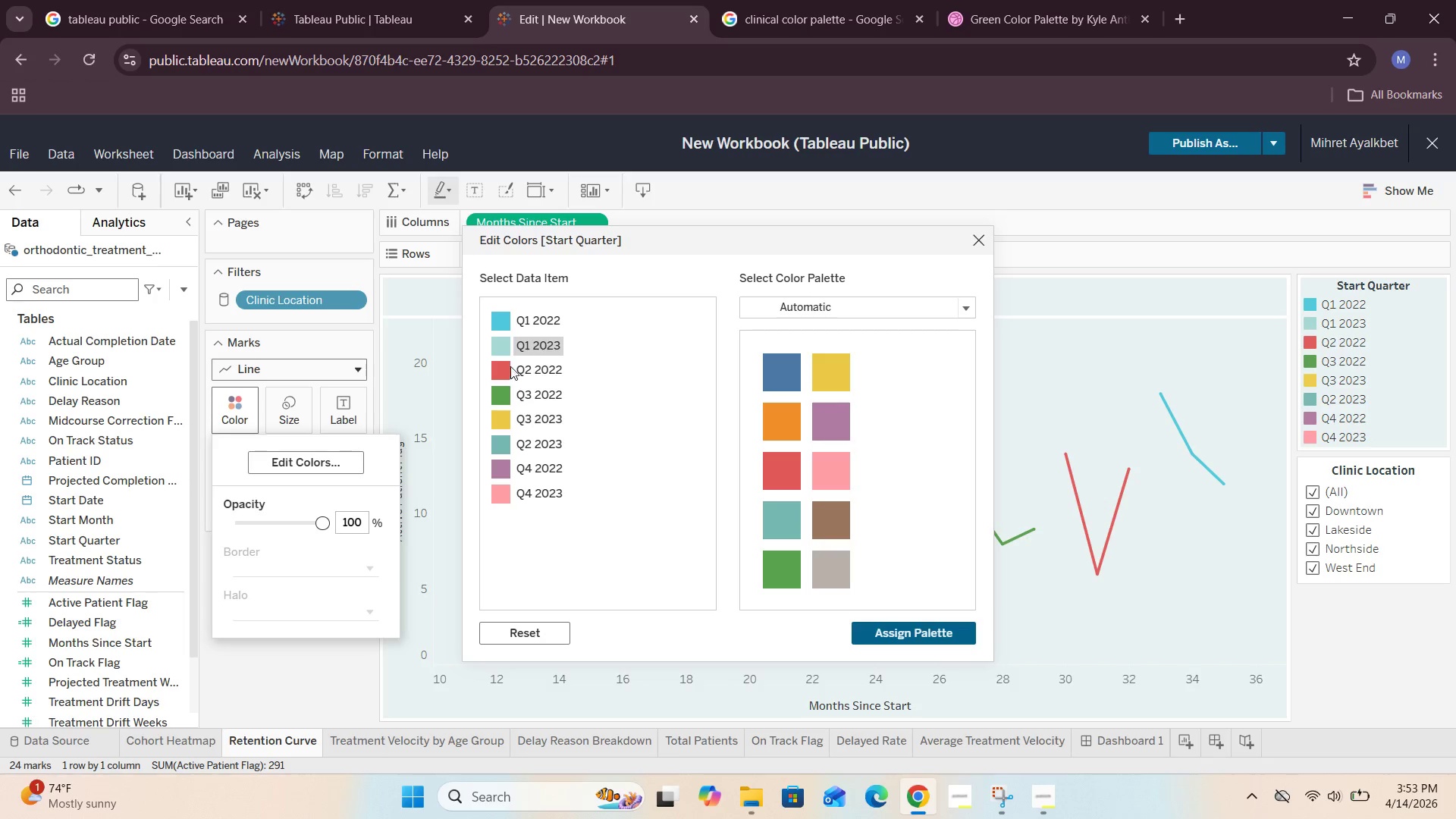 
double_click([506, 371])
 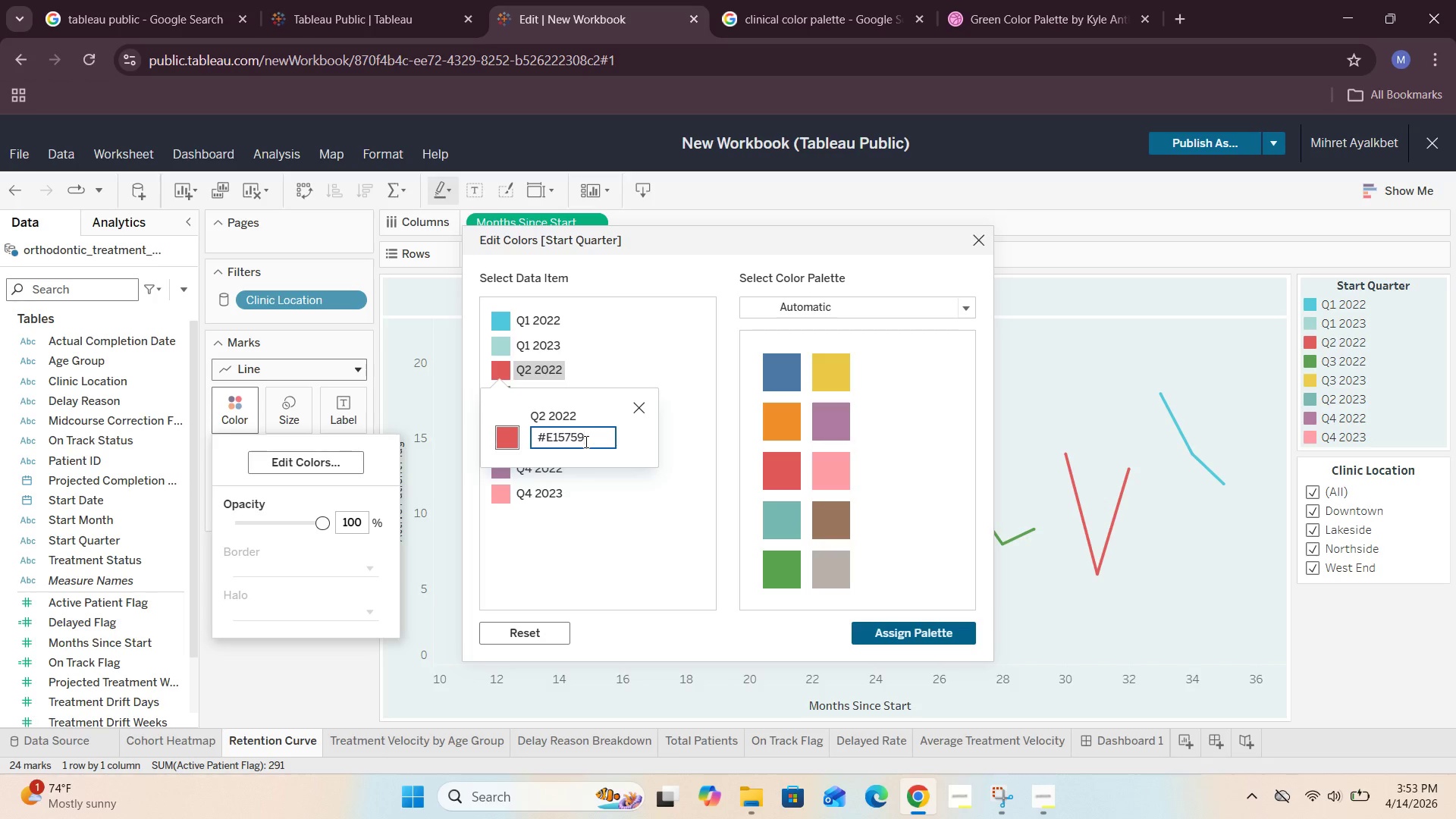 
key(Backspace)
 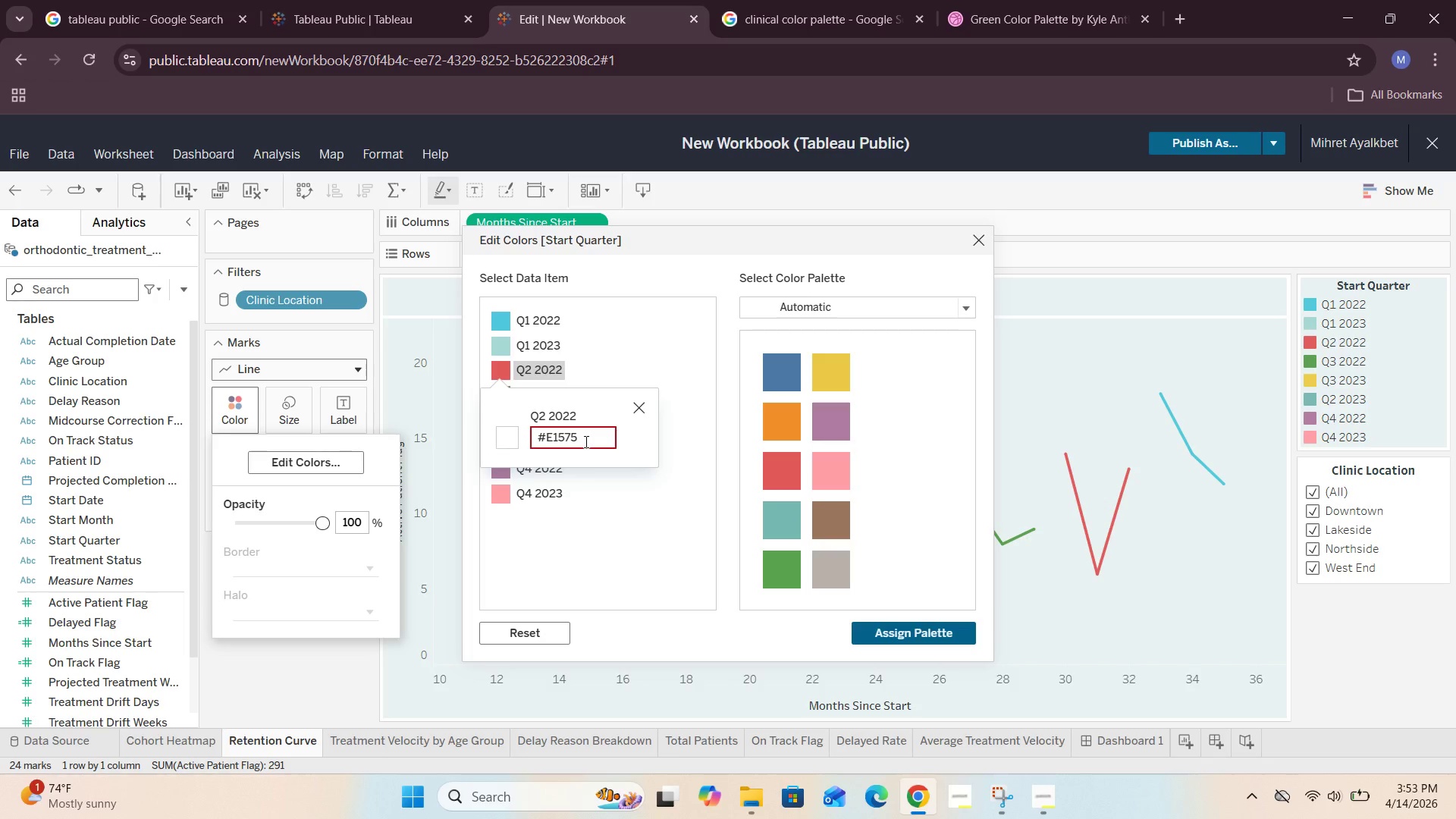 
key(Backspace)
 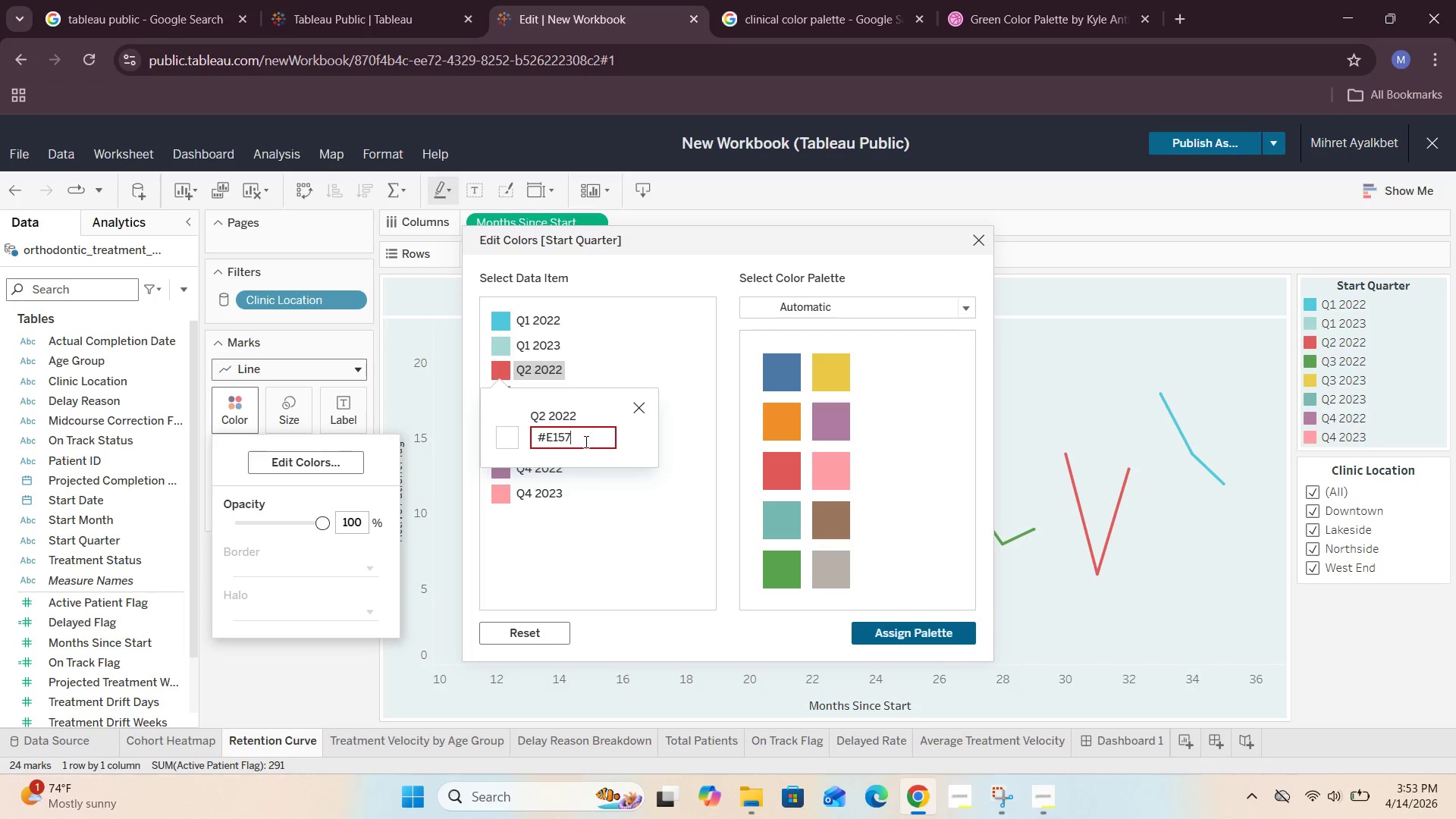 
key(Backspace)
 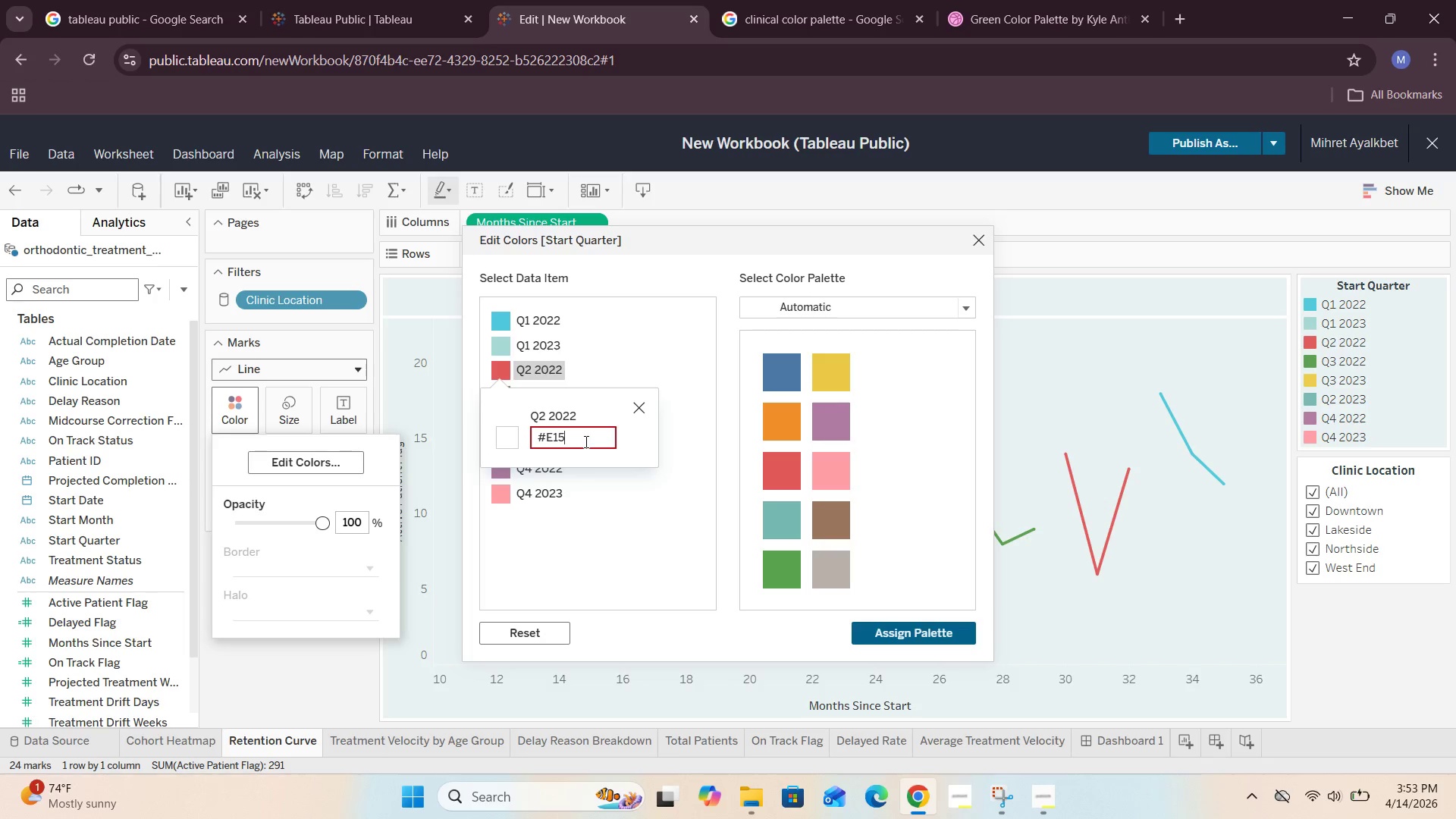 
key(Backspace)
 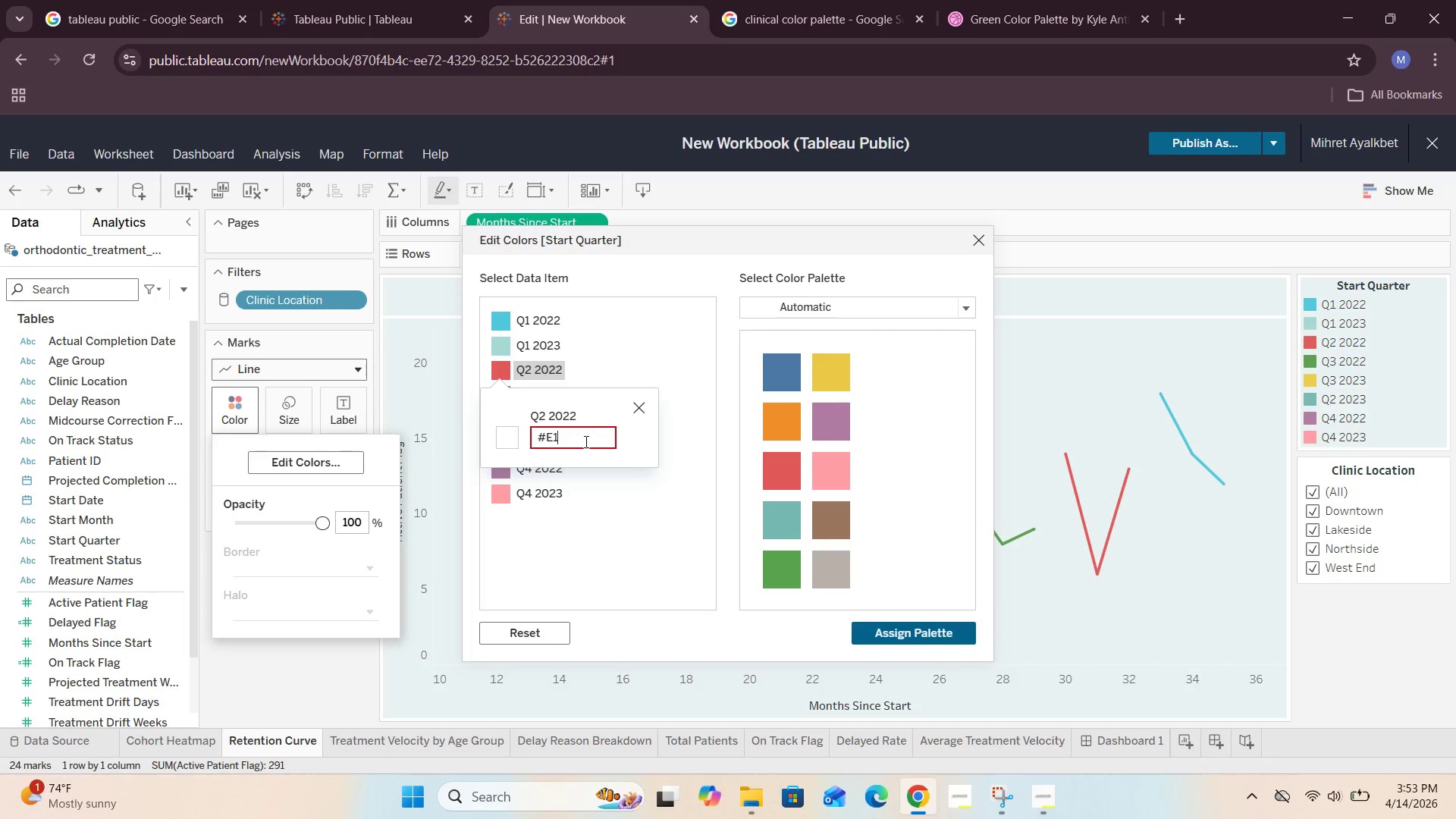 
key(Backspace)
 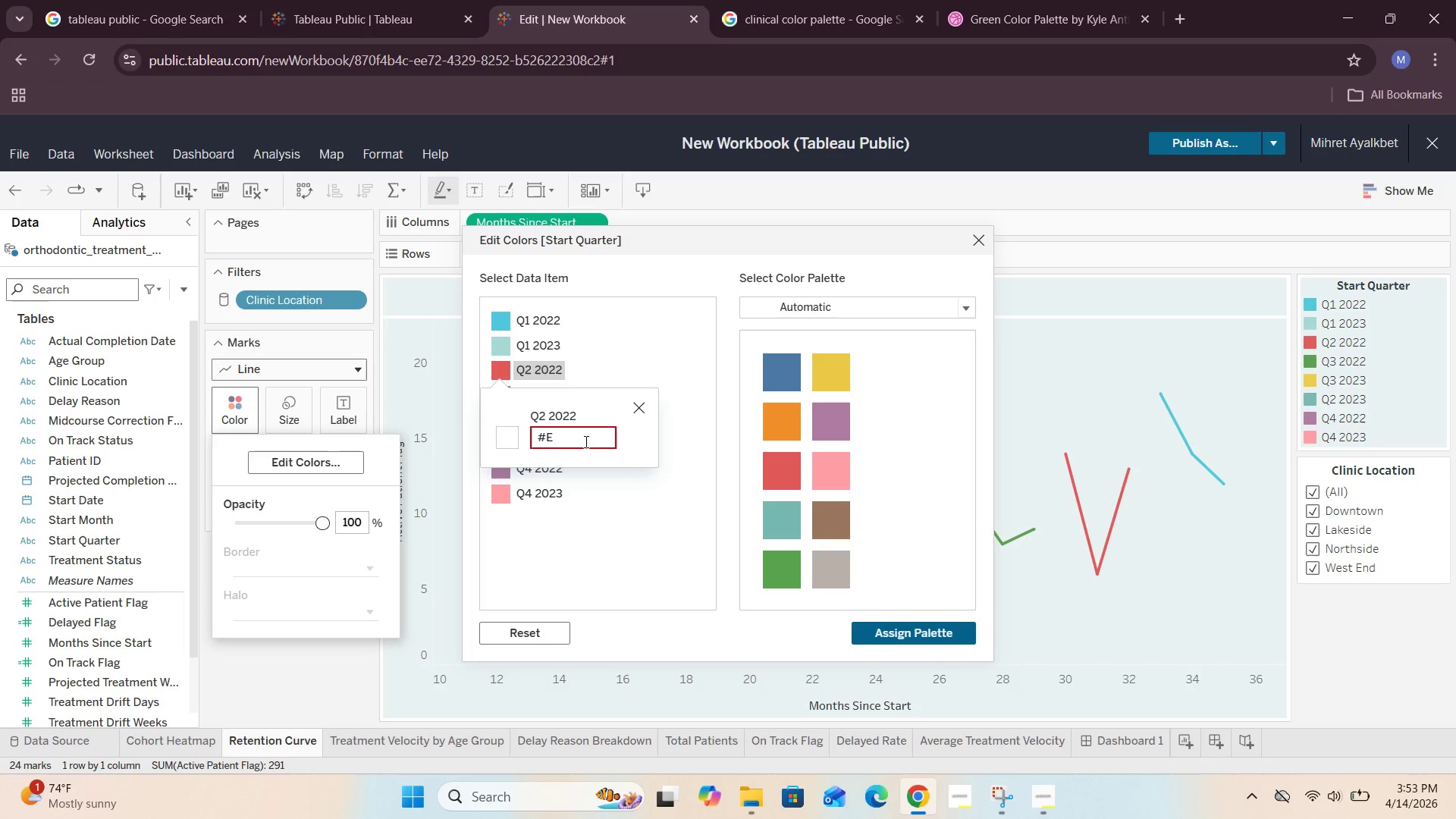 
key(Backspace)
 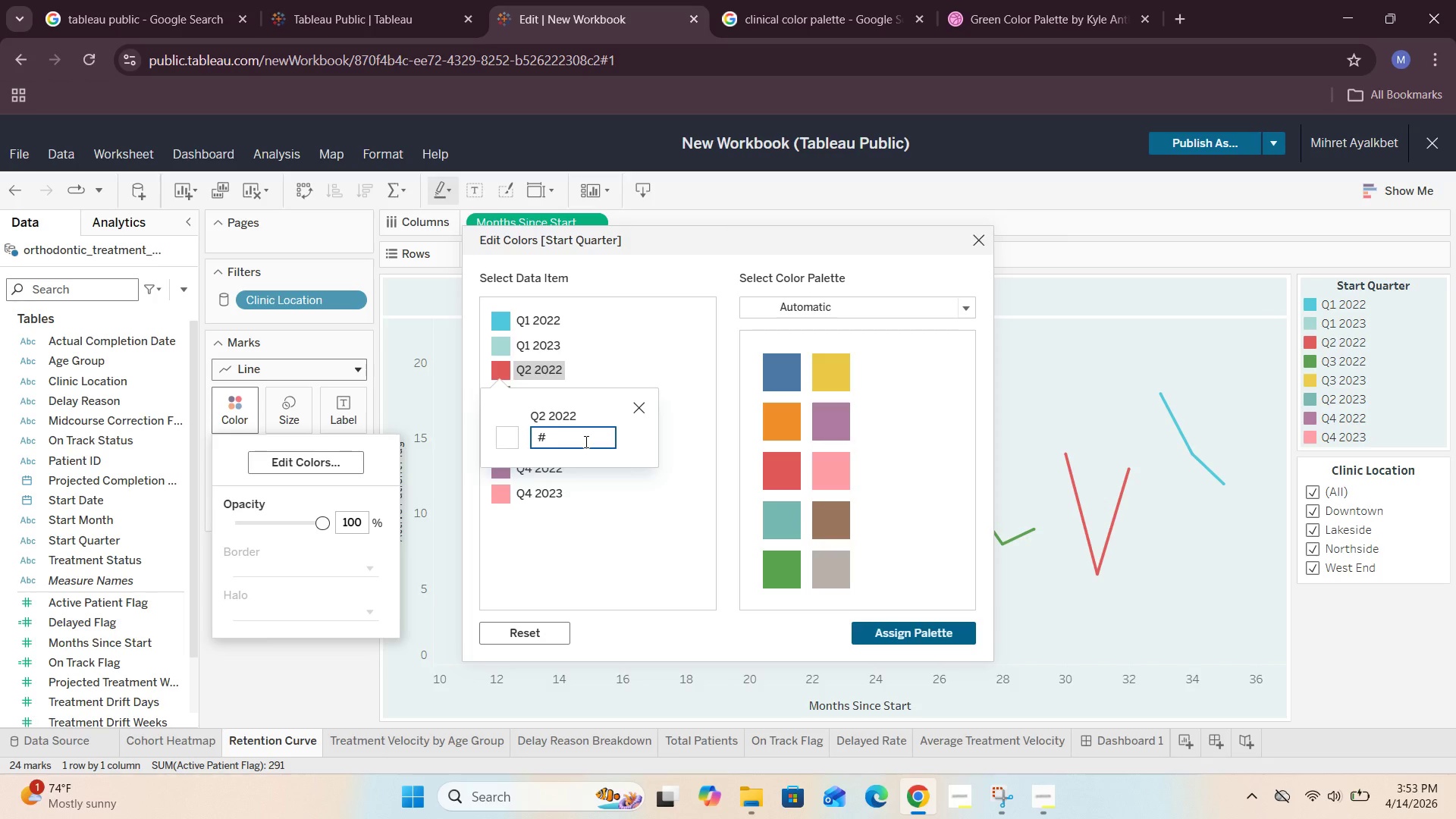 
wait(5.95)
 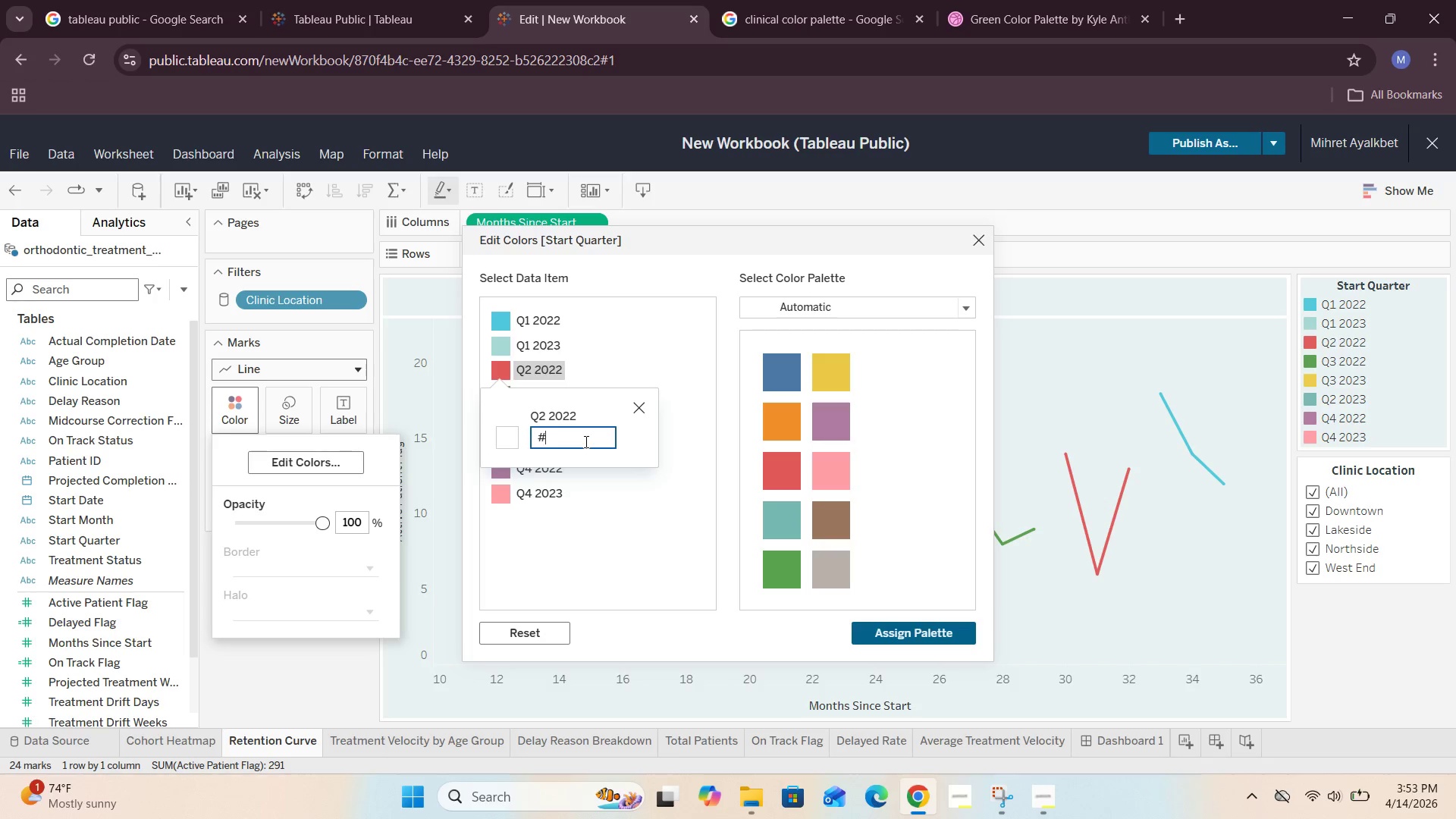 
type(8fb7cf)
 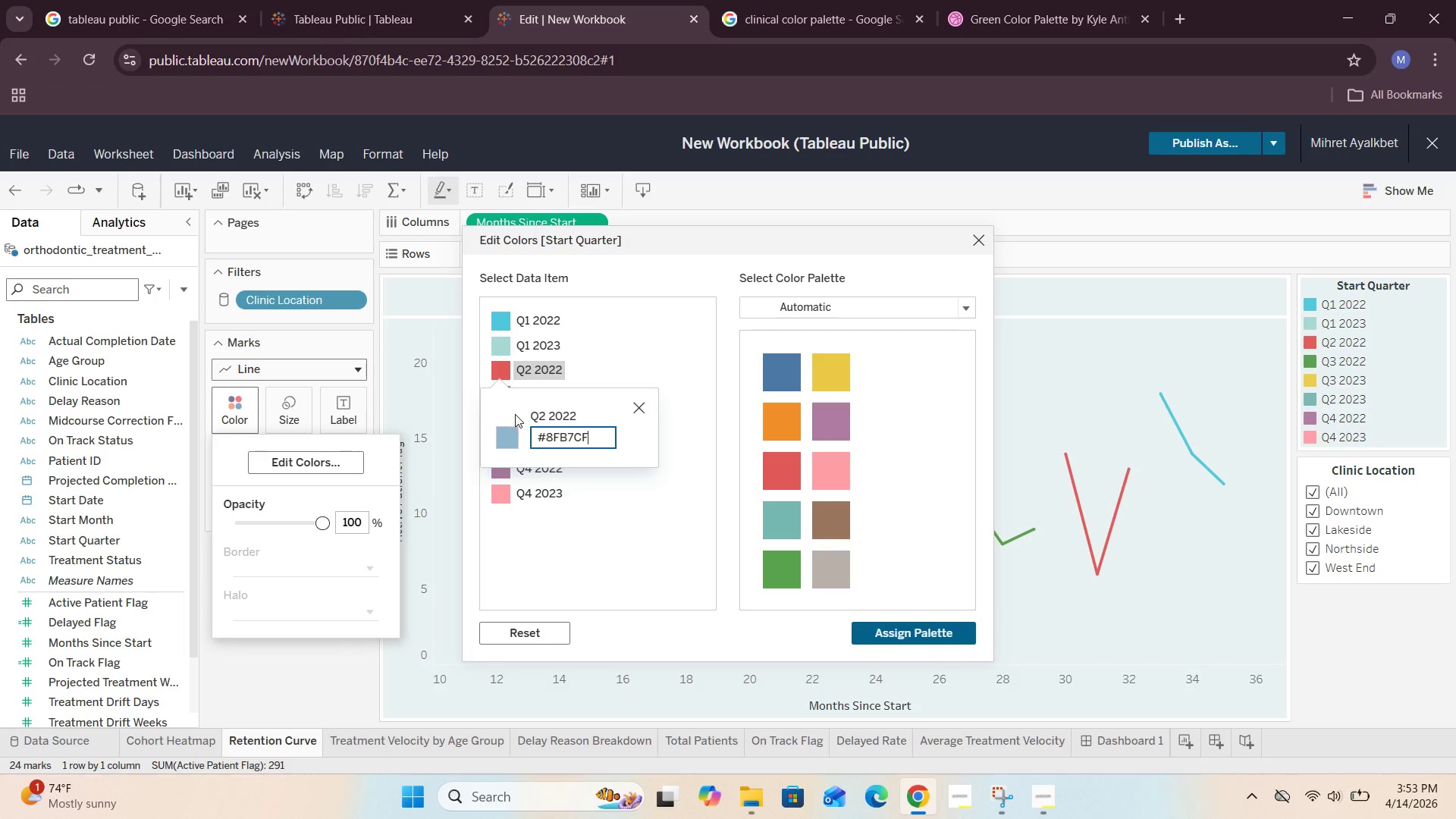 
double_click([510, 437])
 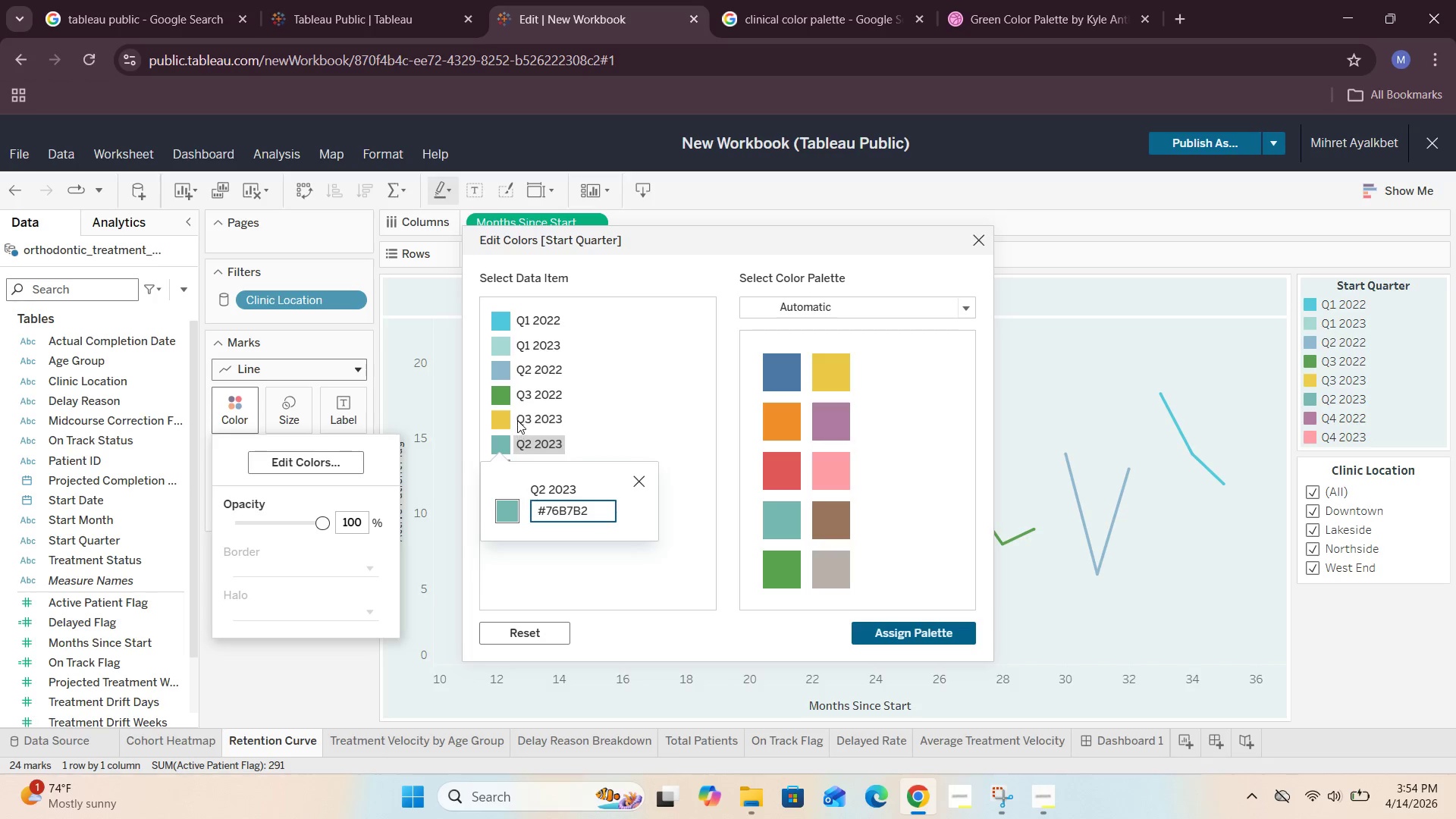 
double_click([499, 393])
 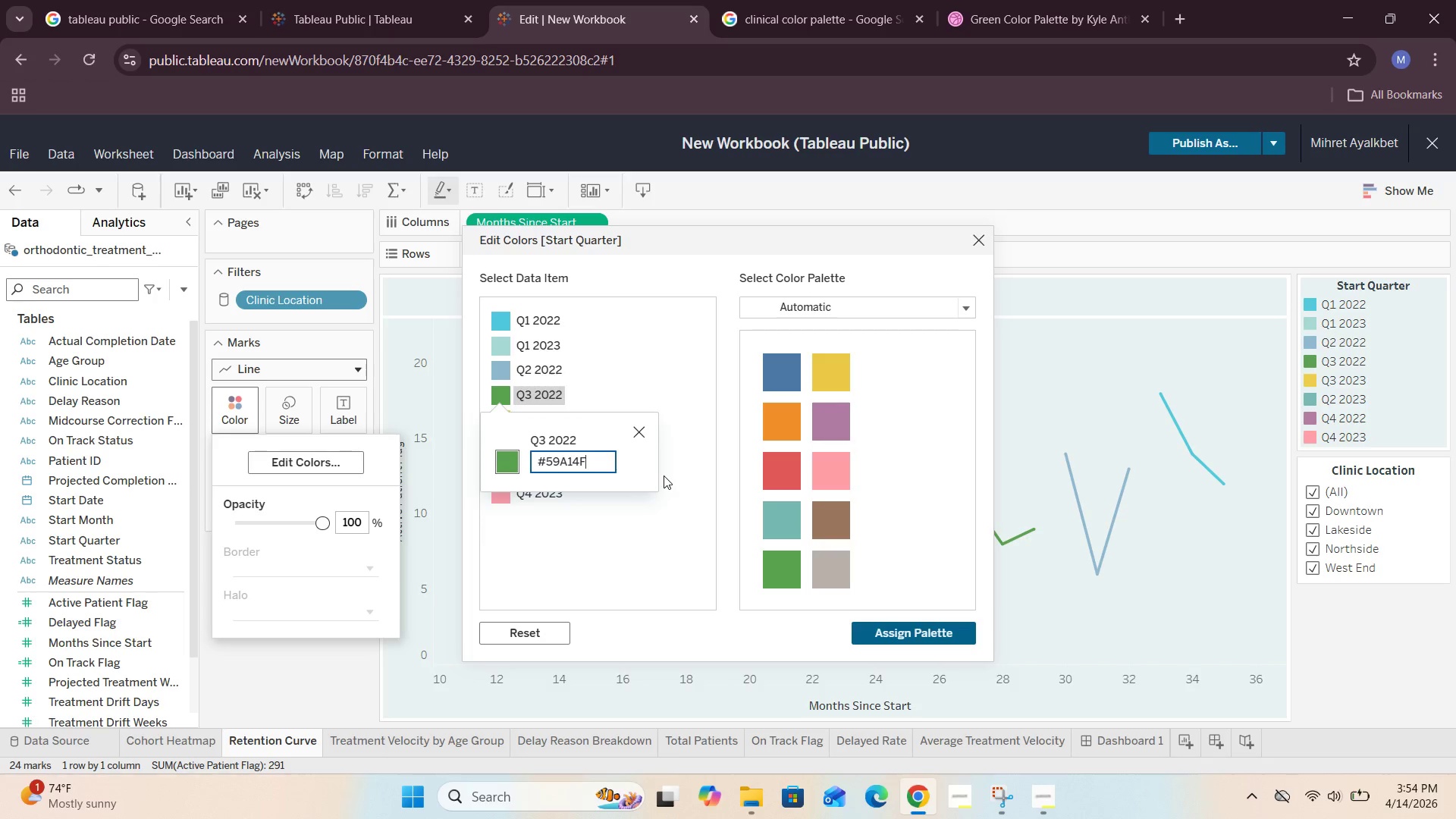 
key(Backspace)
 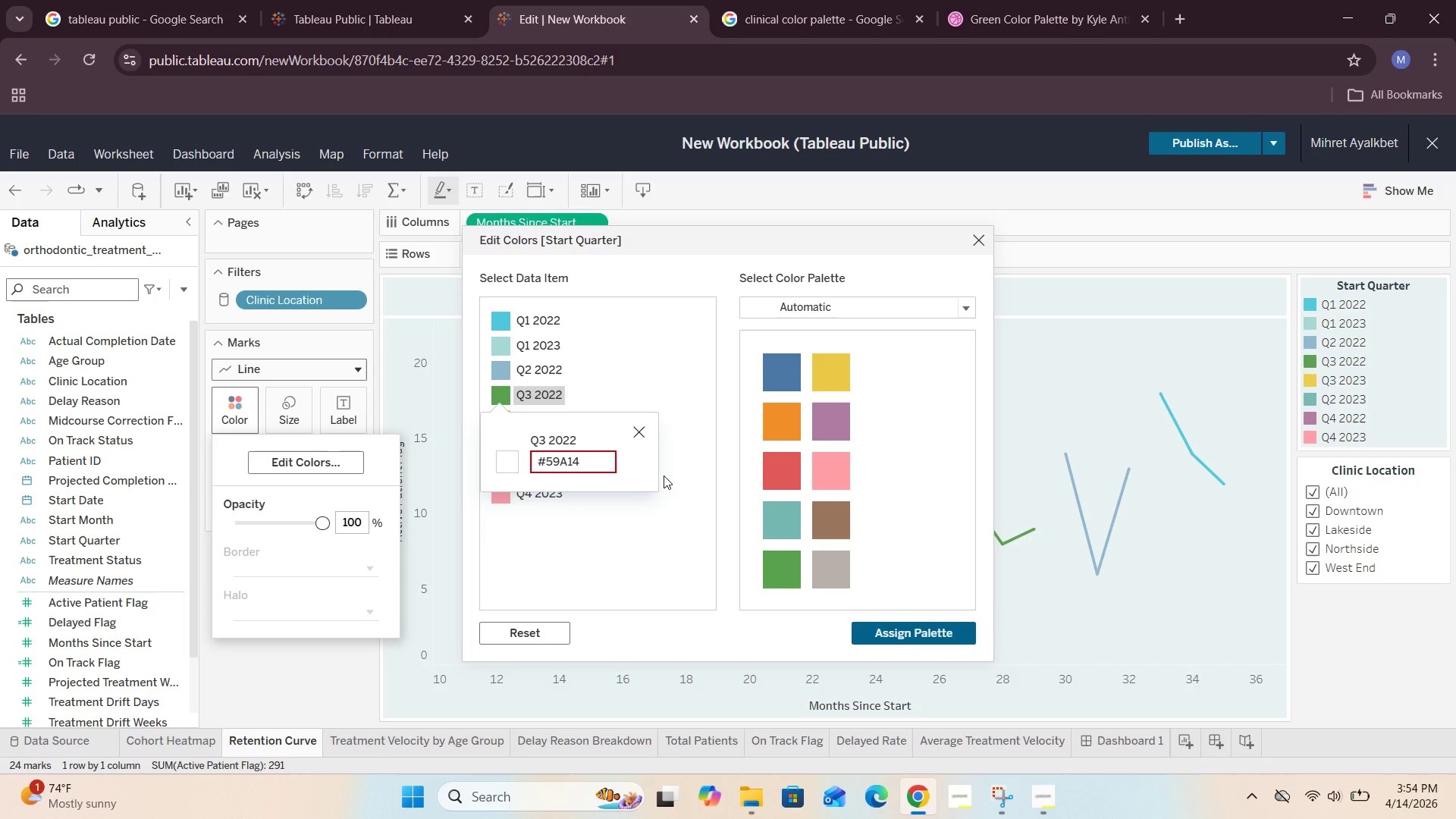 
key(Backspace)
 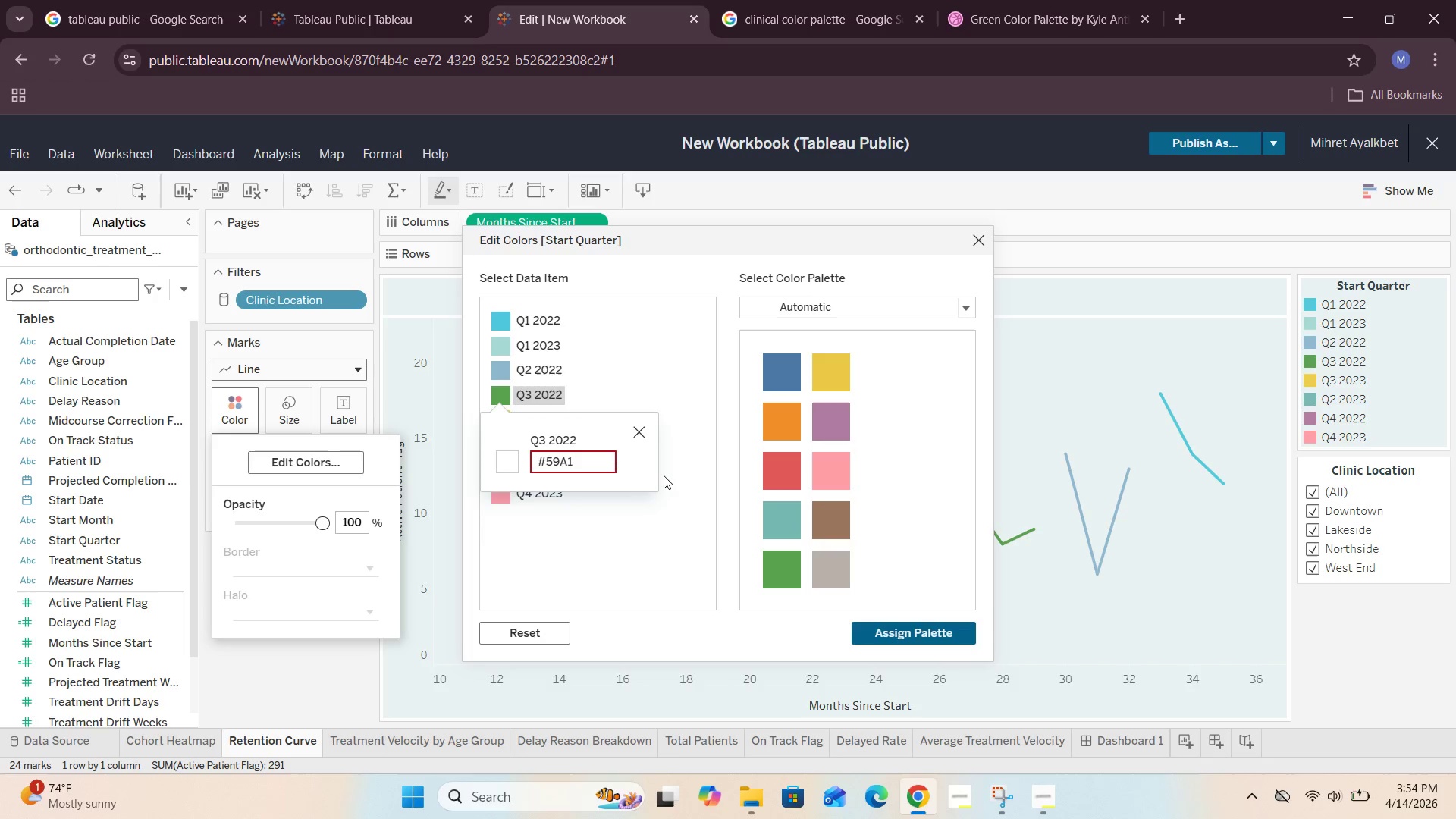 
key(Backspace)
 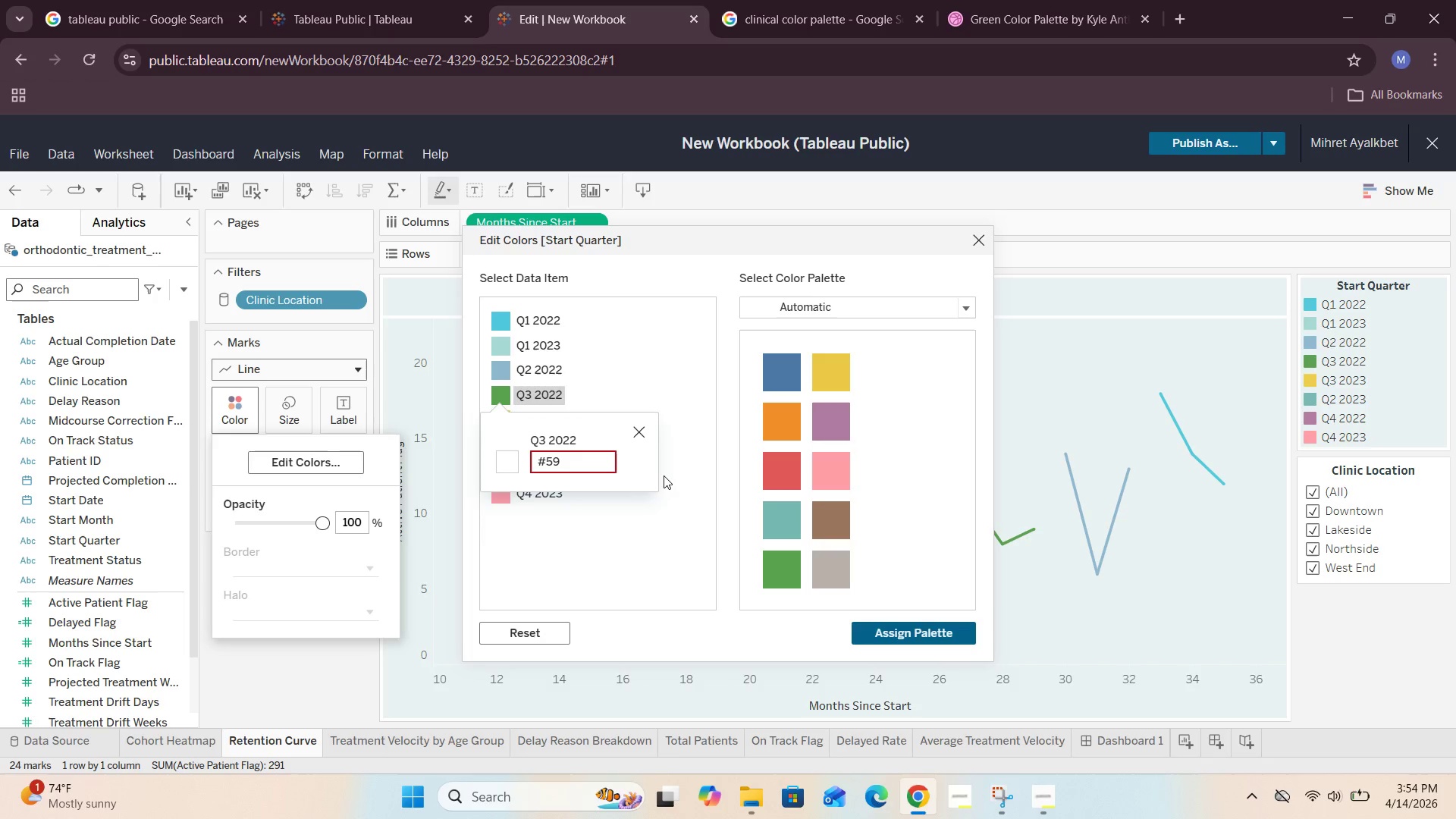 
key(Backspace)
 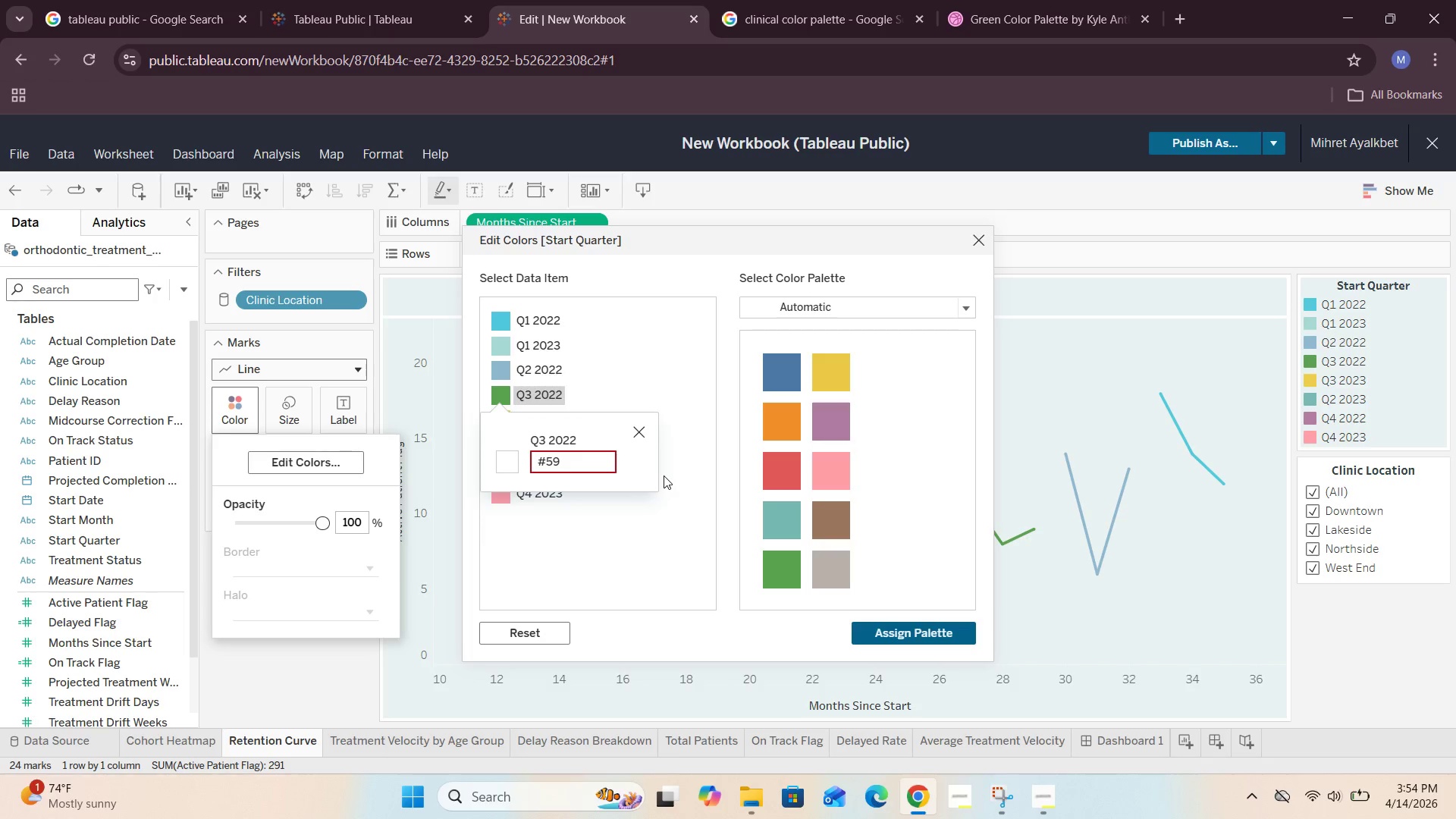 
key(Backspace)
 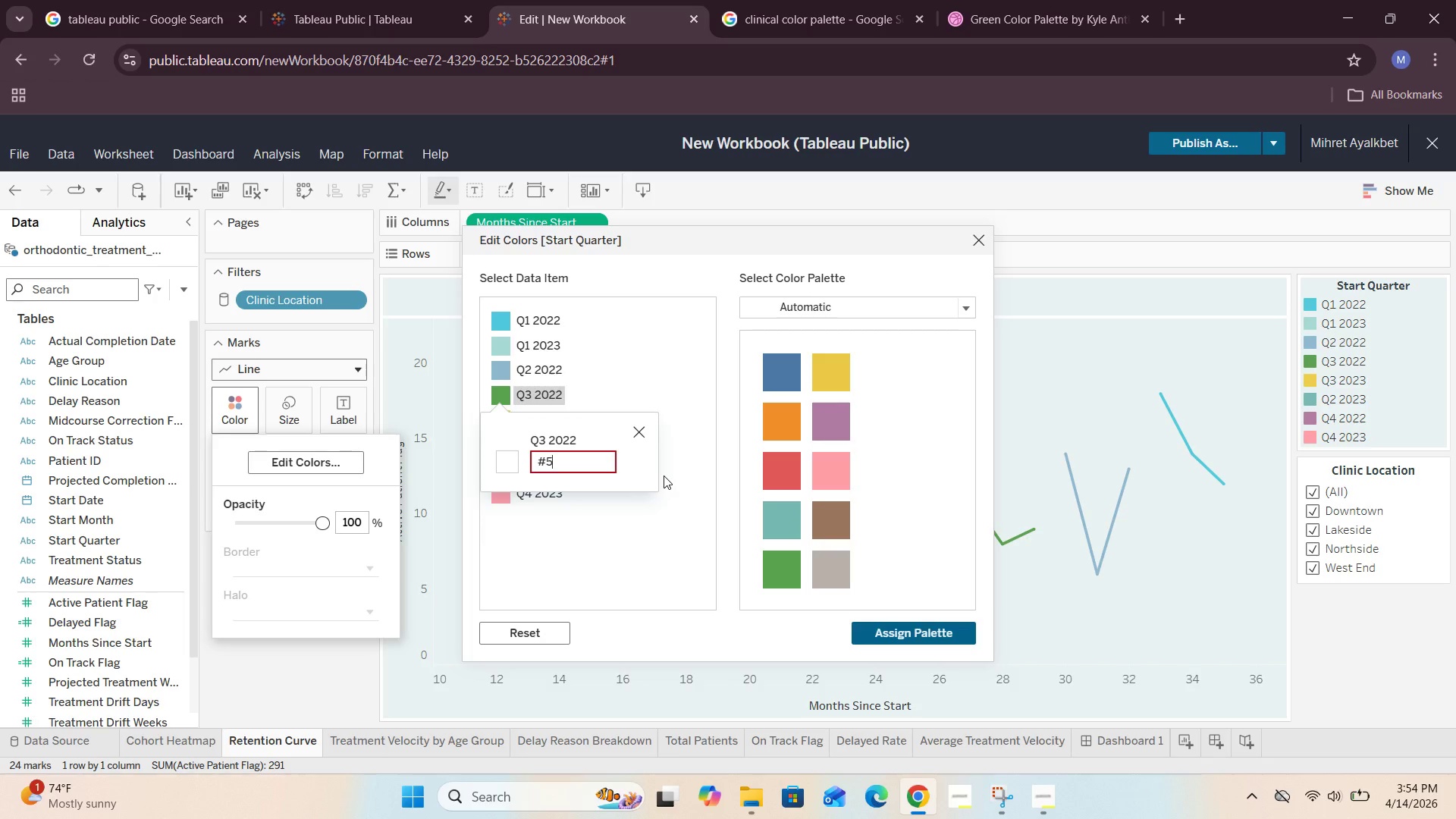 
key(Backspace)
 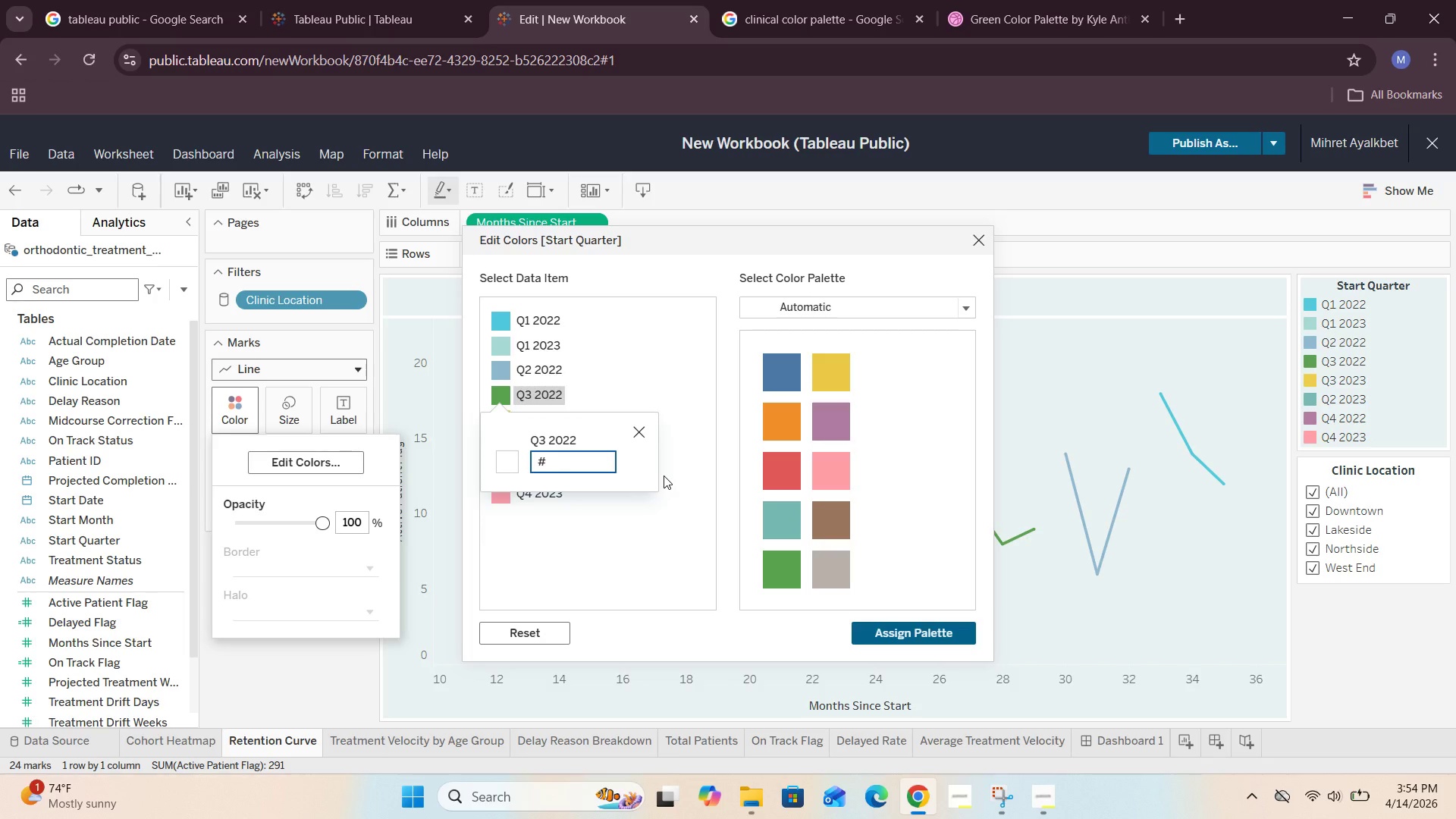 
wait(6.33)
 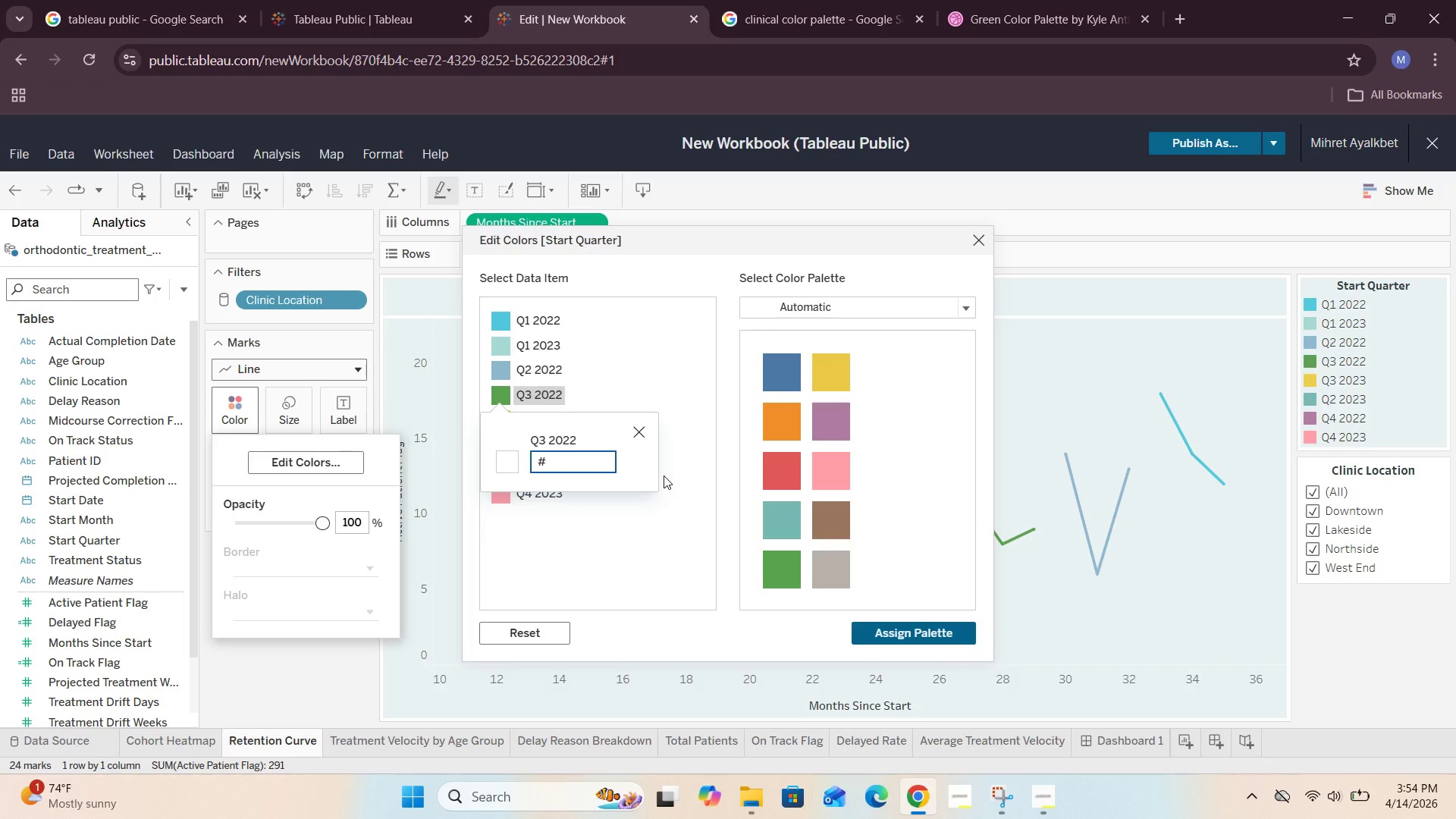 
type(8ec6c1)
 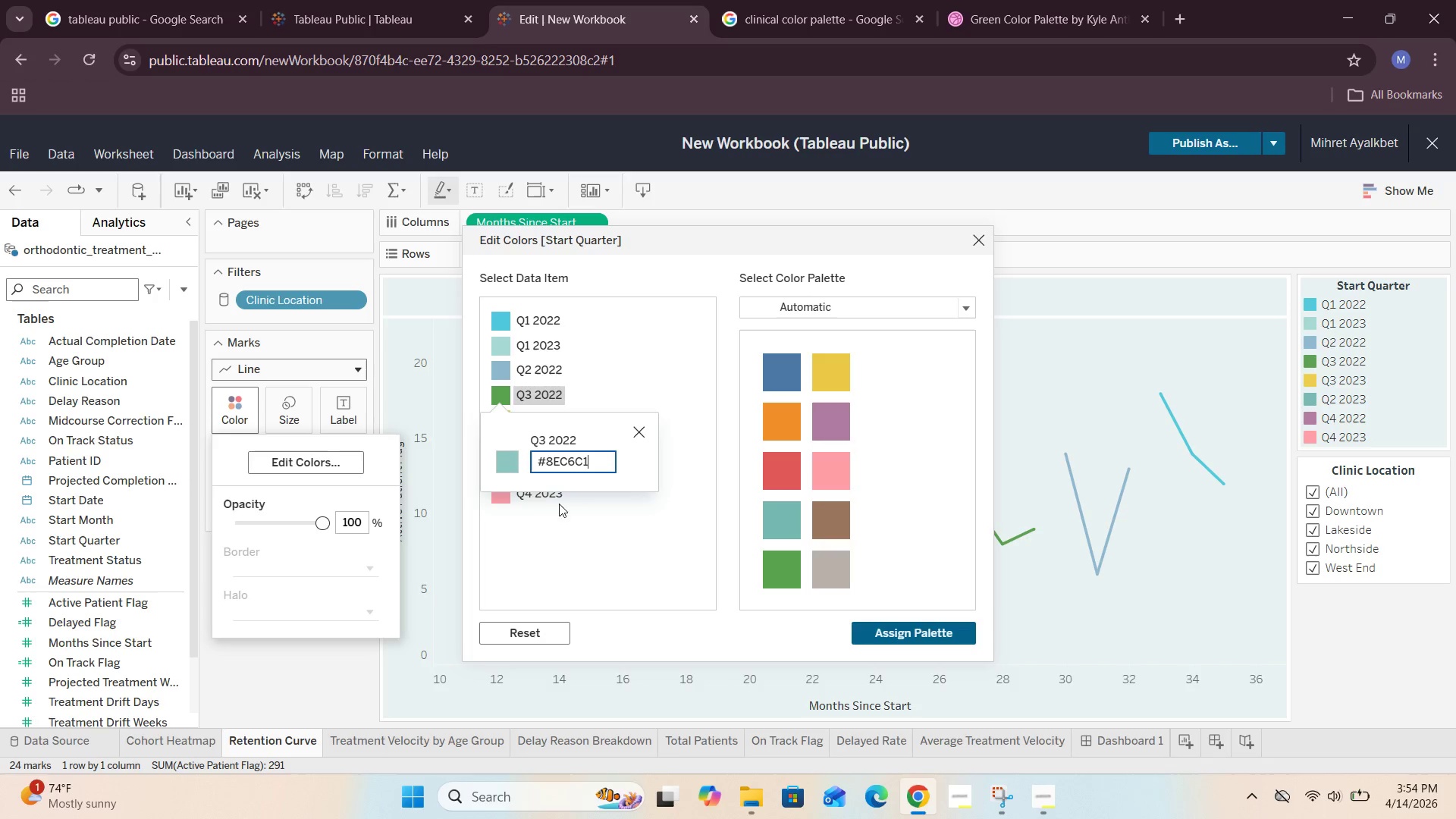 
left_click([510, 462])
 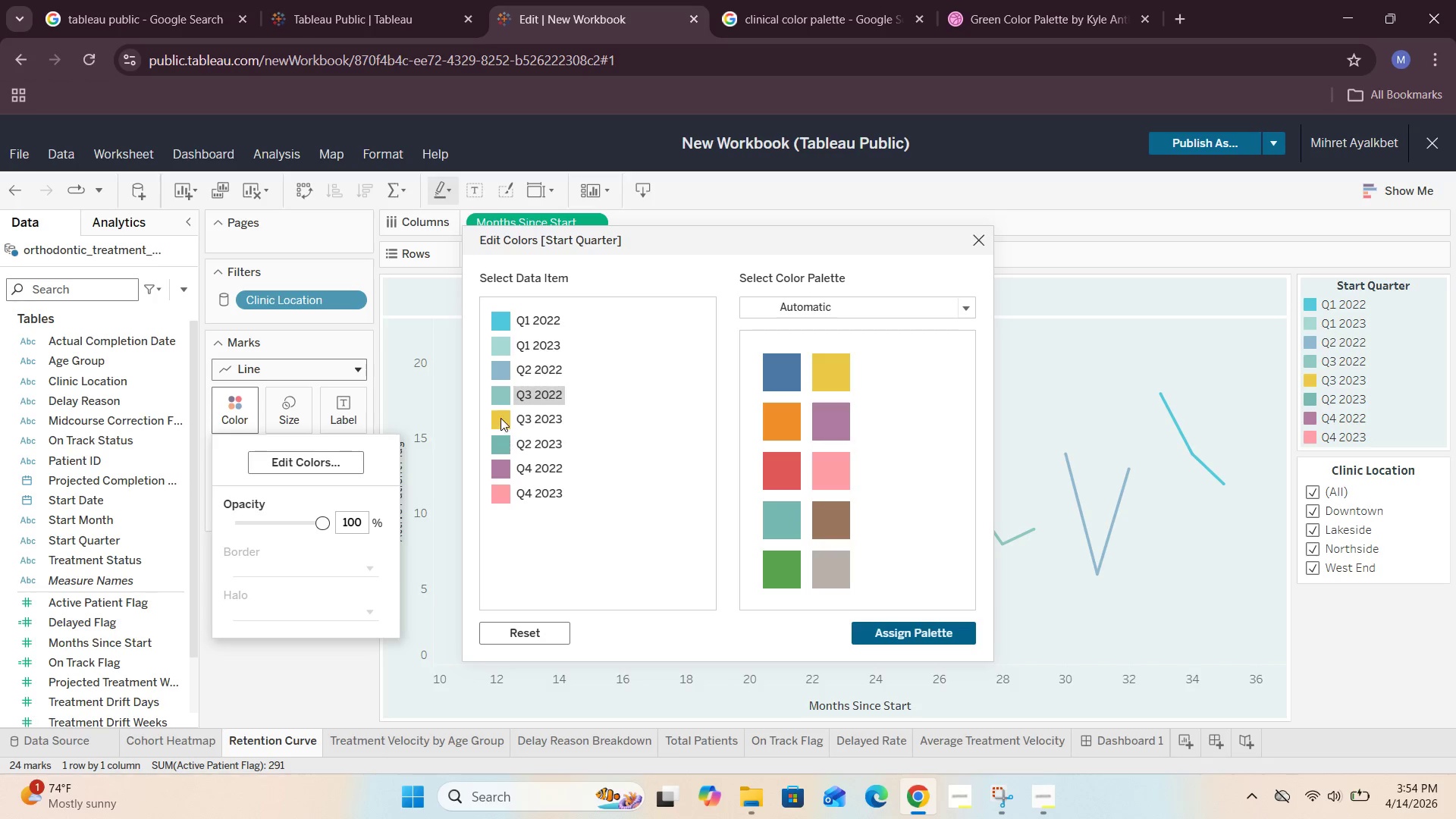 
double_click([501, 414])
 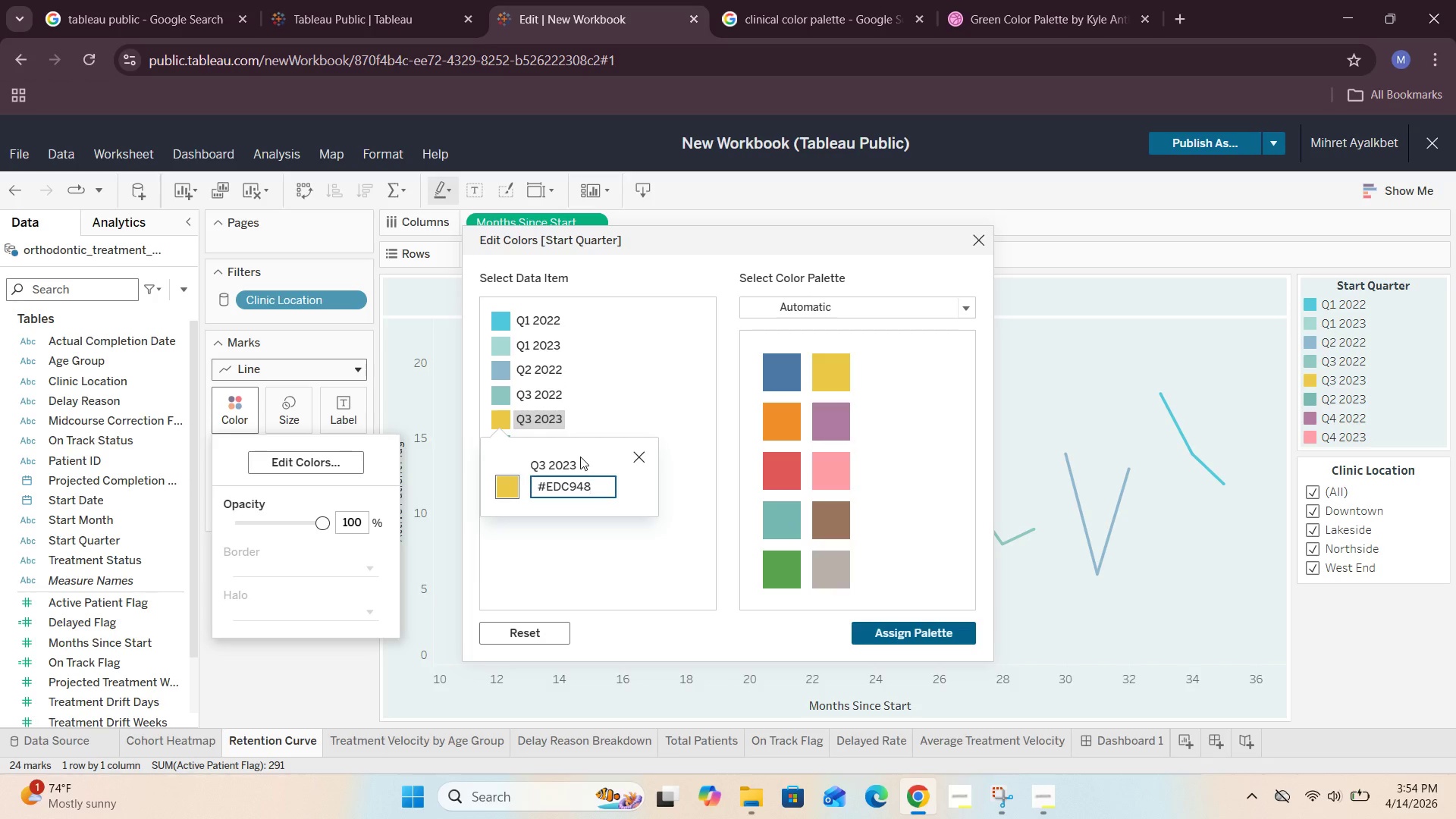 
key(Backspace)
 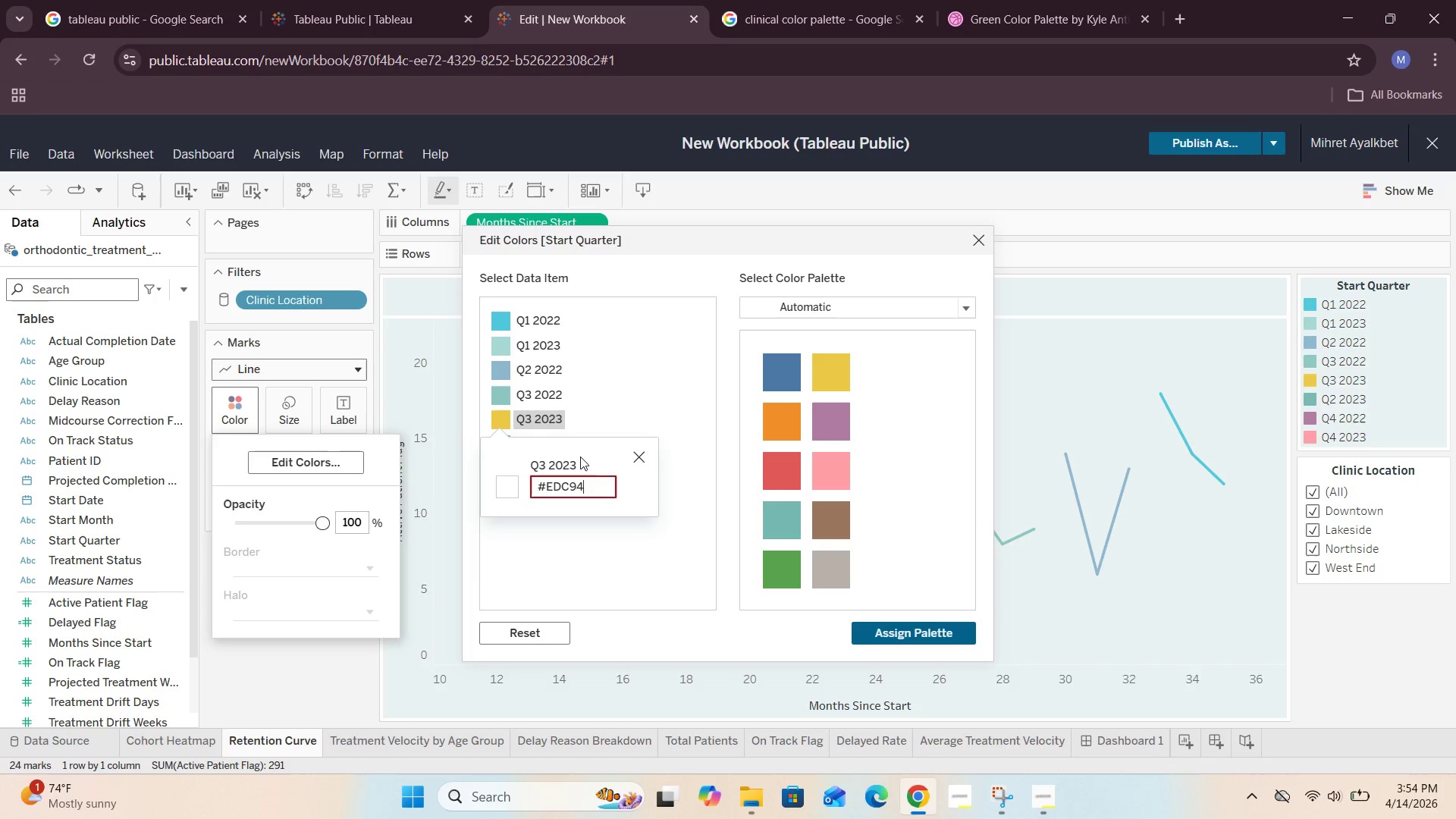 
key(Backspace)
 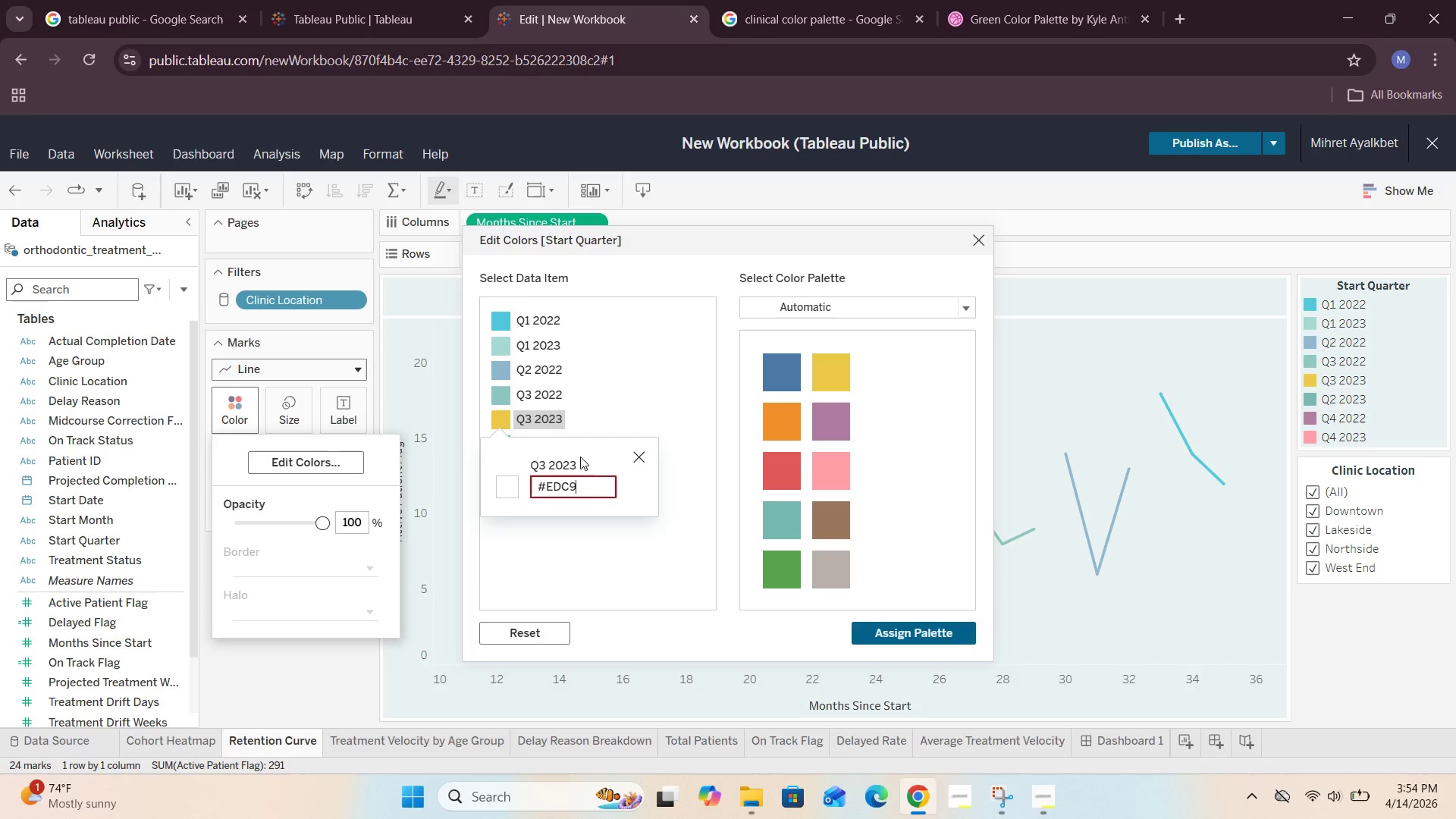 
key(Backspace)
 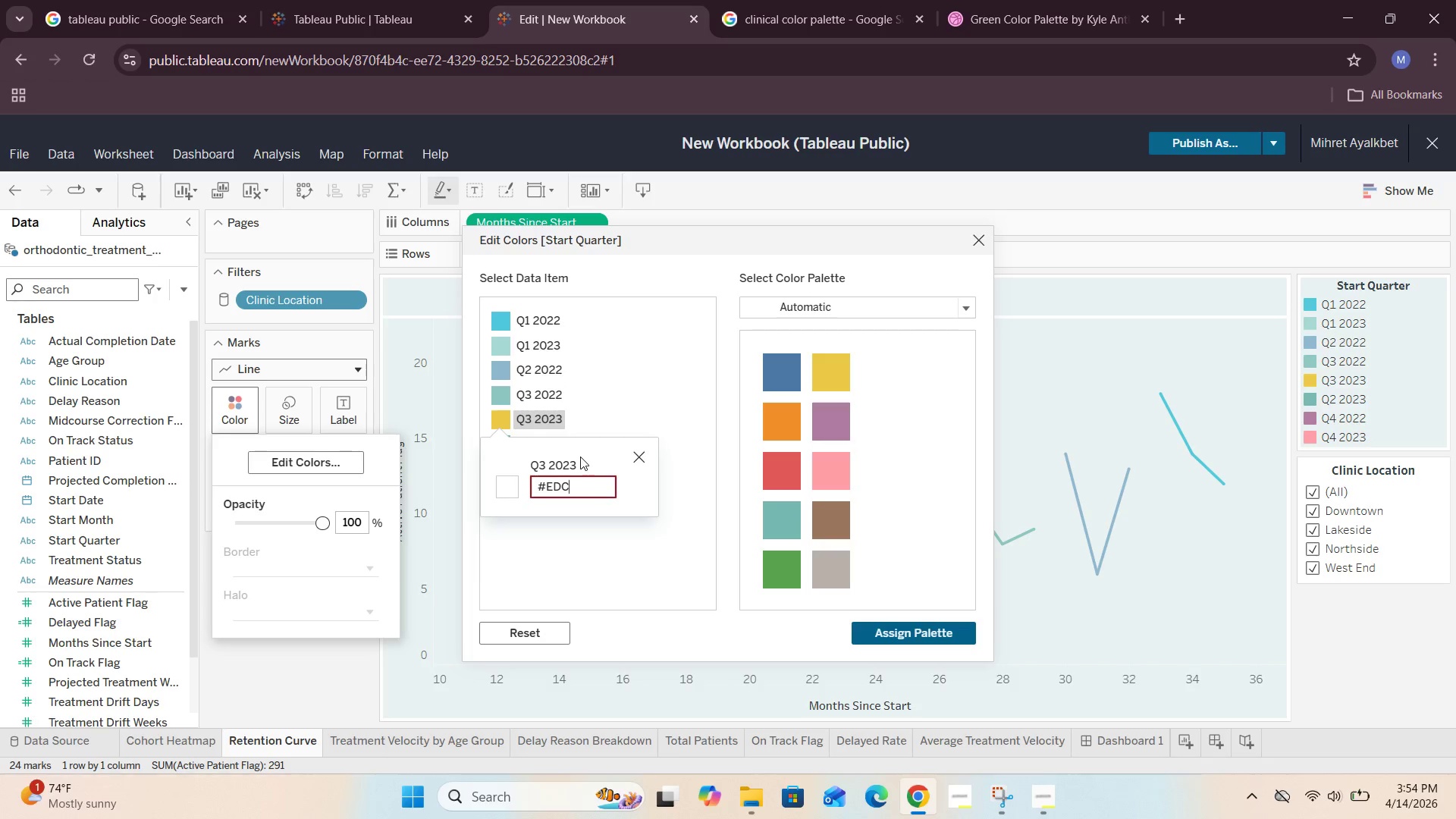 
key(Backspace)
 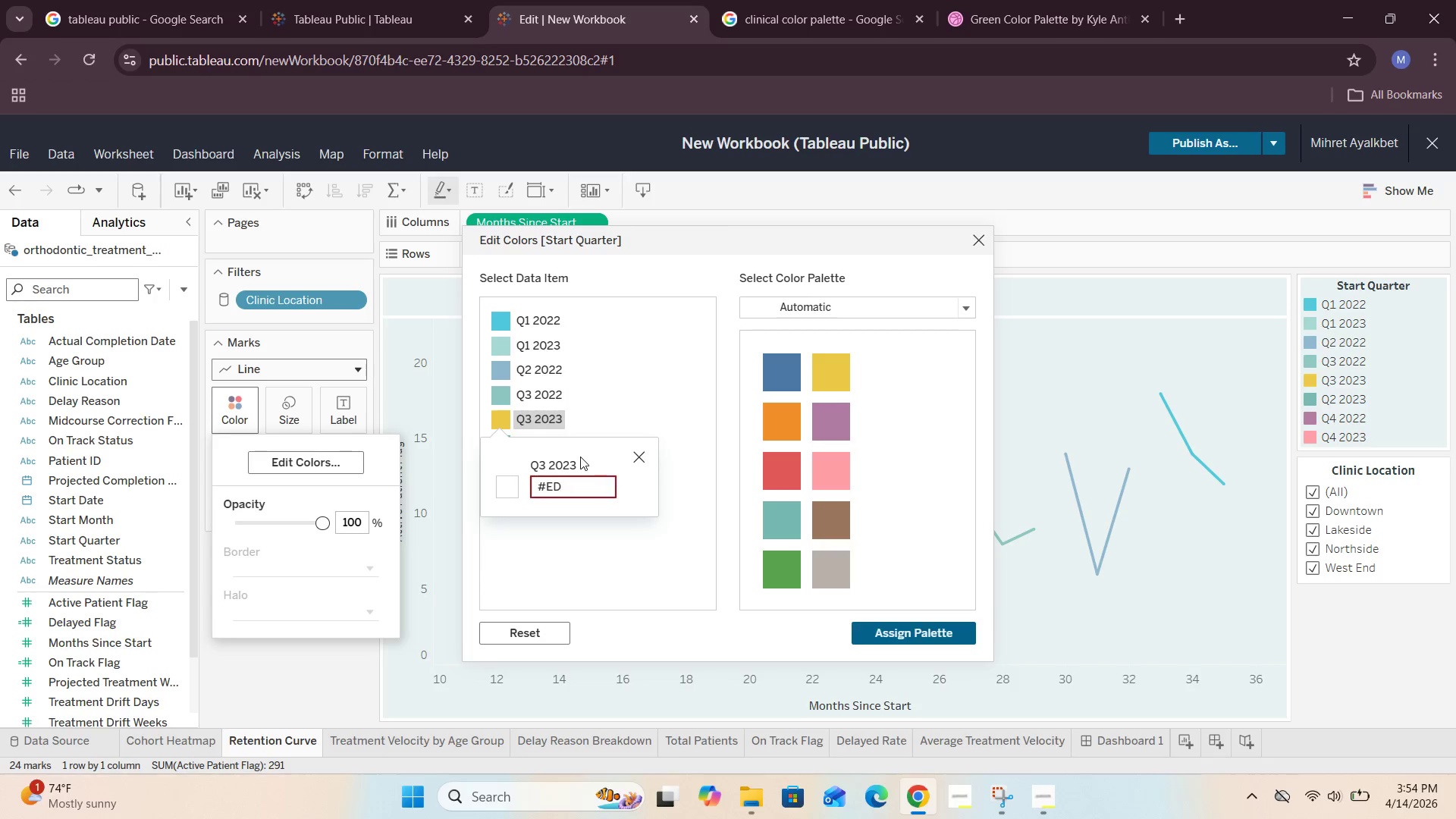 
key(Backspace)
 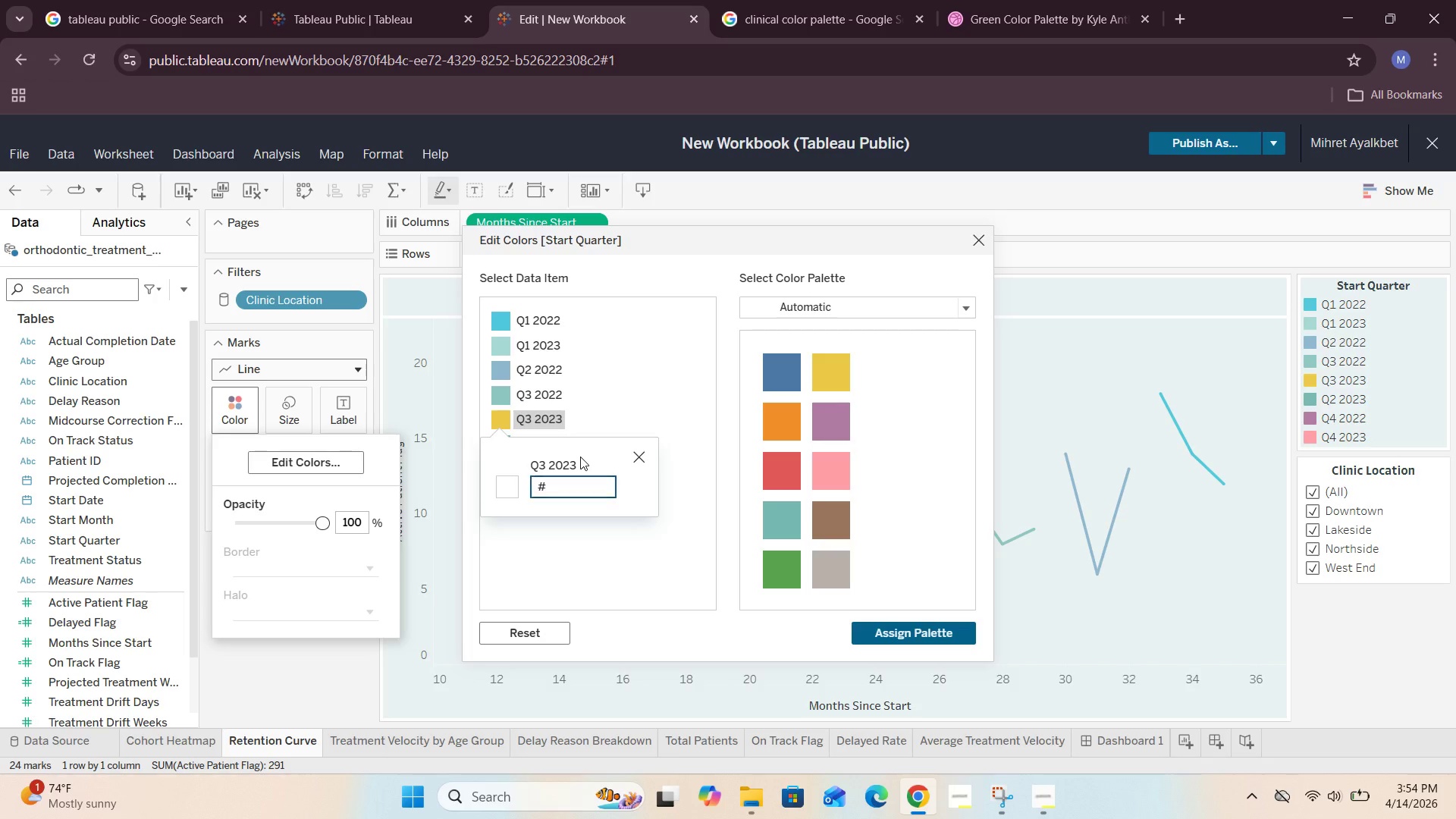 
key(Backspace)
 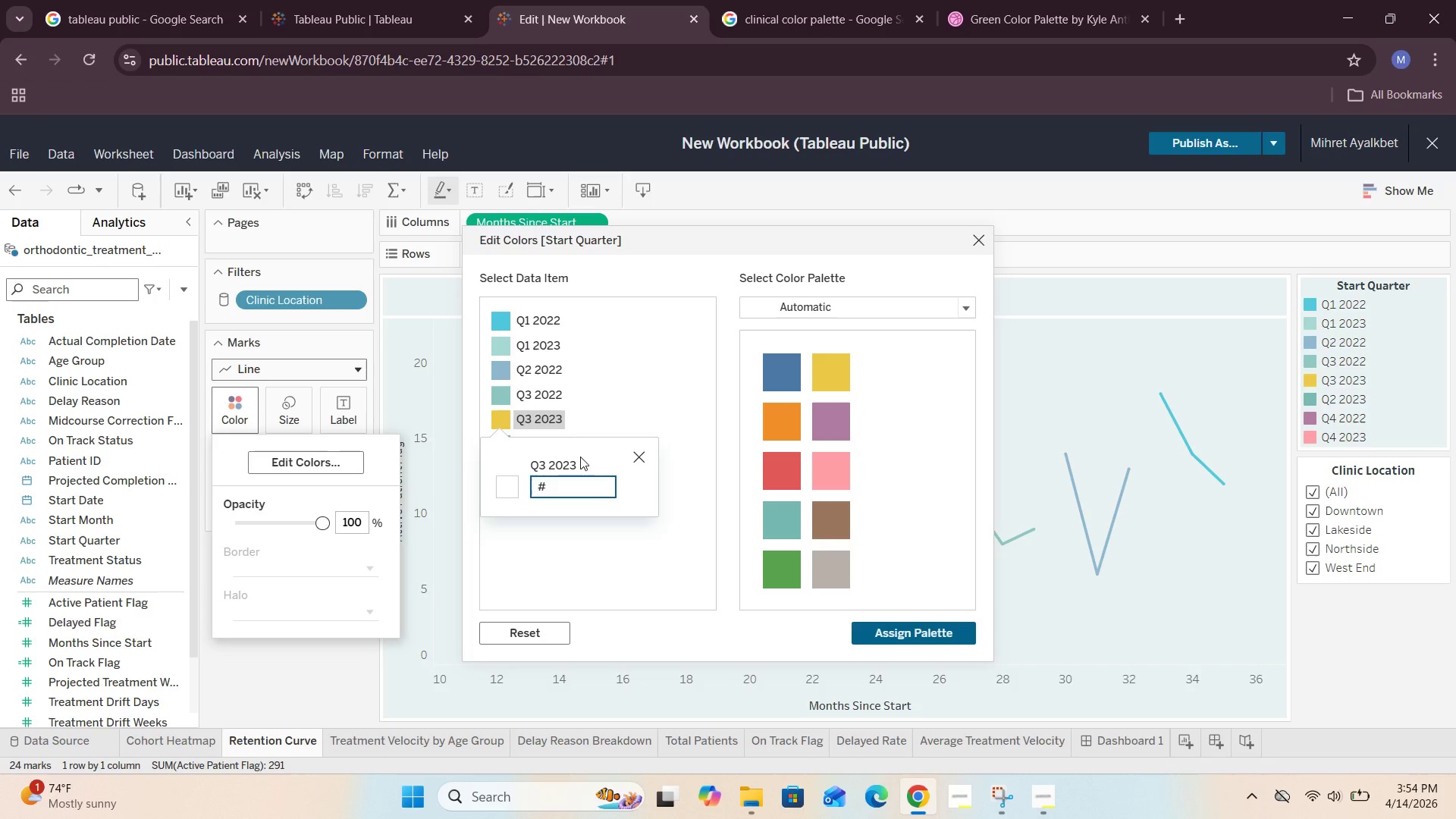 
type(74b5b0)
 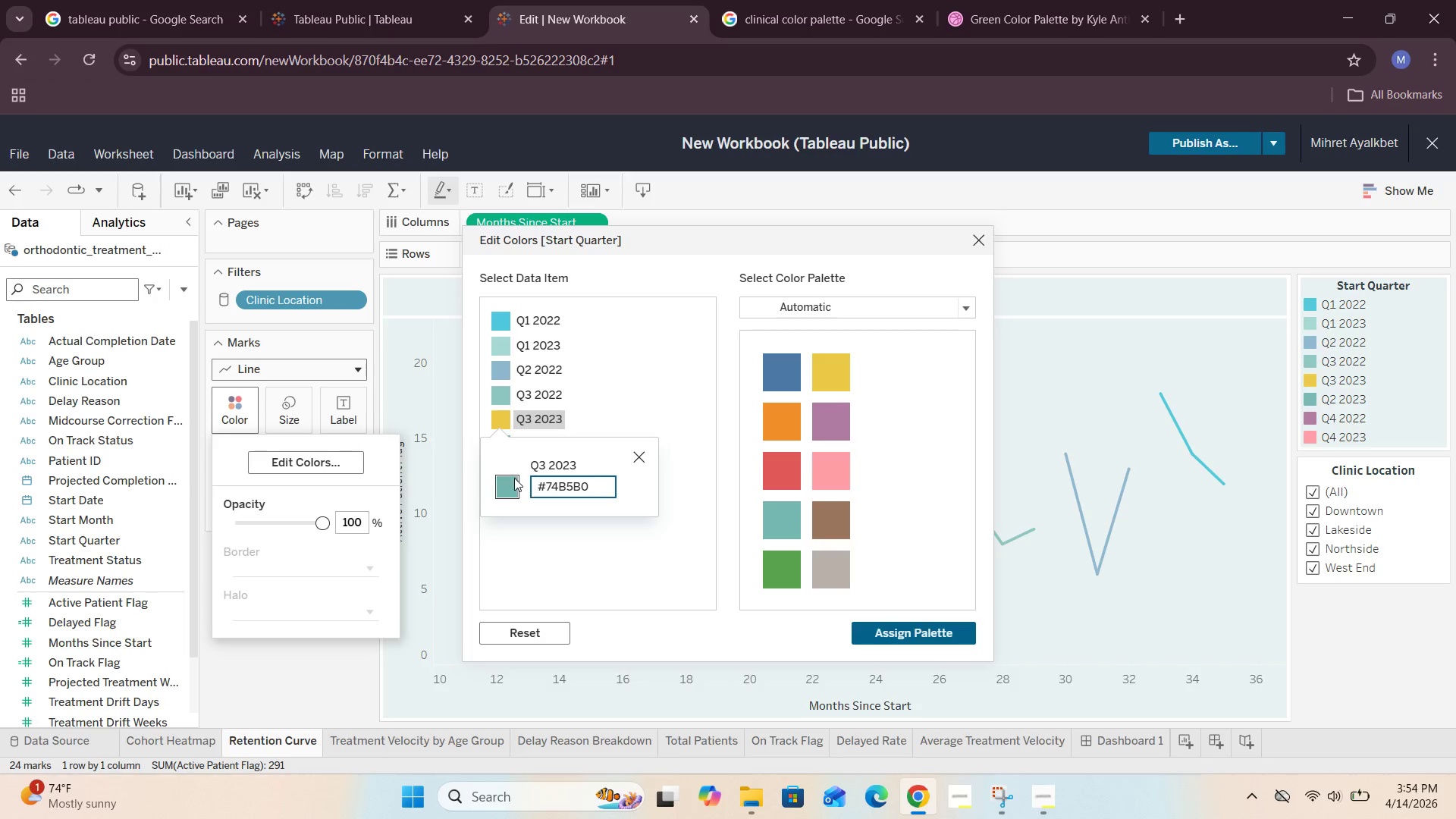 
left_click([507, 485])
 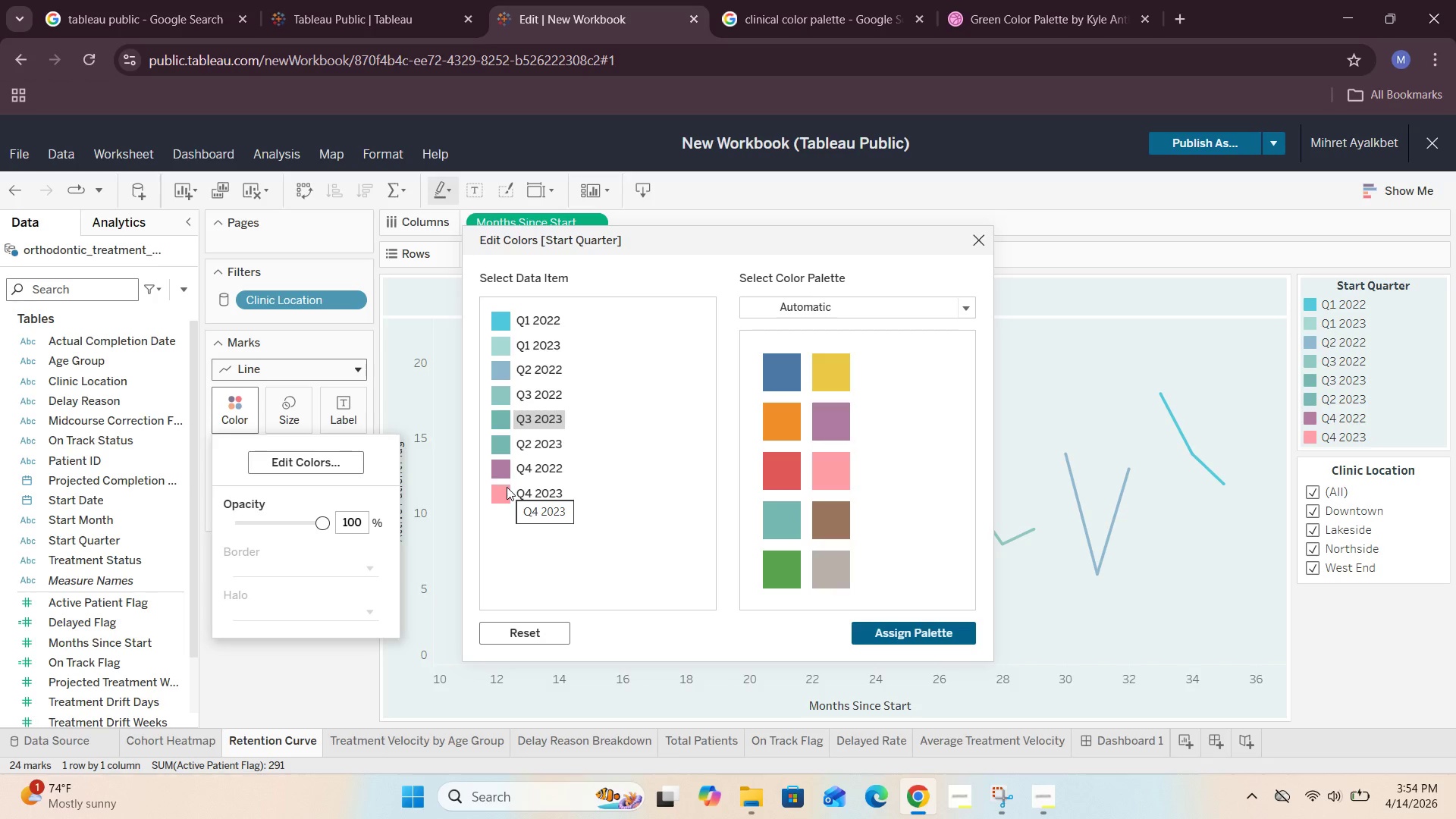 
wait(8.81)
 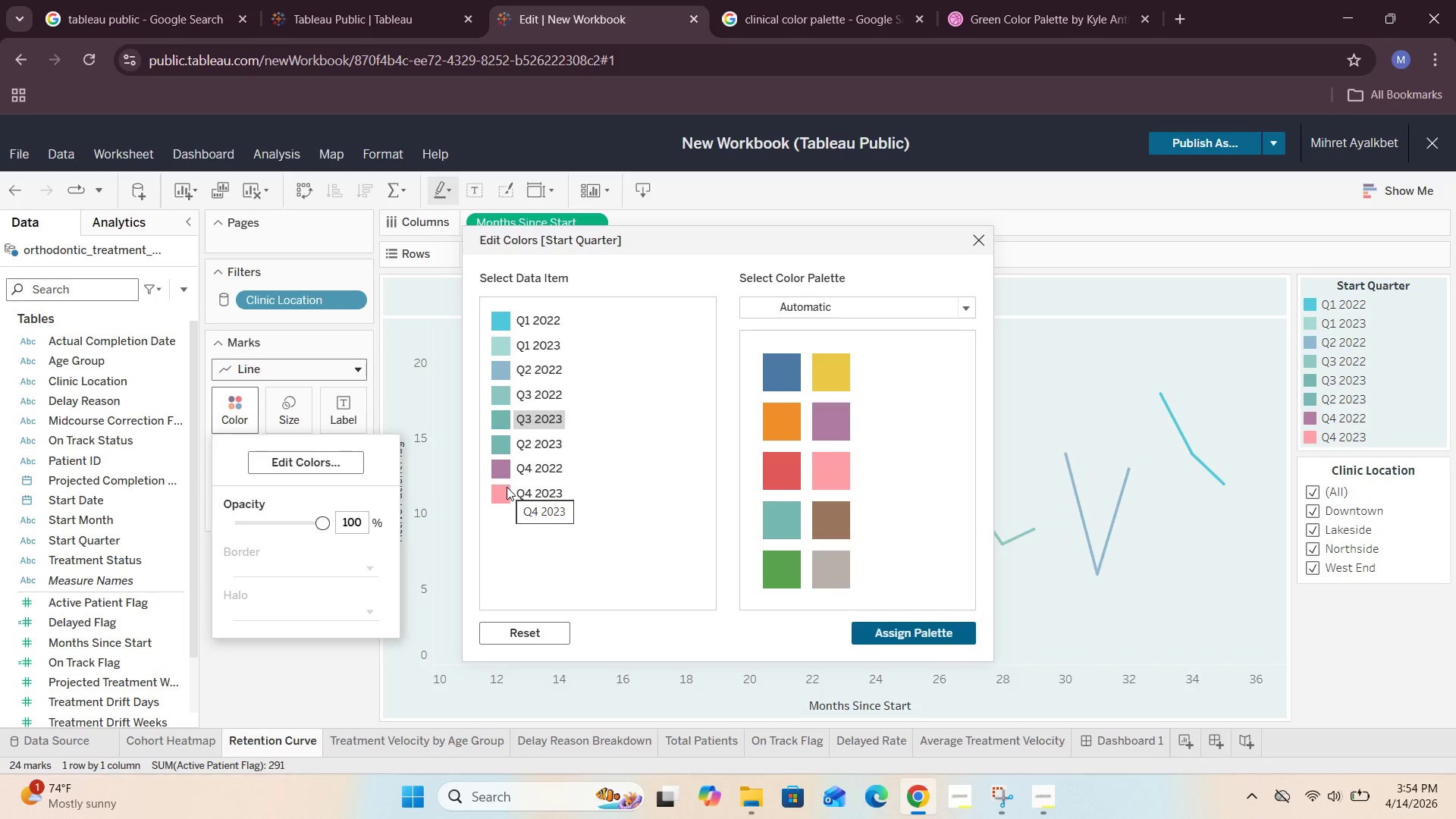 
double_click([506, 448])
 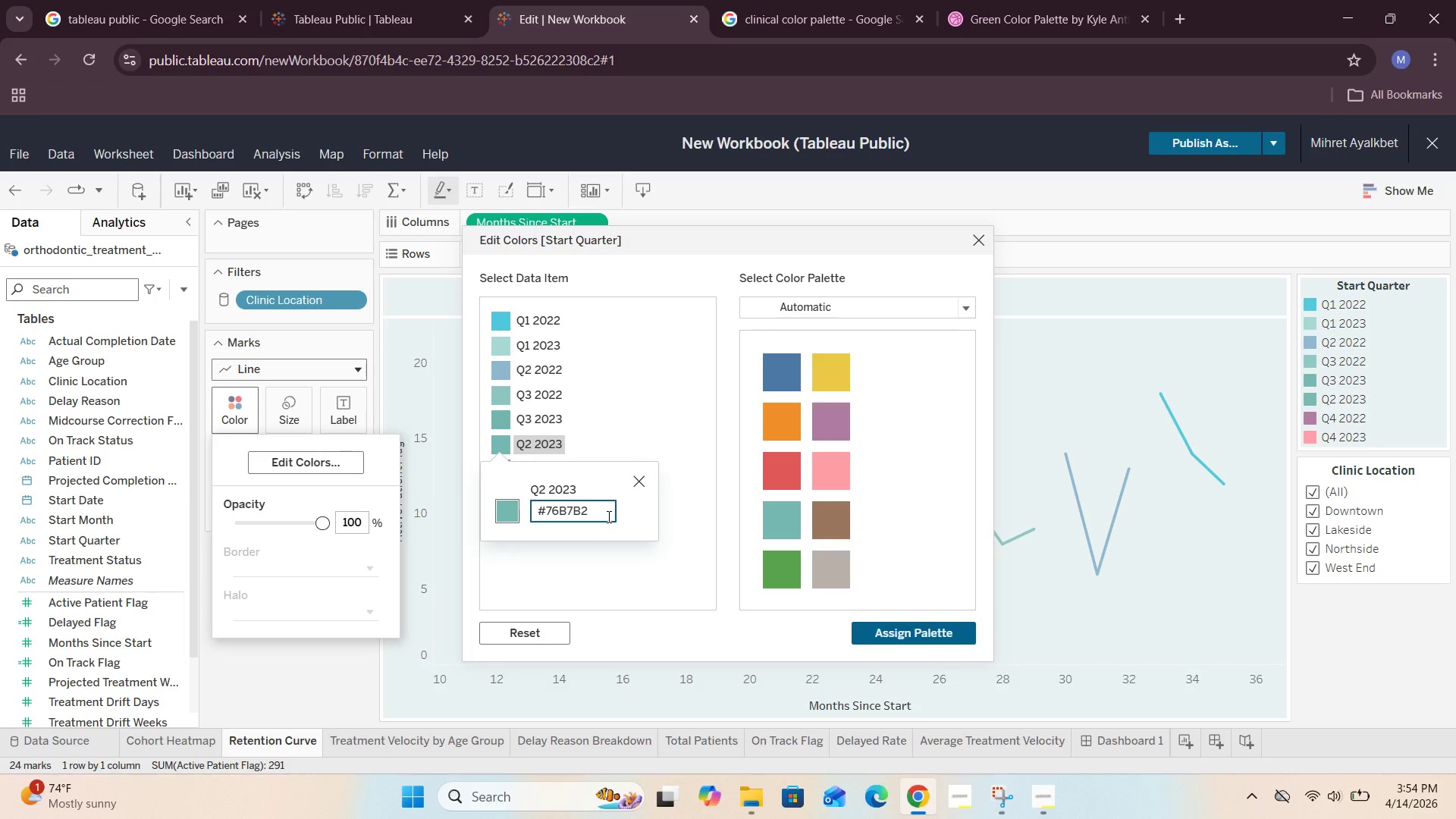 
key(Backspace)
 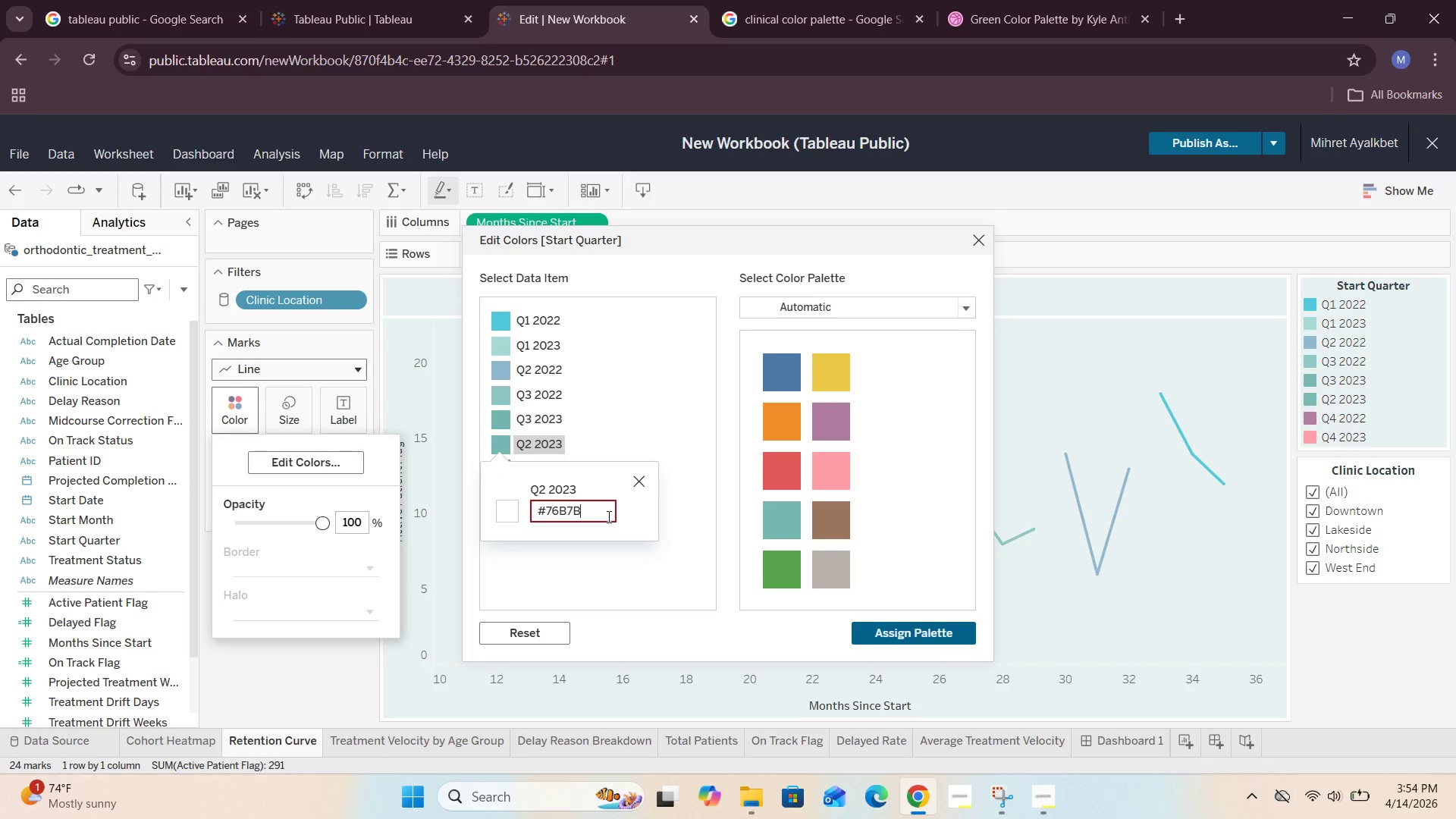 
key(Backspace)
 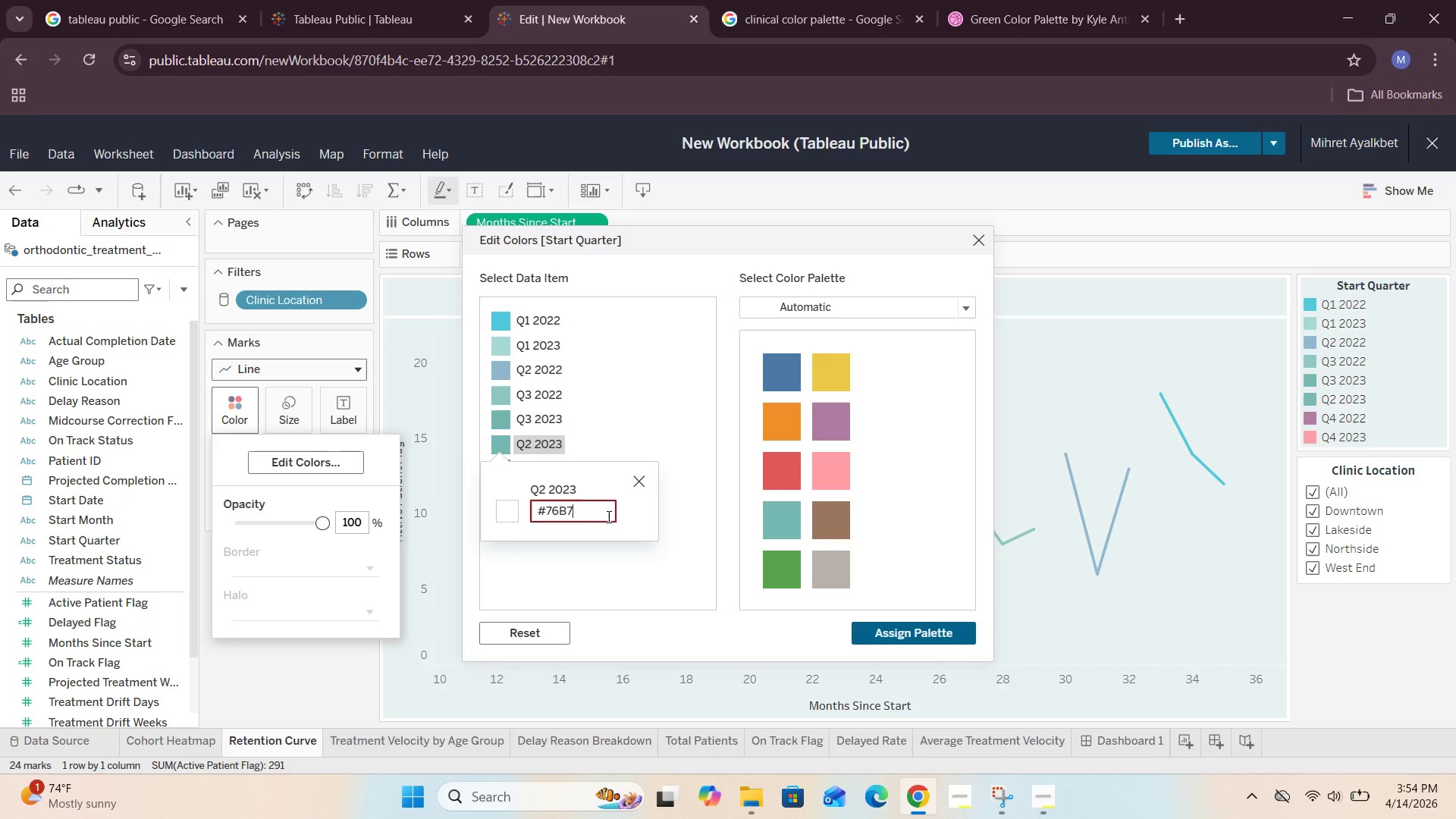 
key(Backspace)
 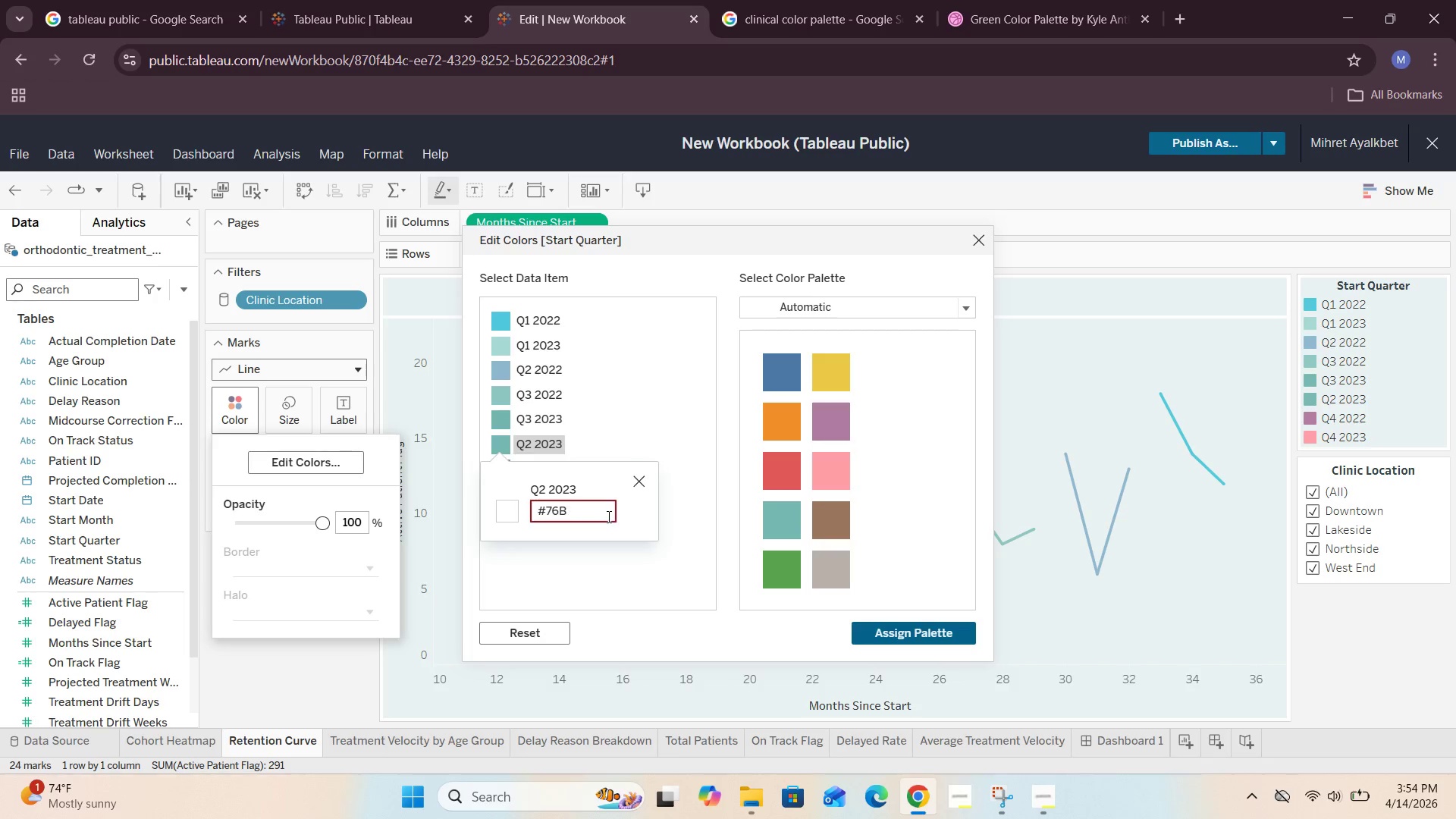 
key(Backspace)
 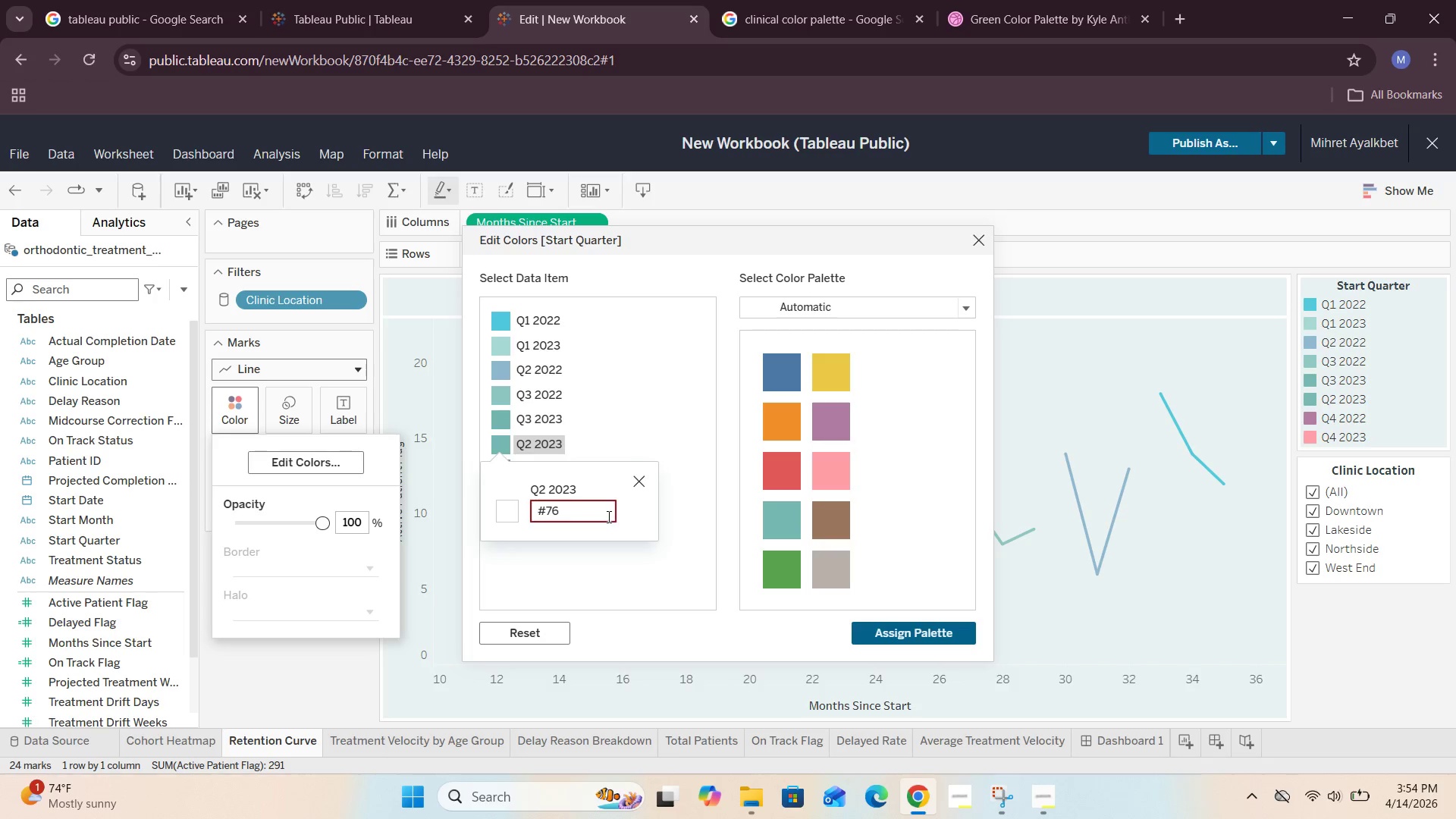 
key(Backspace)
 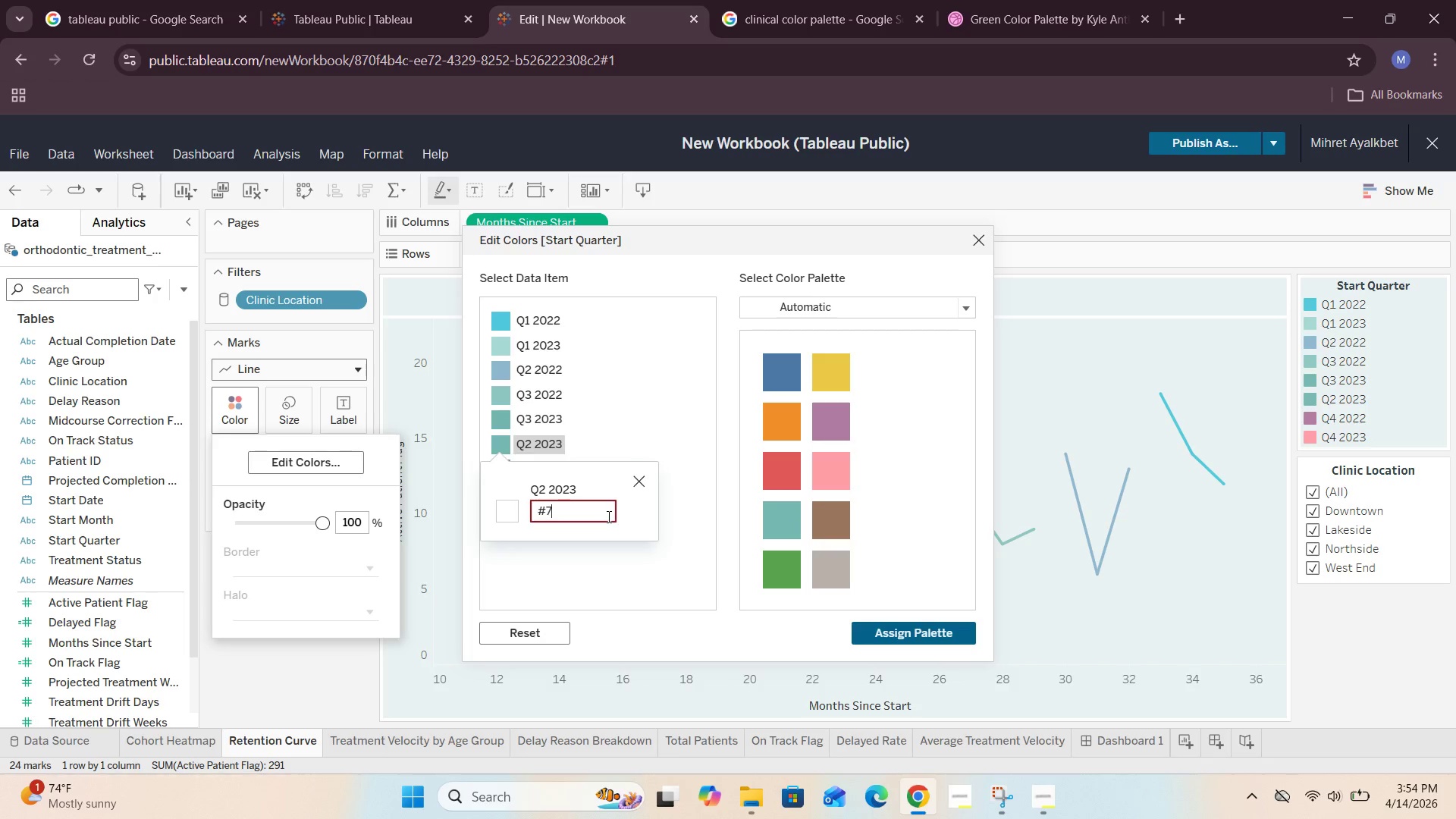 
key(Backspace)
 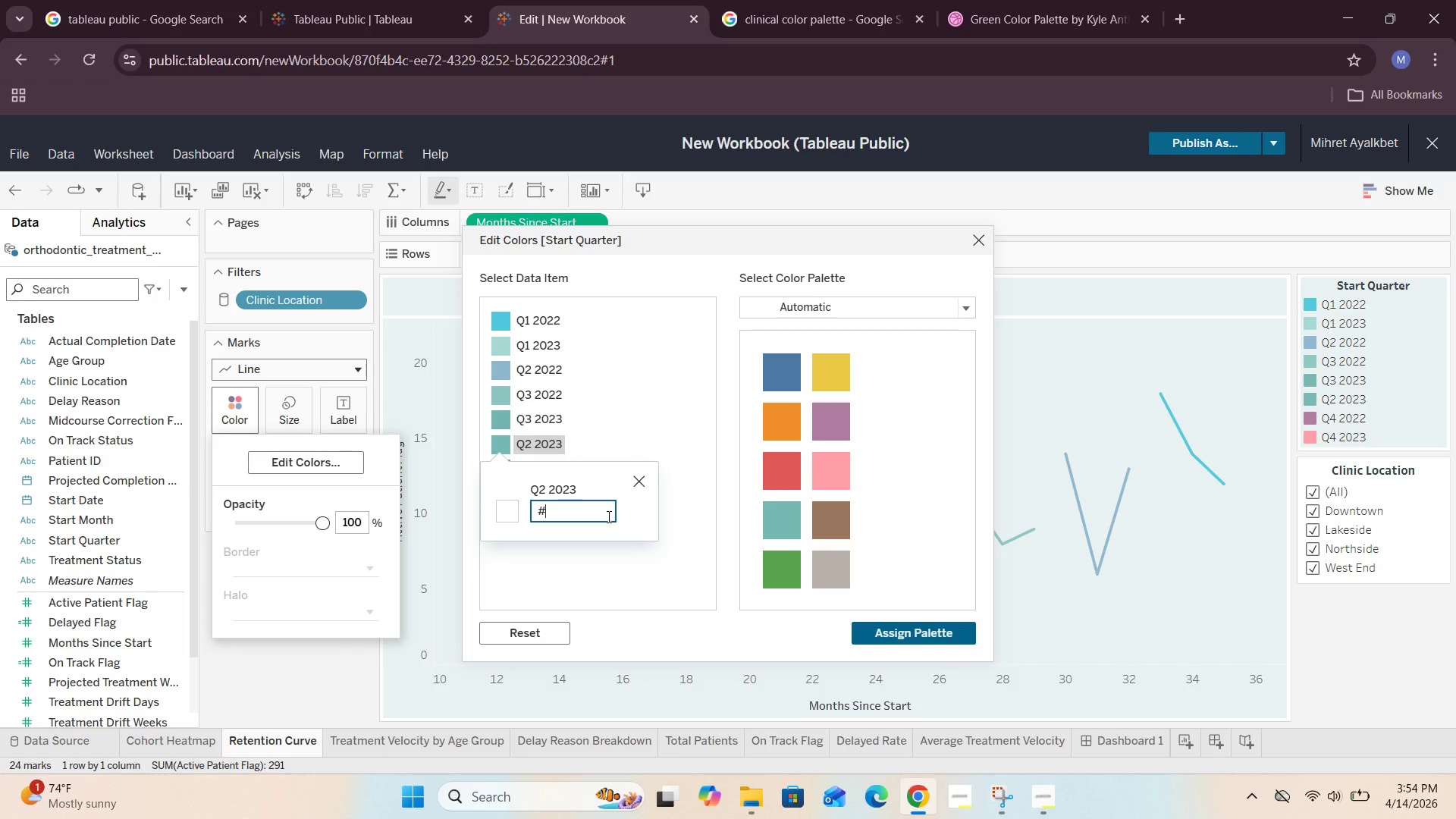 
wait(11.55)
 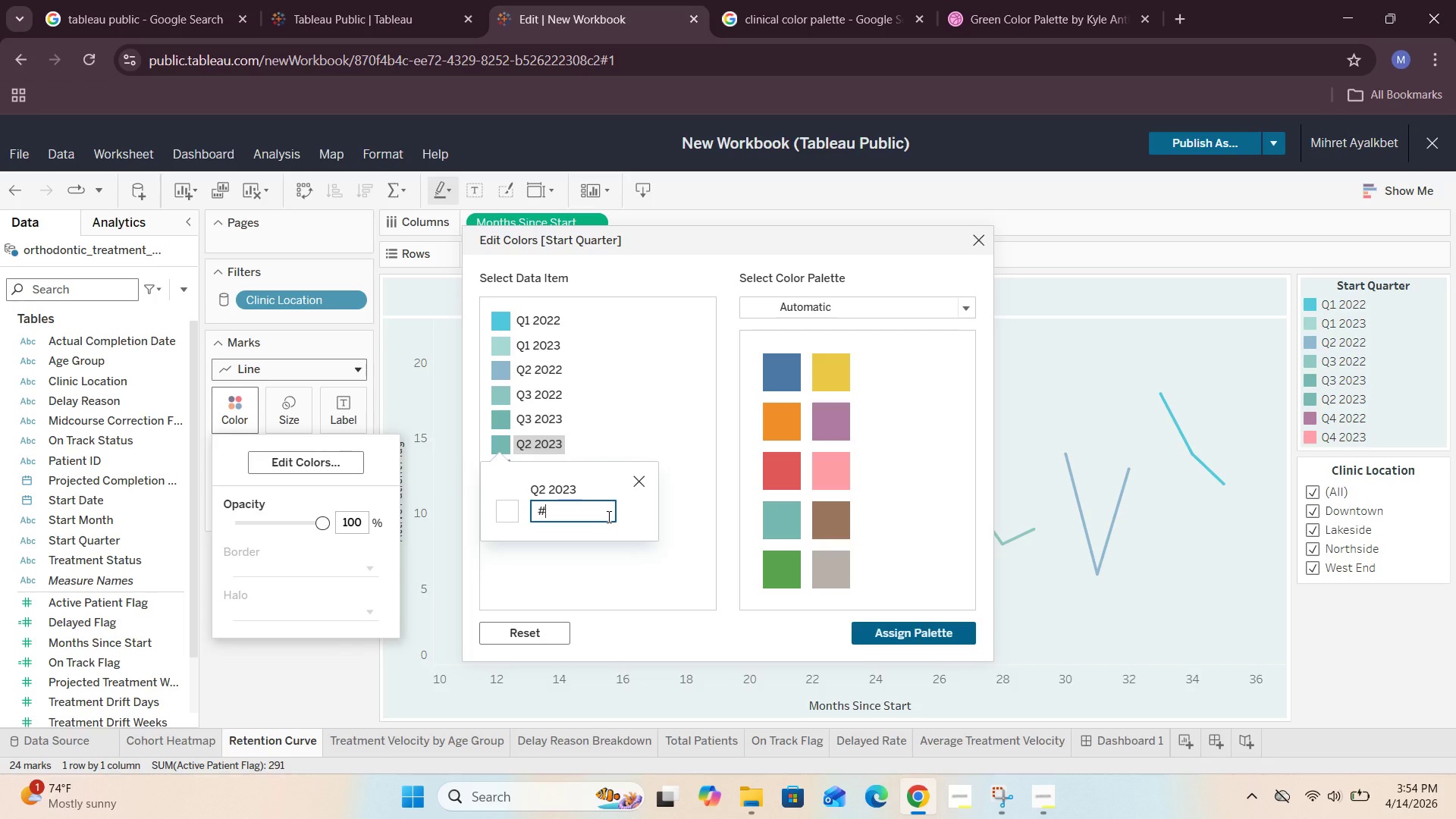 
type(8ec)
 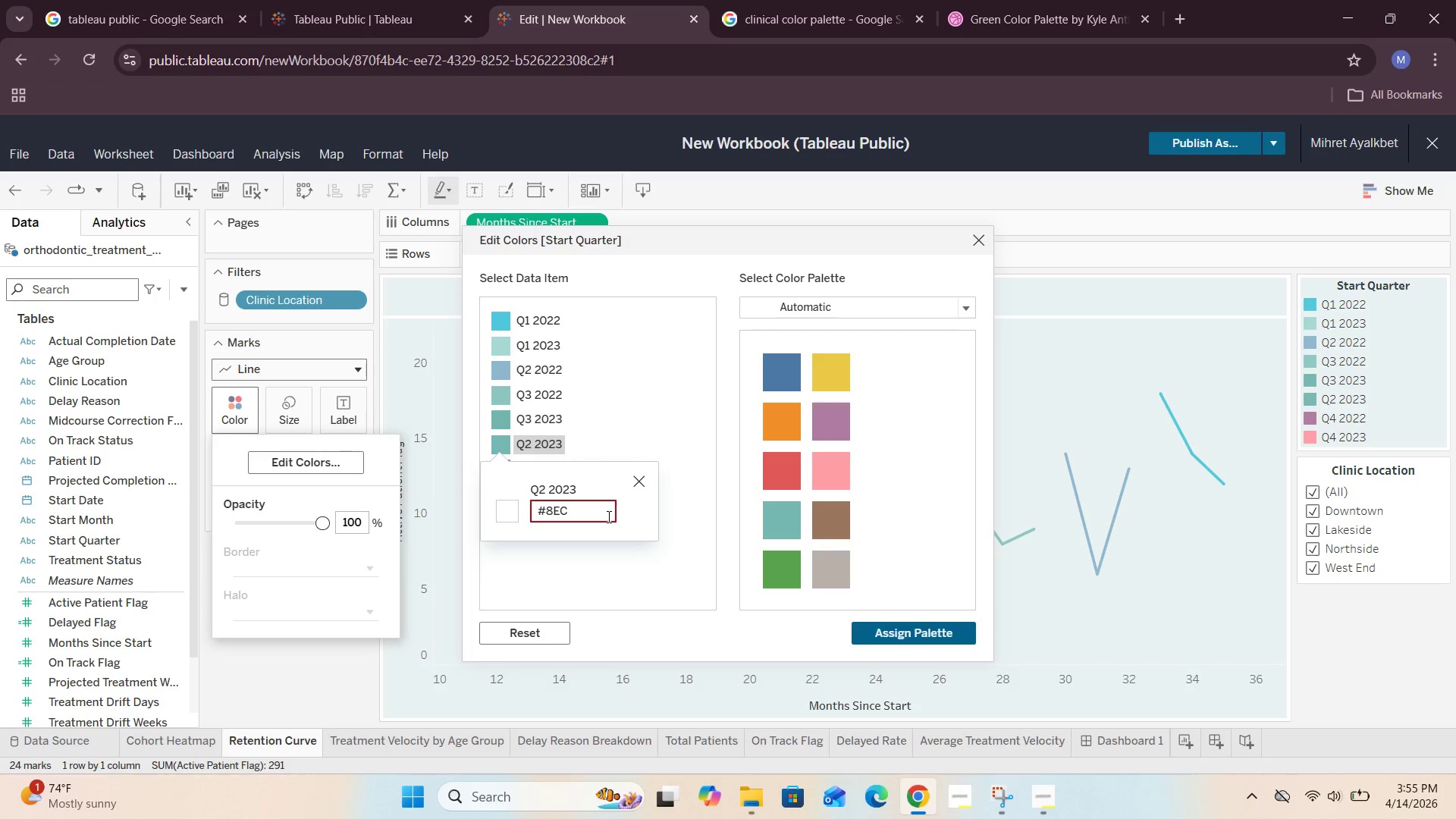 
type(6c1)
 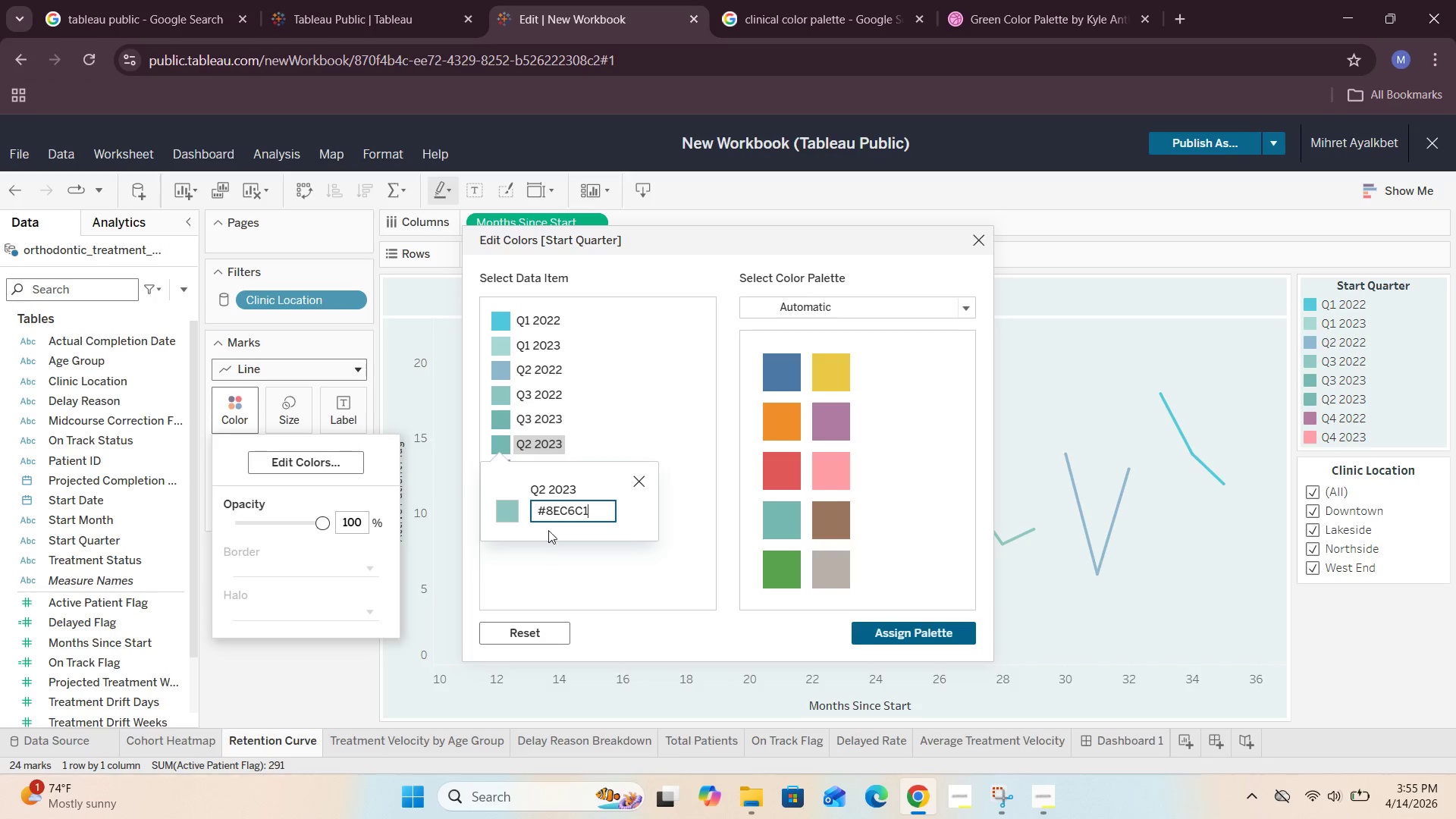 
left_click([507, 513])
 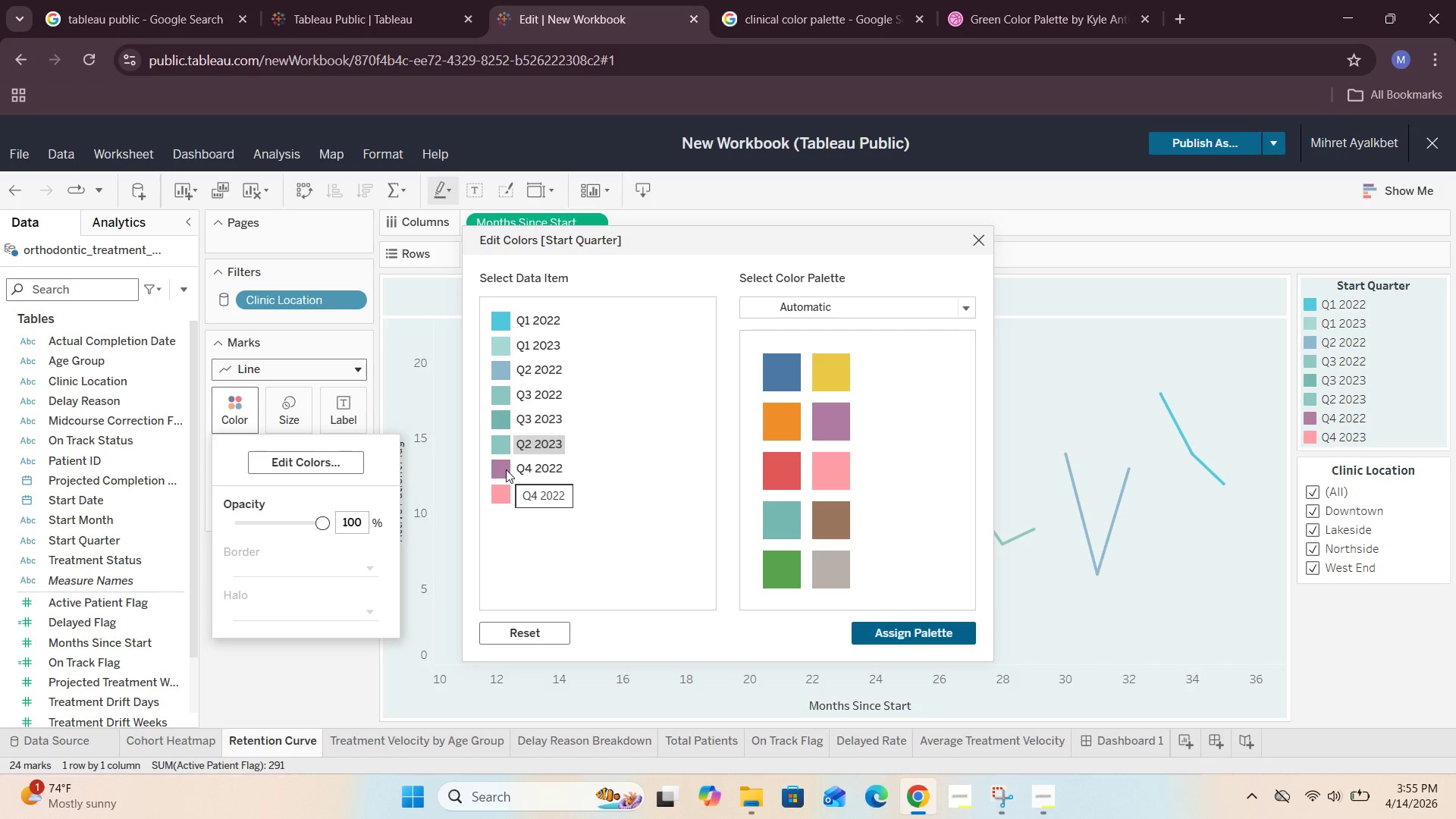 
double_click([506, 469])
 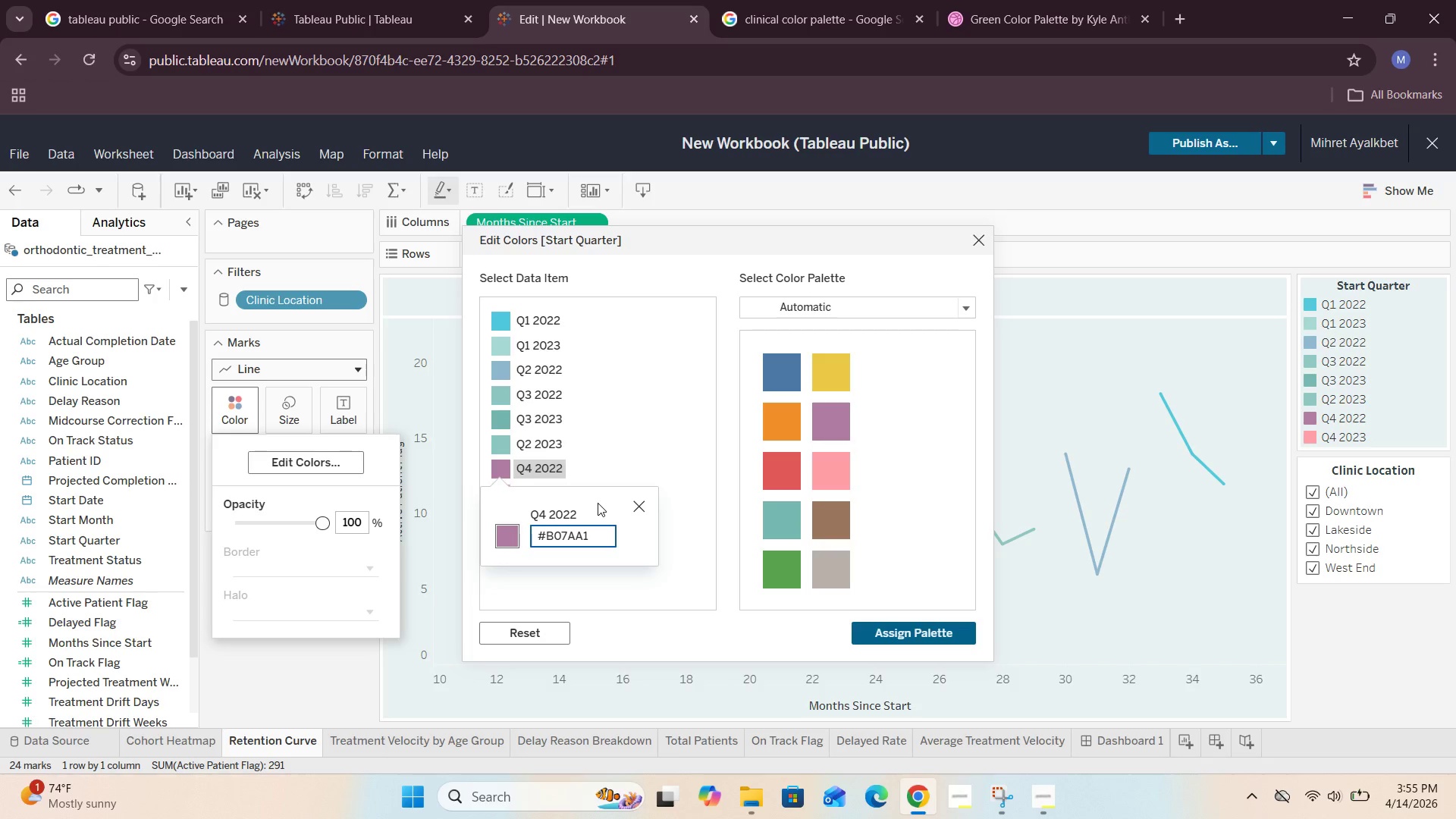 
key(Backspace)
 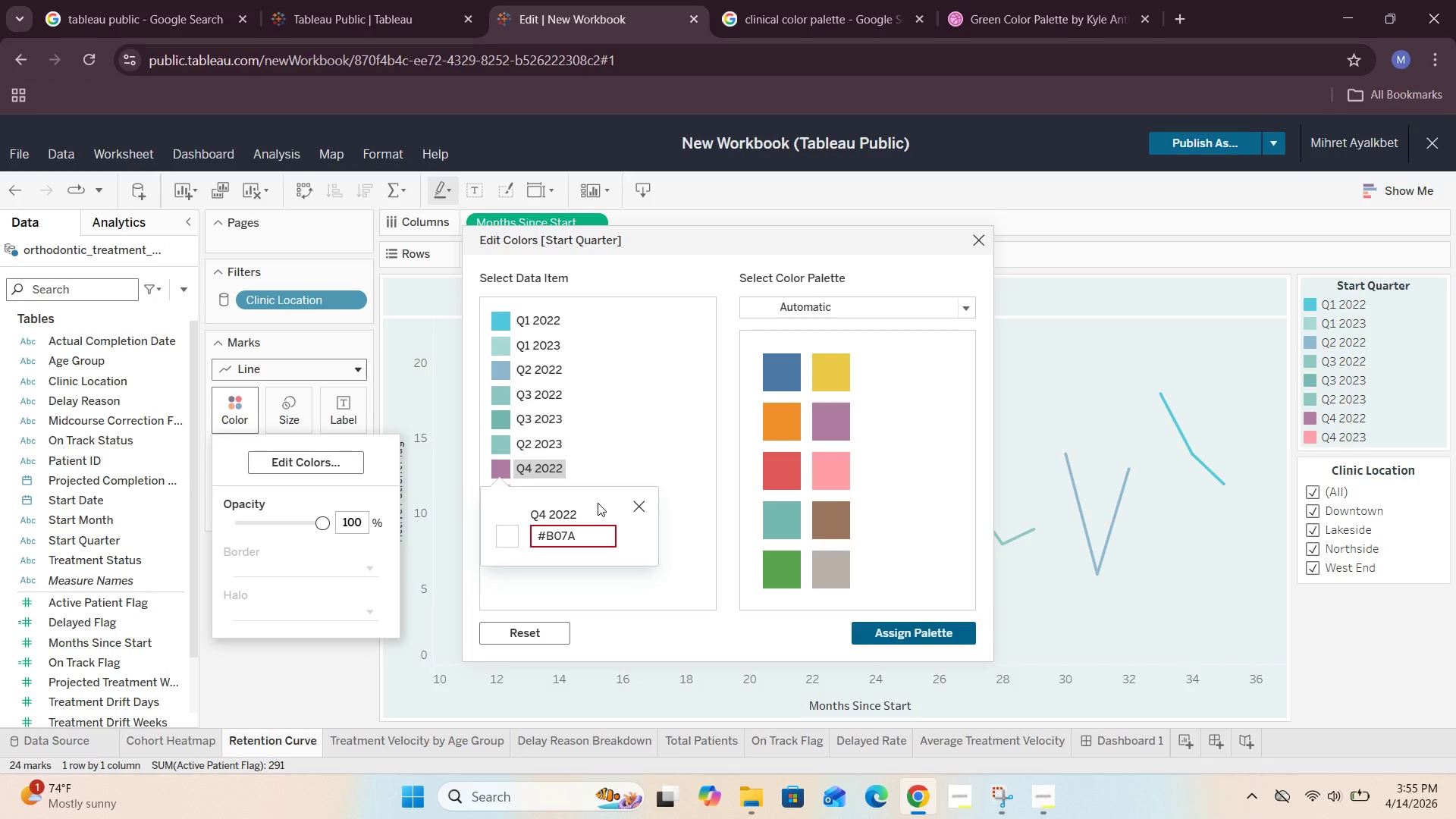 
key(Backspace)
 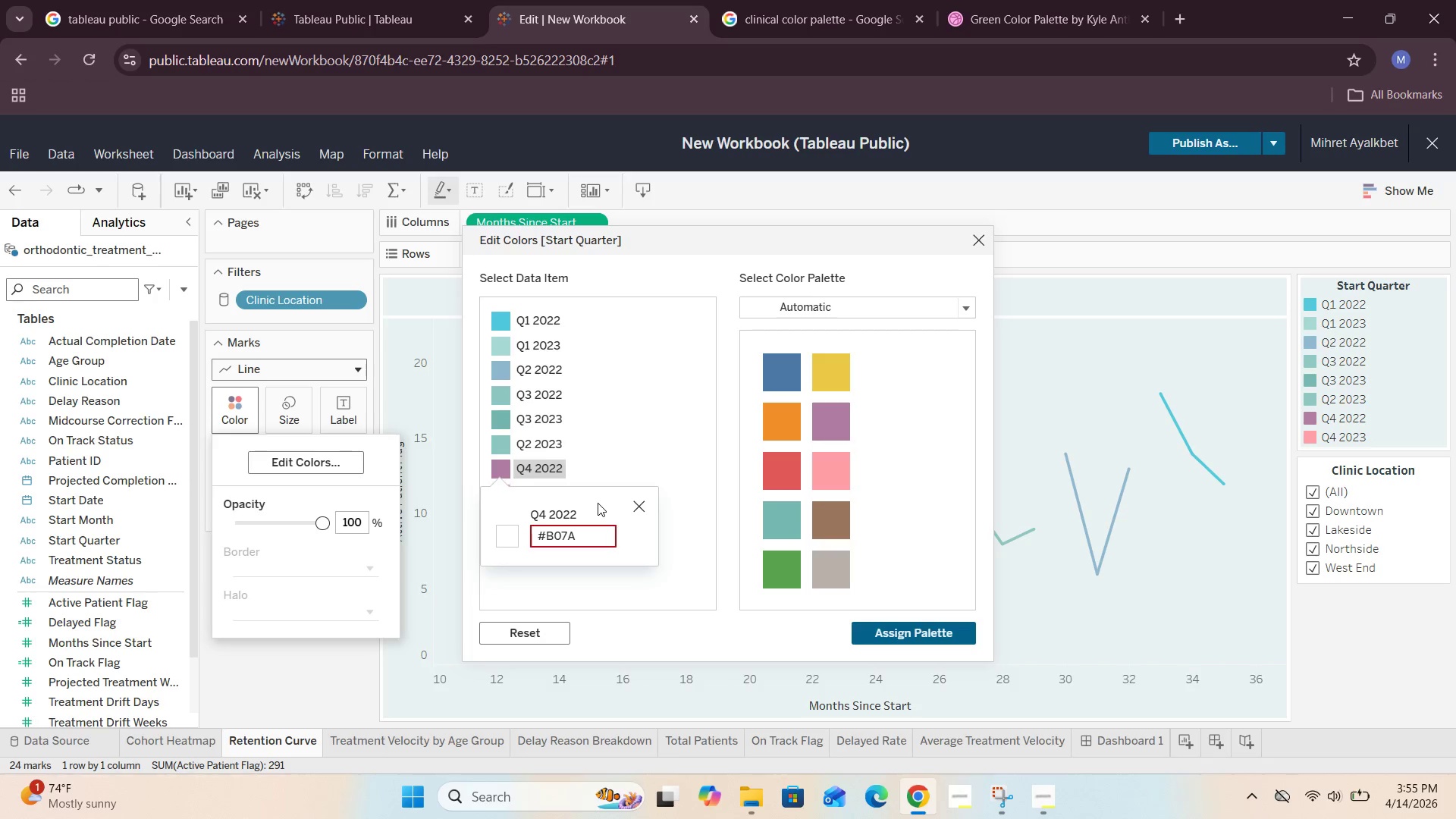 
key(Backspace)
 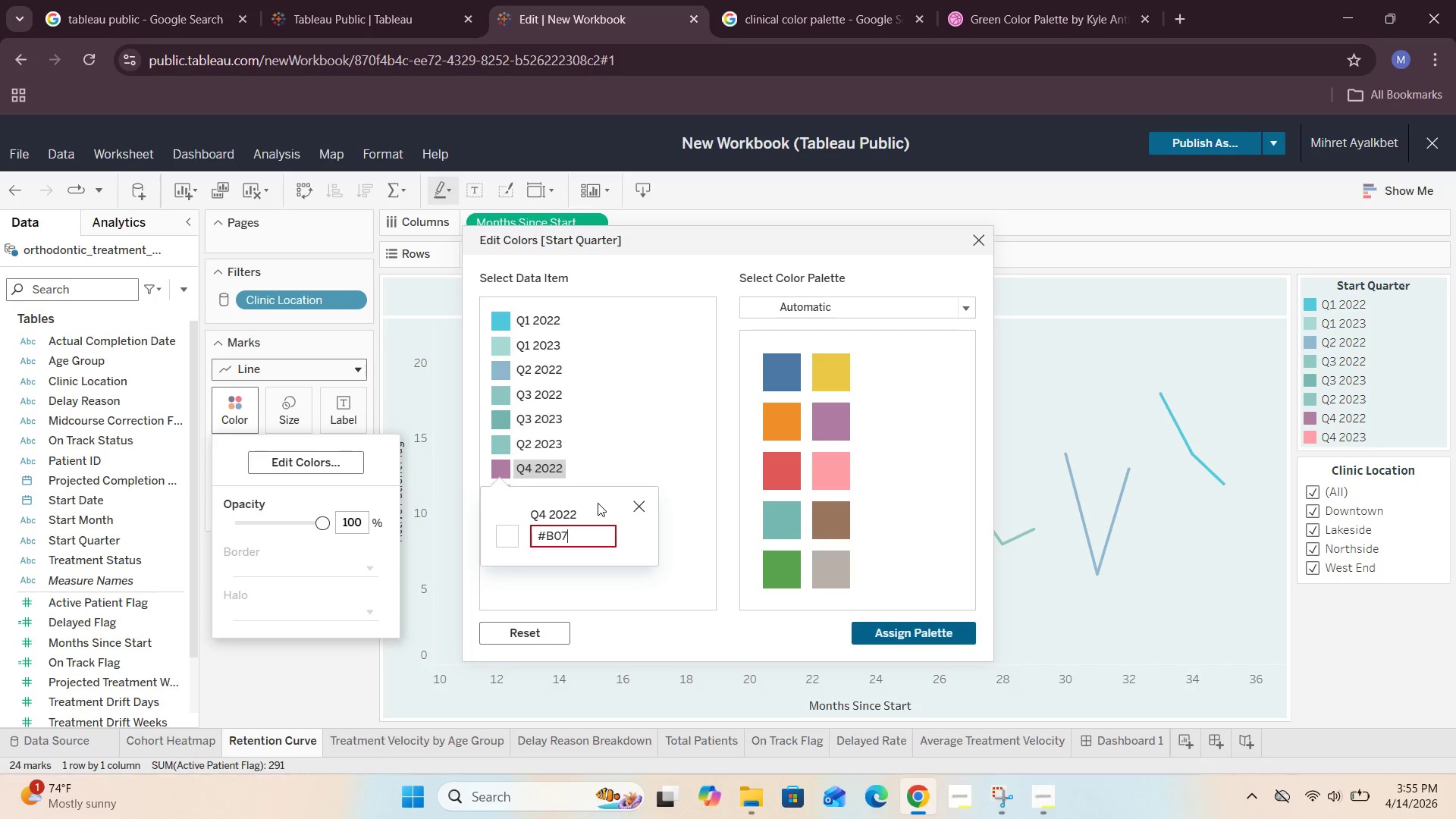 
key(Backspace)
 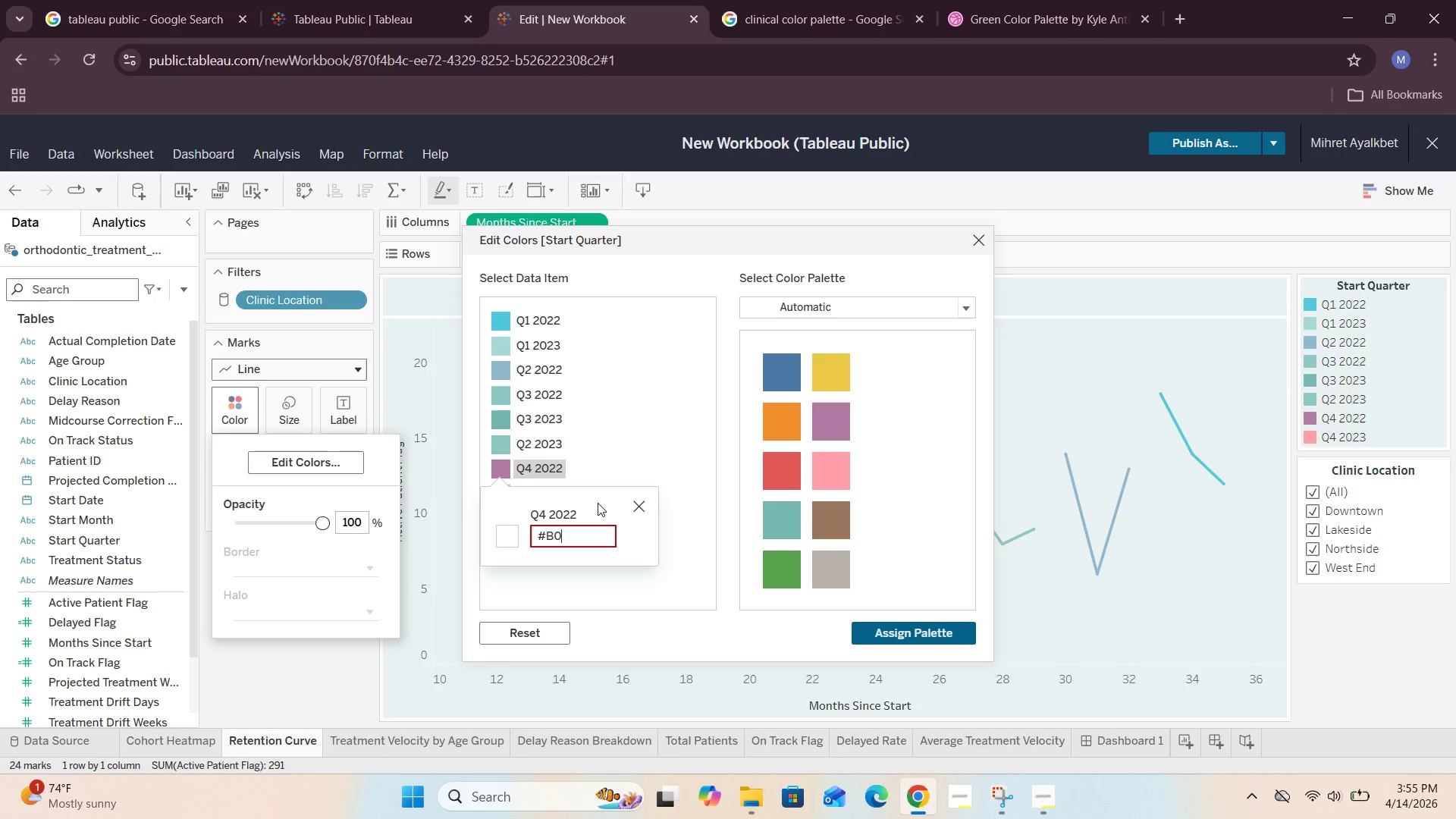 
key(Backspace)
 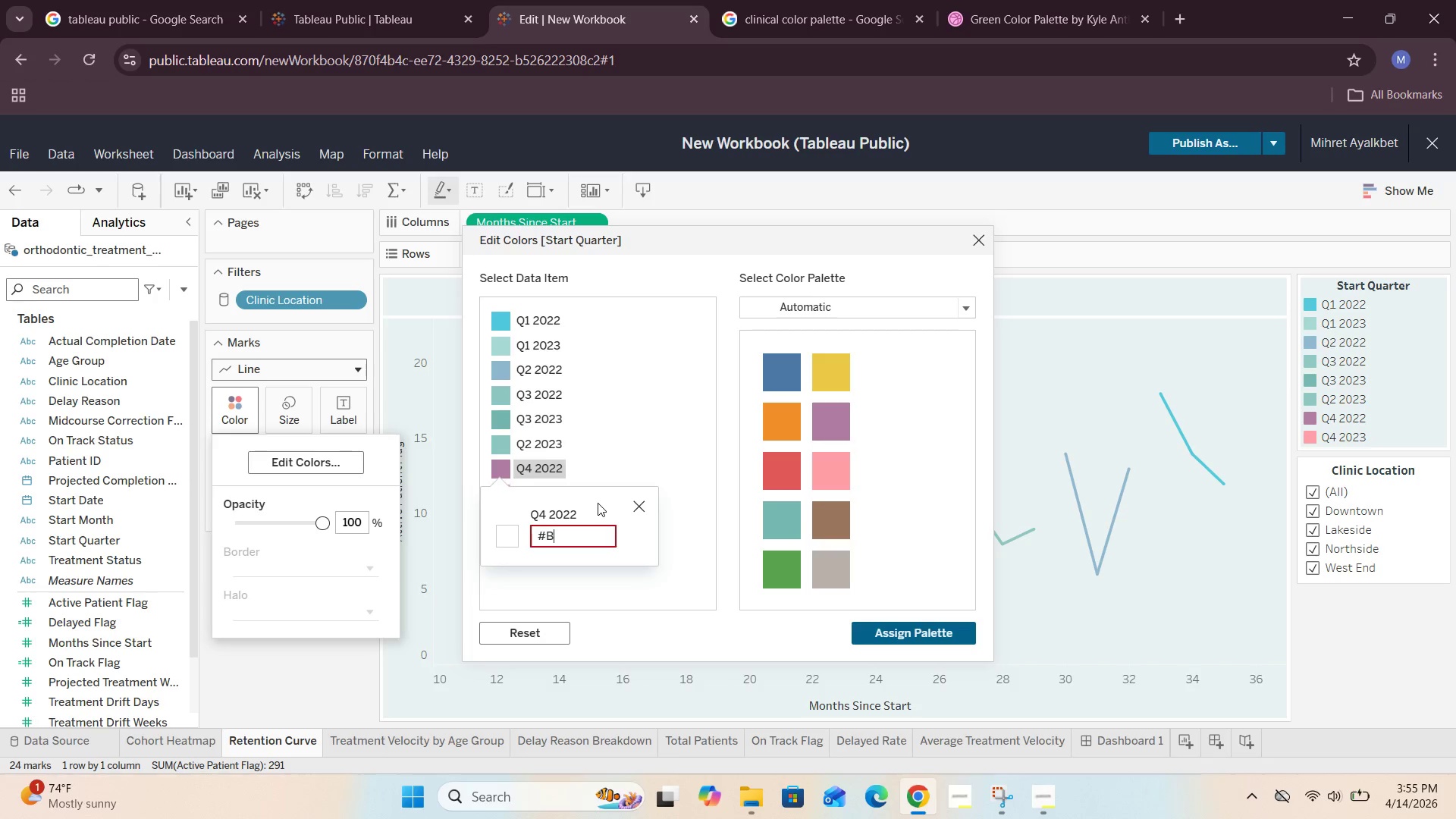 
key(Backspace)
 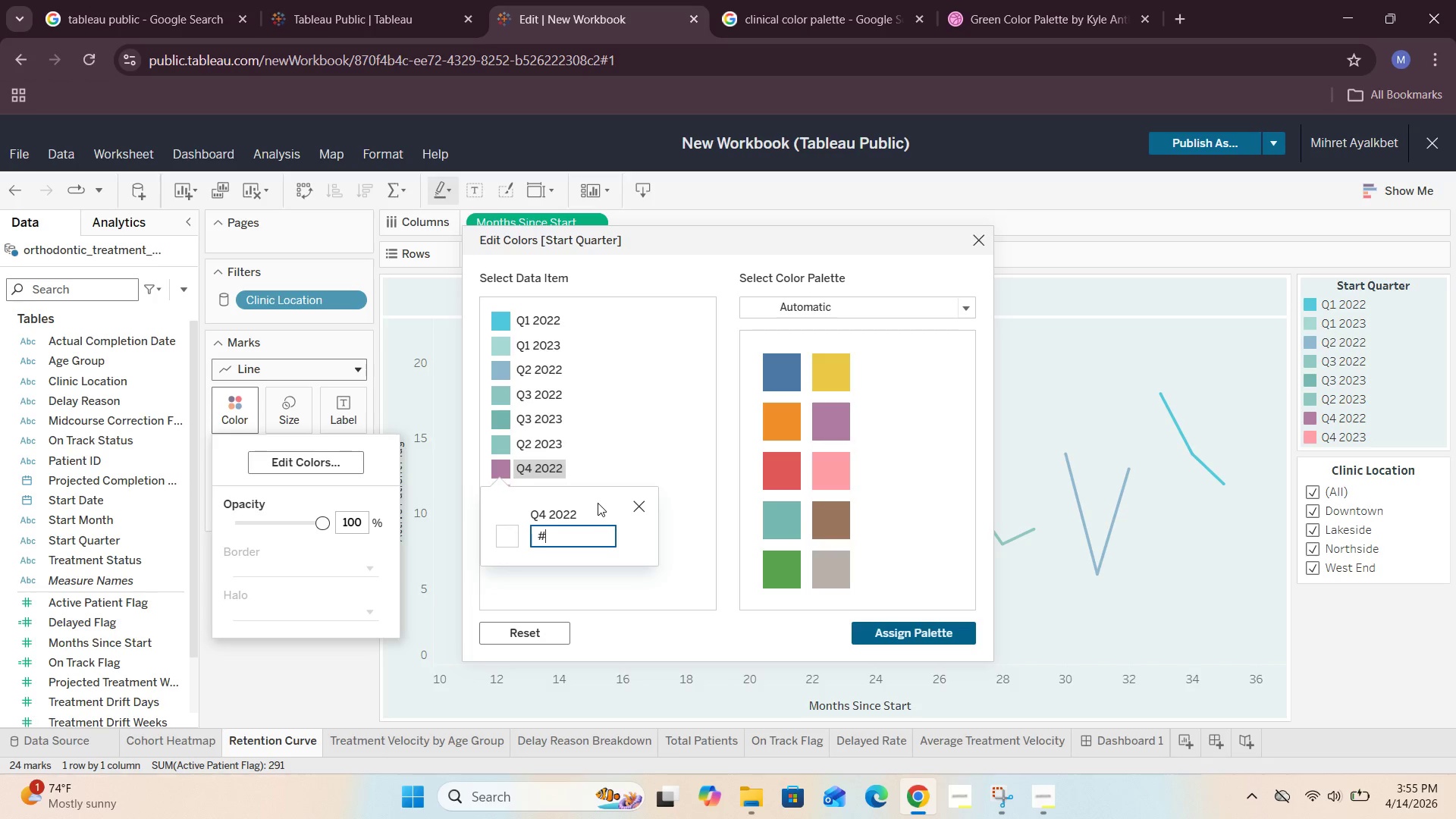 
type(5f9)
 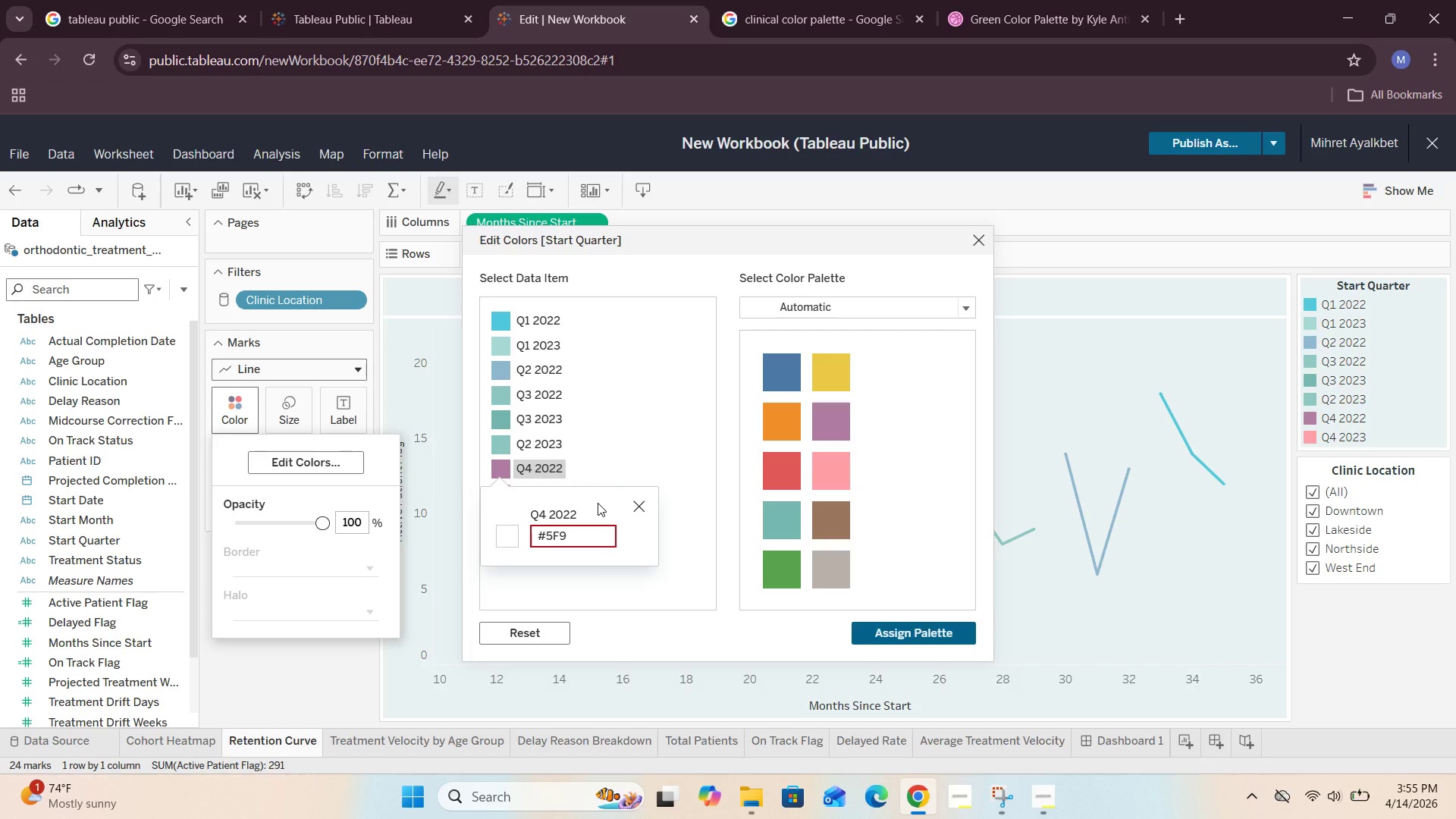 
type(7b3)
 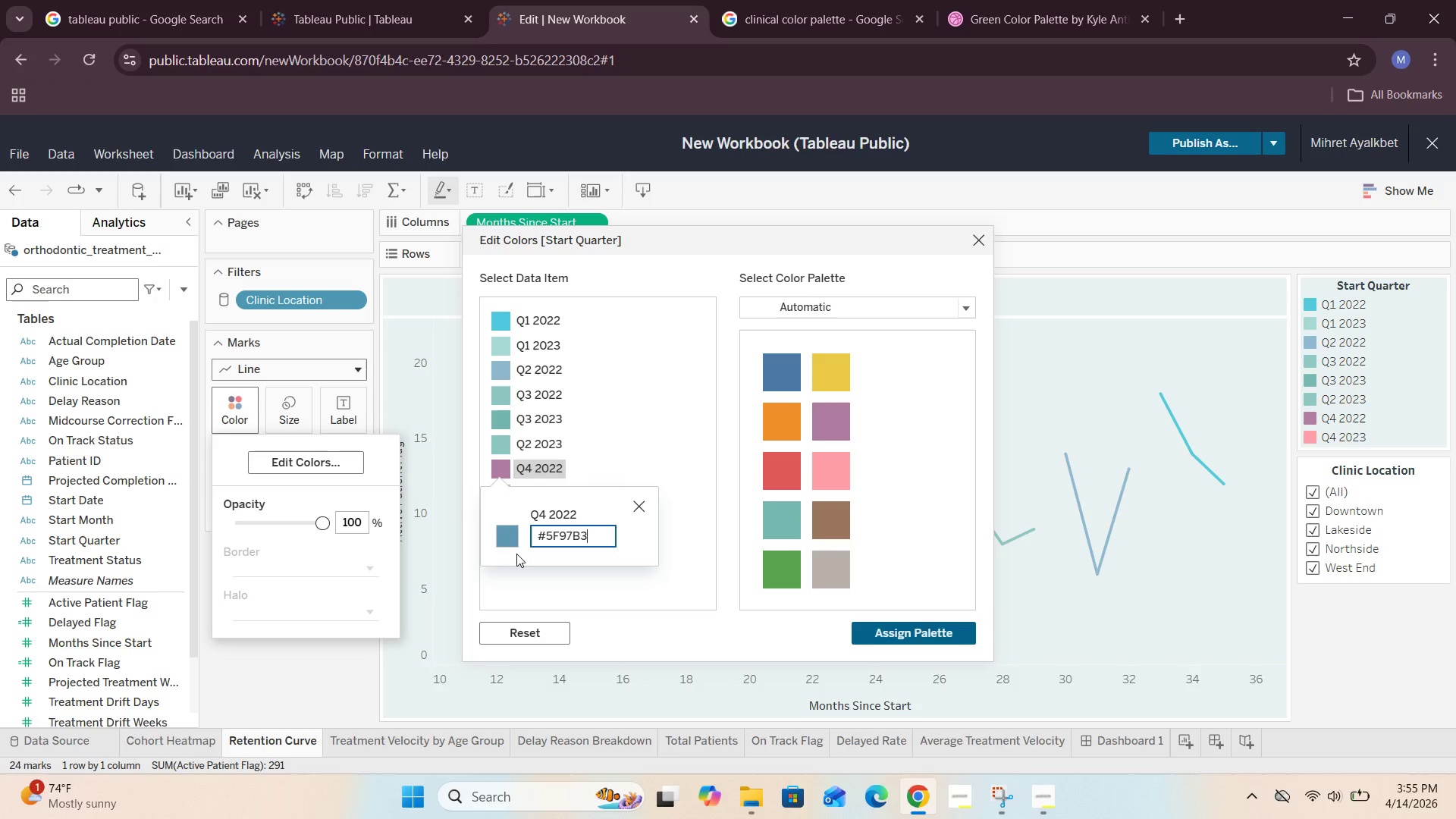 
double_click([504, 533])
 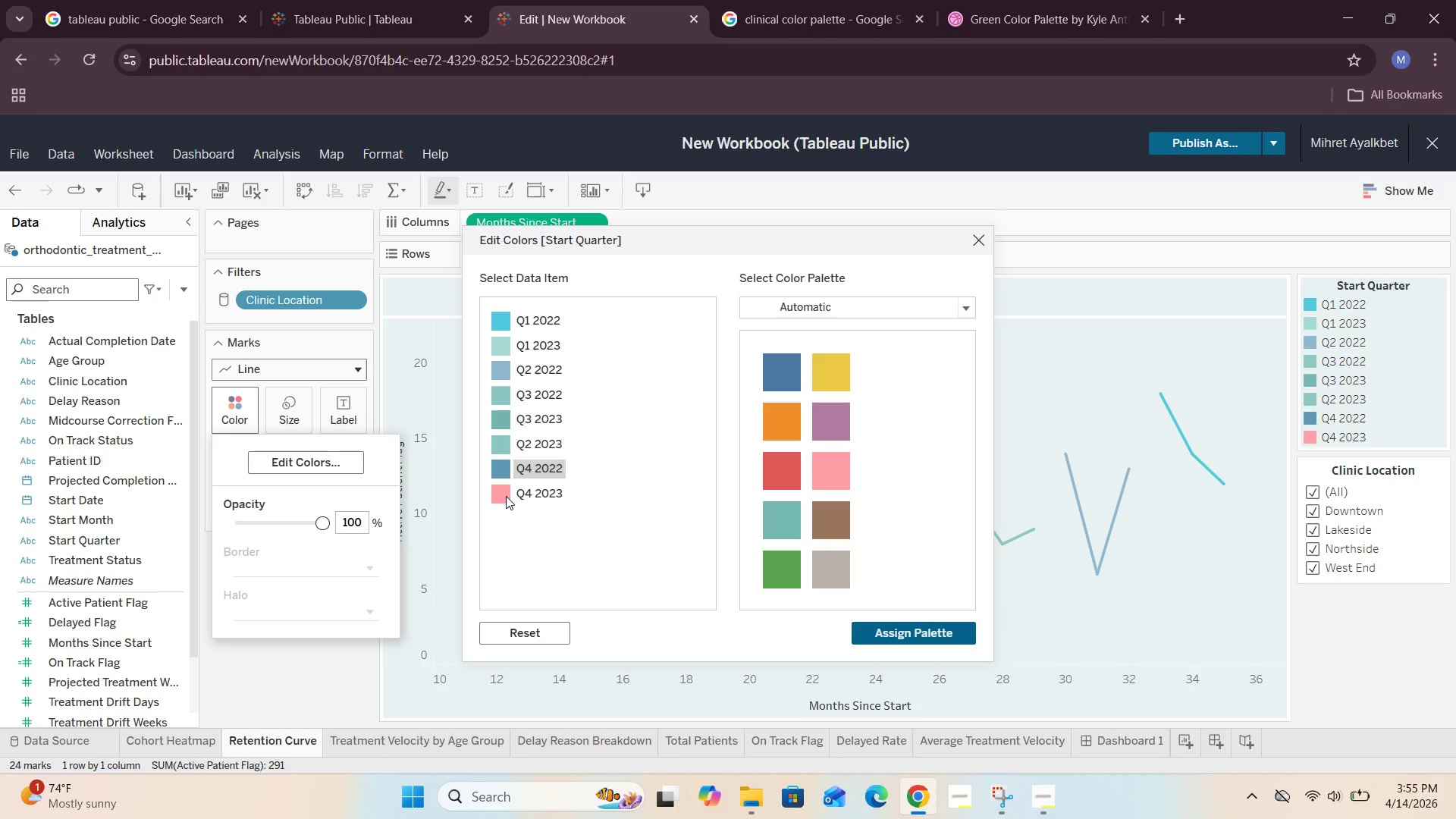 
double_click([506, 496])
 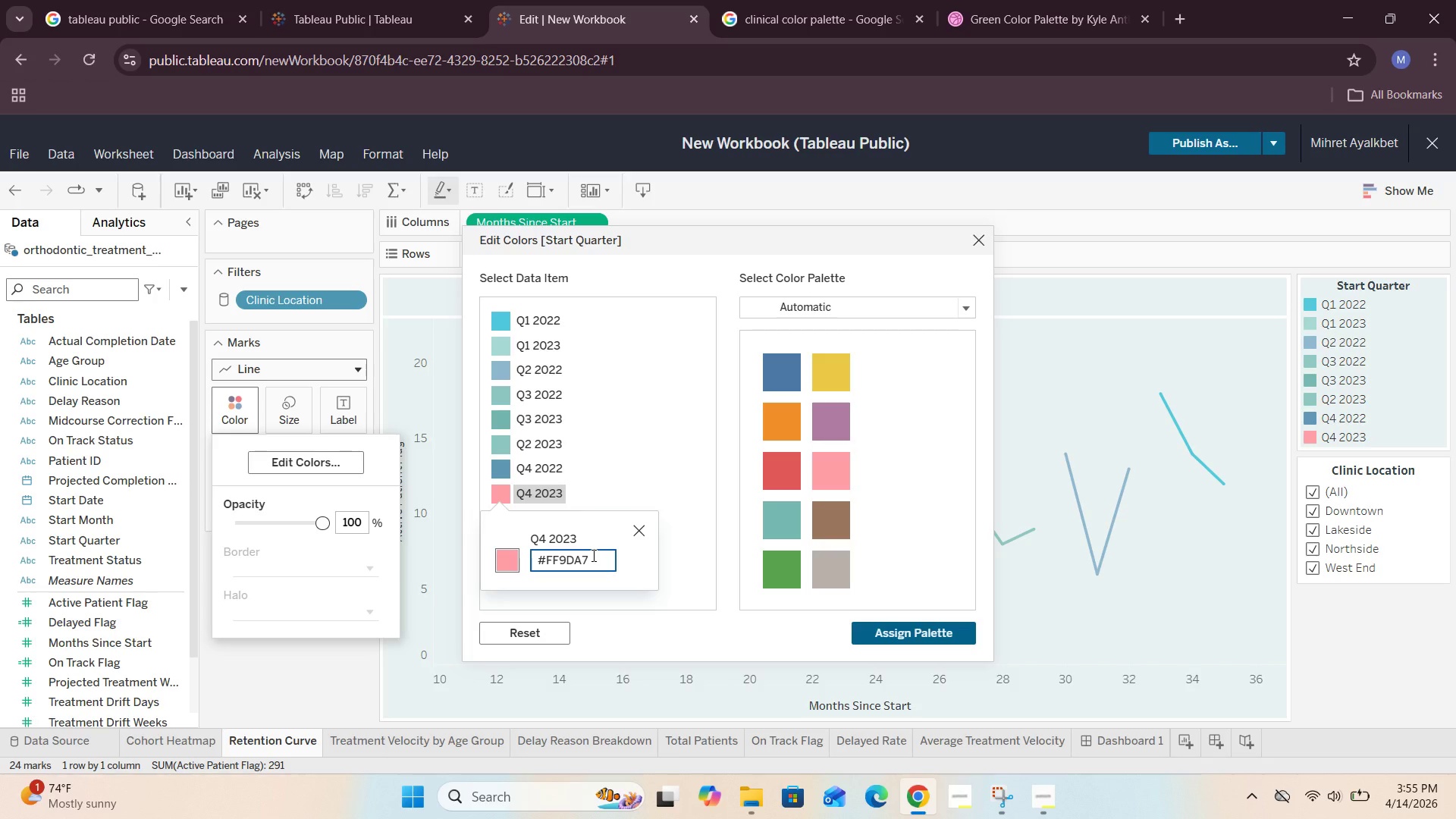 
key(Backspace)
 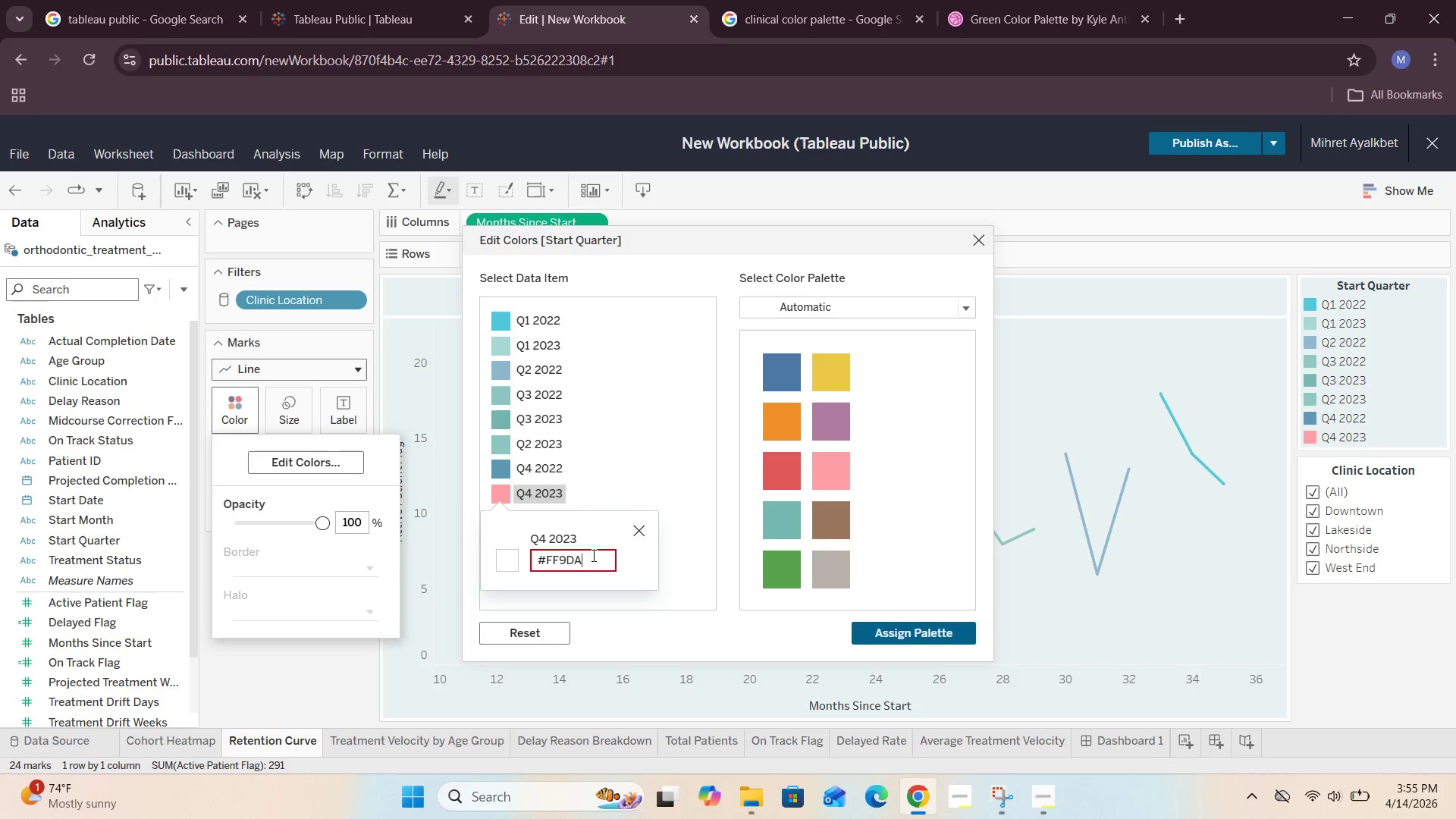 
key(Backspace)
 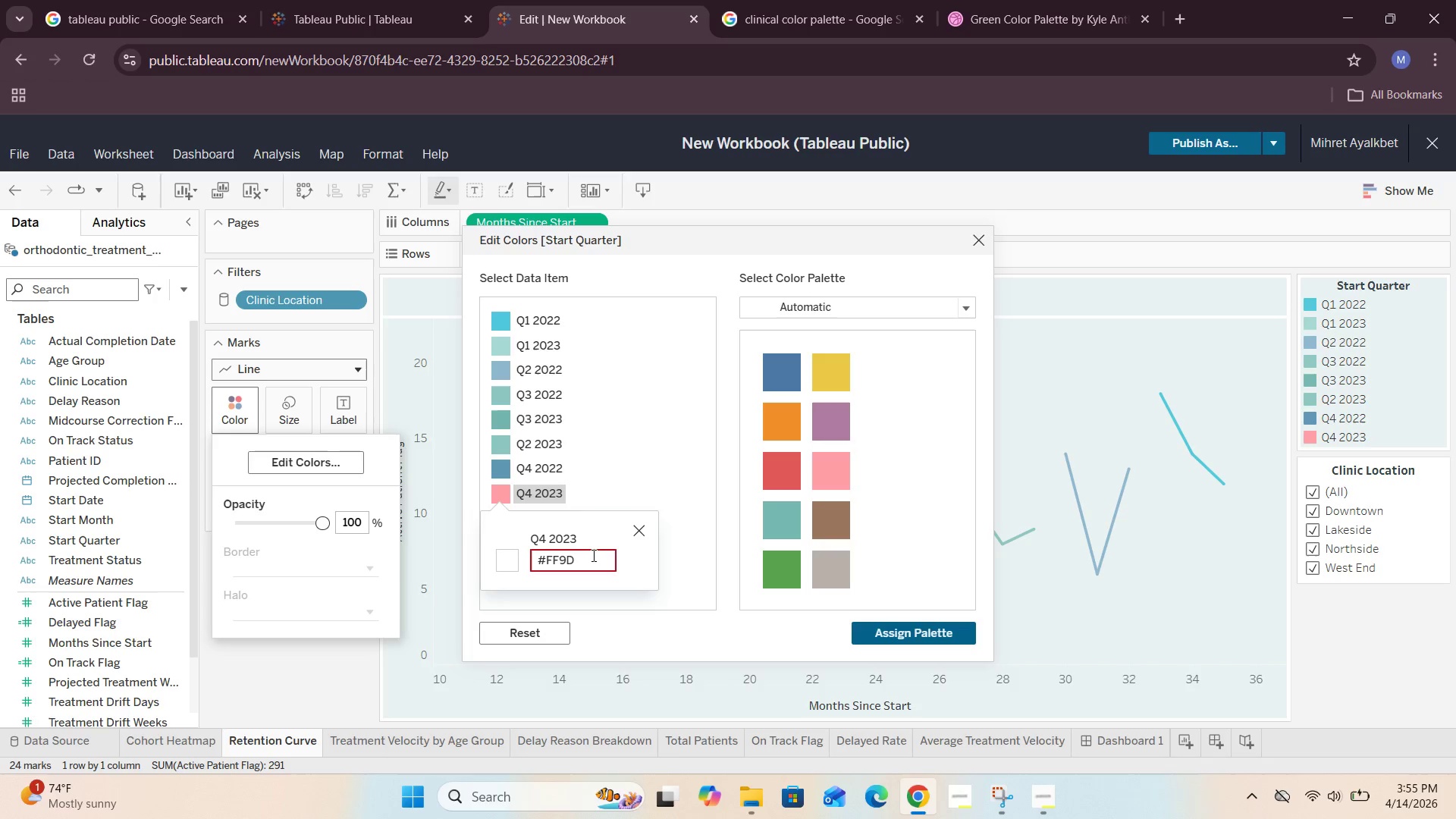 
key(Backspace)
 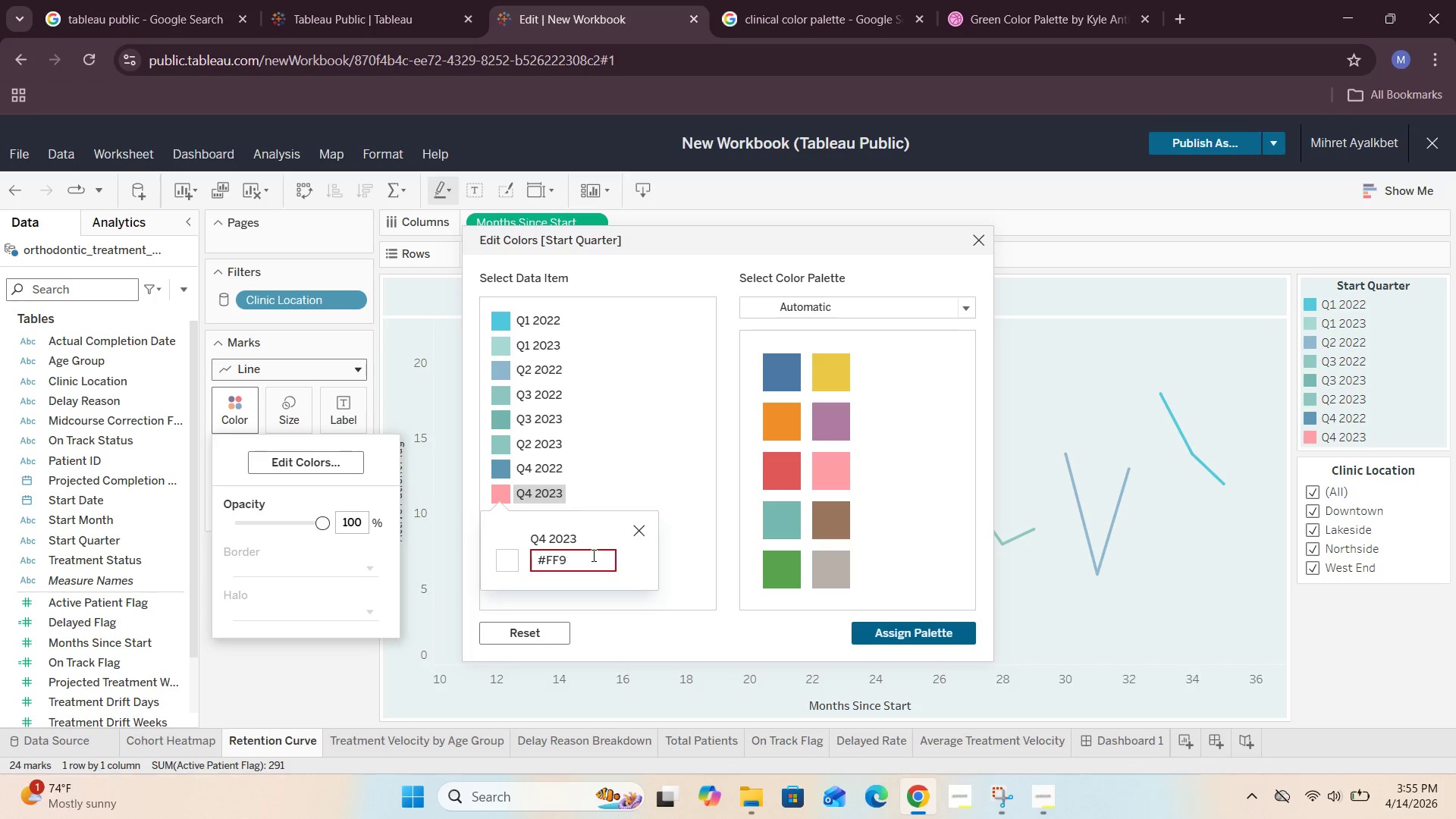 
key(Backspace)
 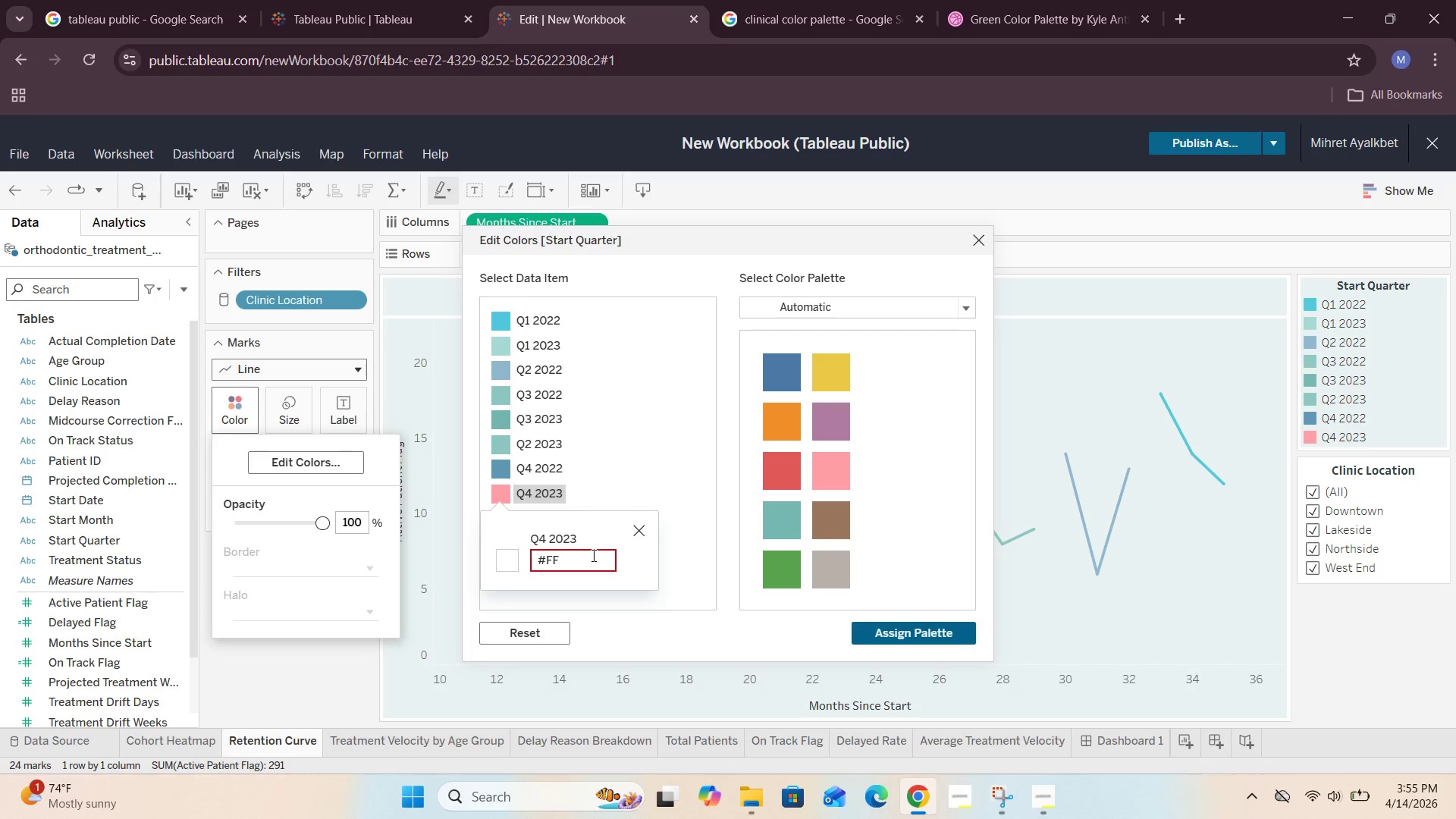 
key(Backspace)
 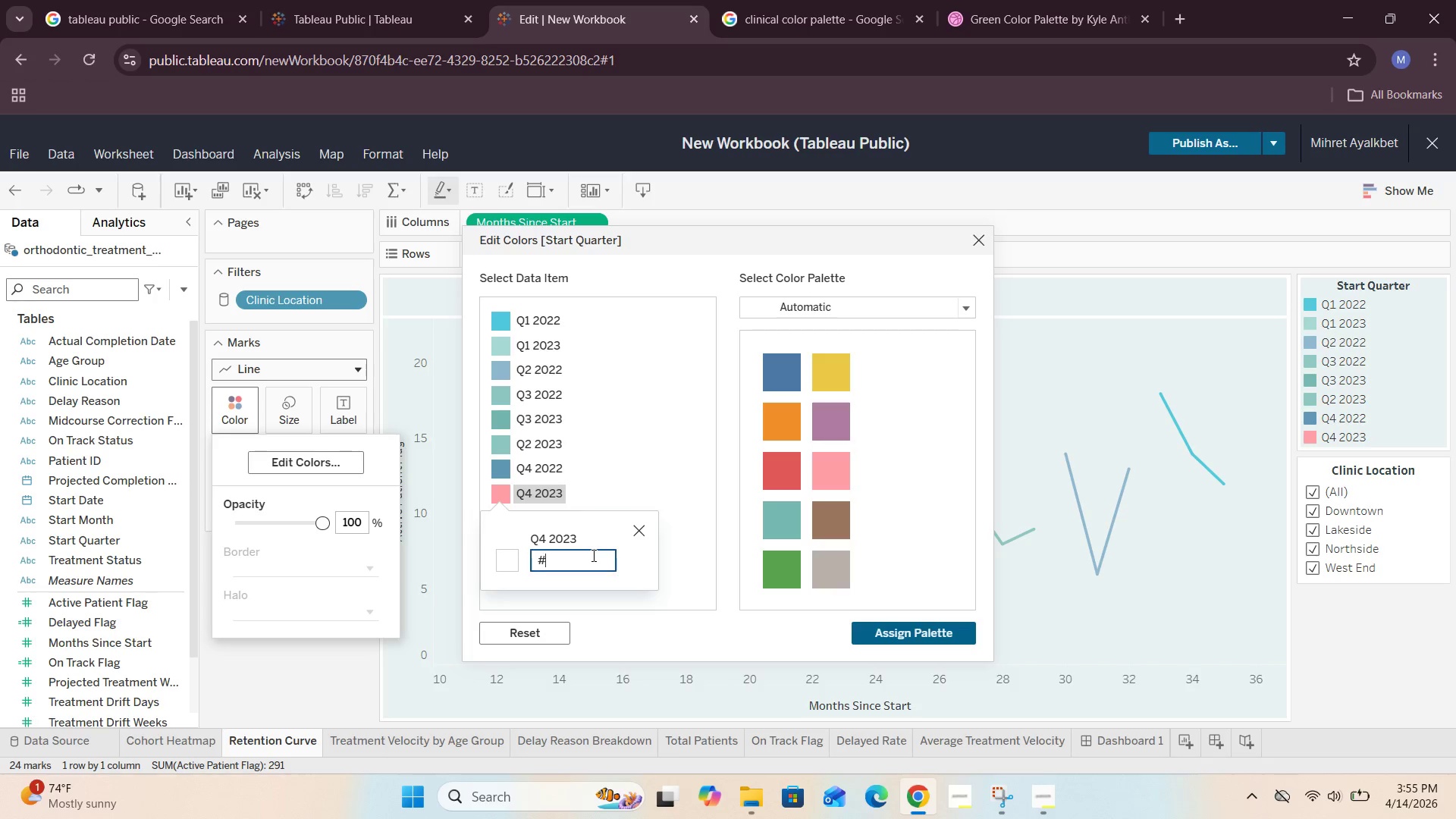 
key(Backspace)
 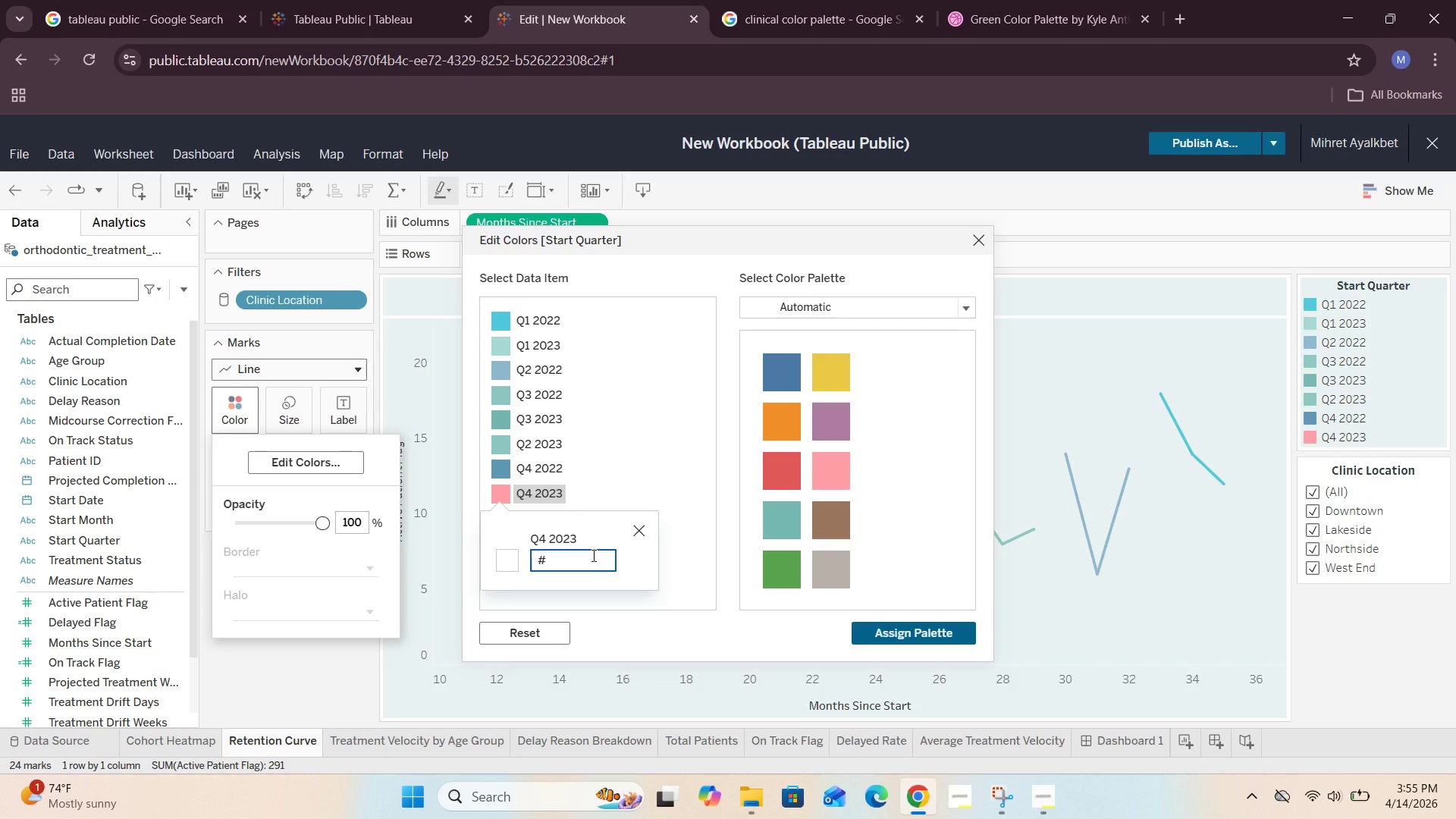 
wait(8.7)
 